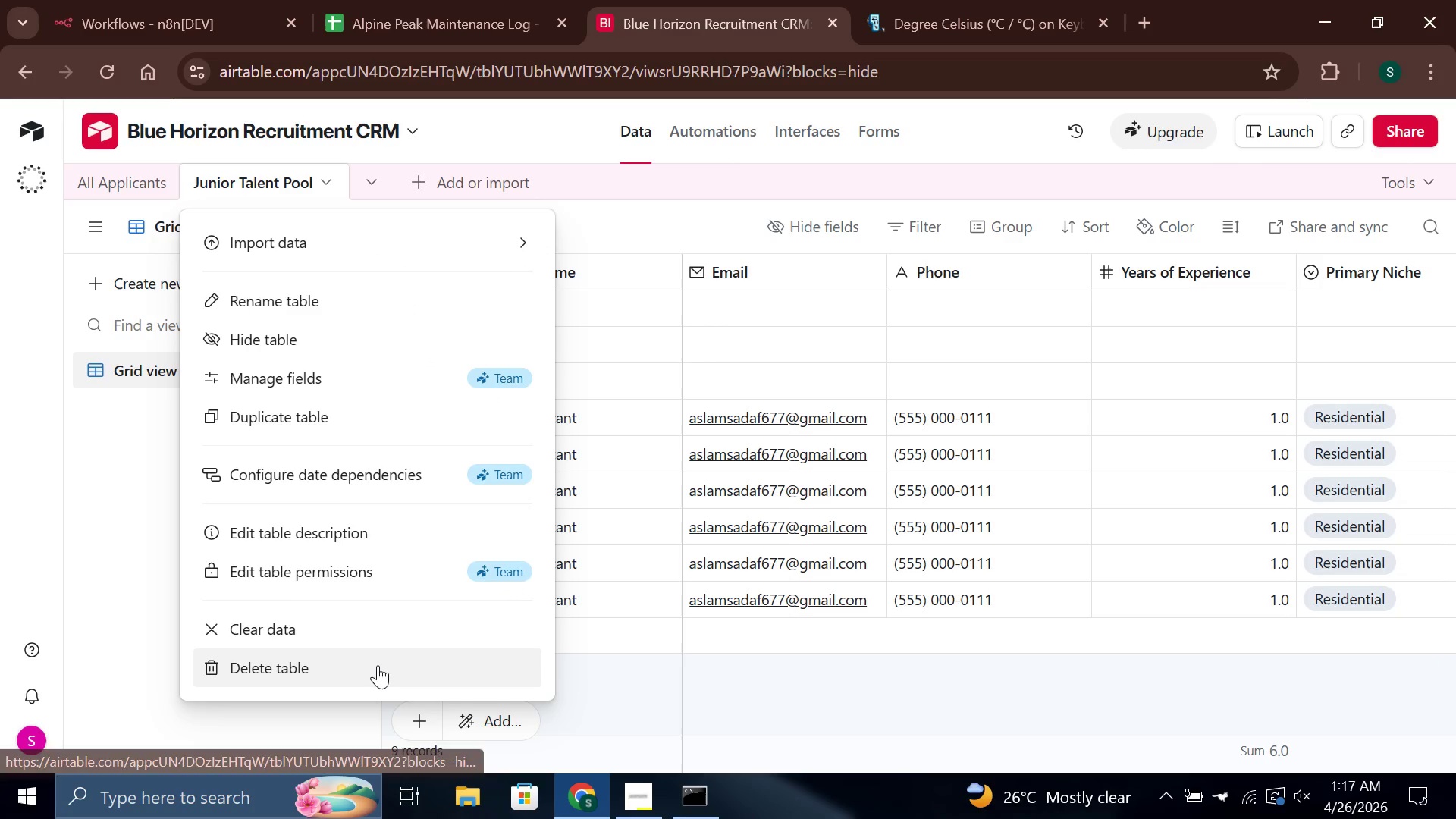 
left_click([376, 665])
 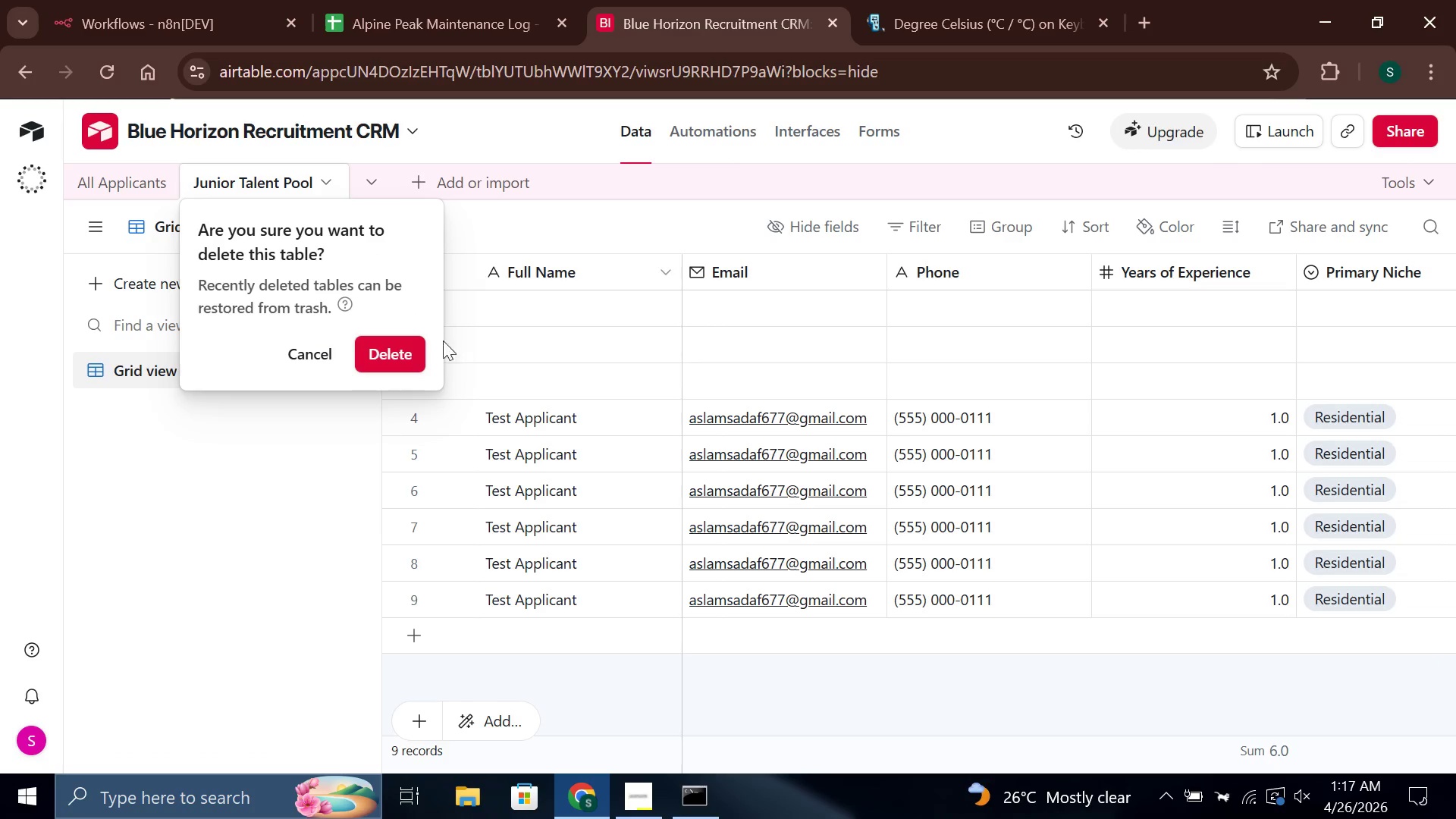 
left_click([355, 355])
 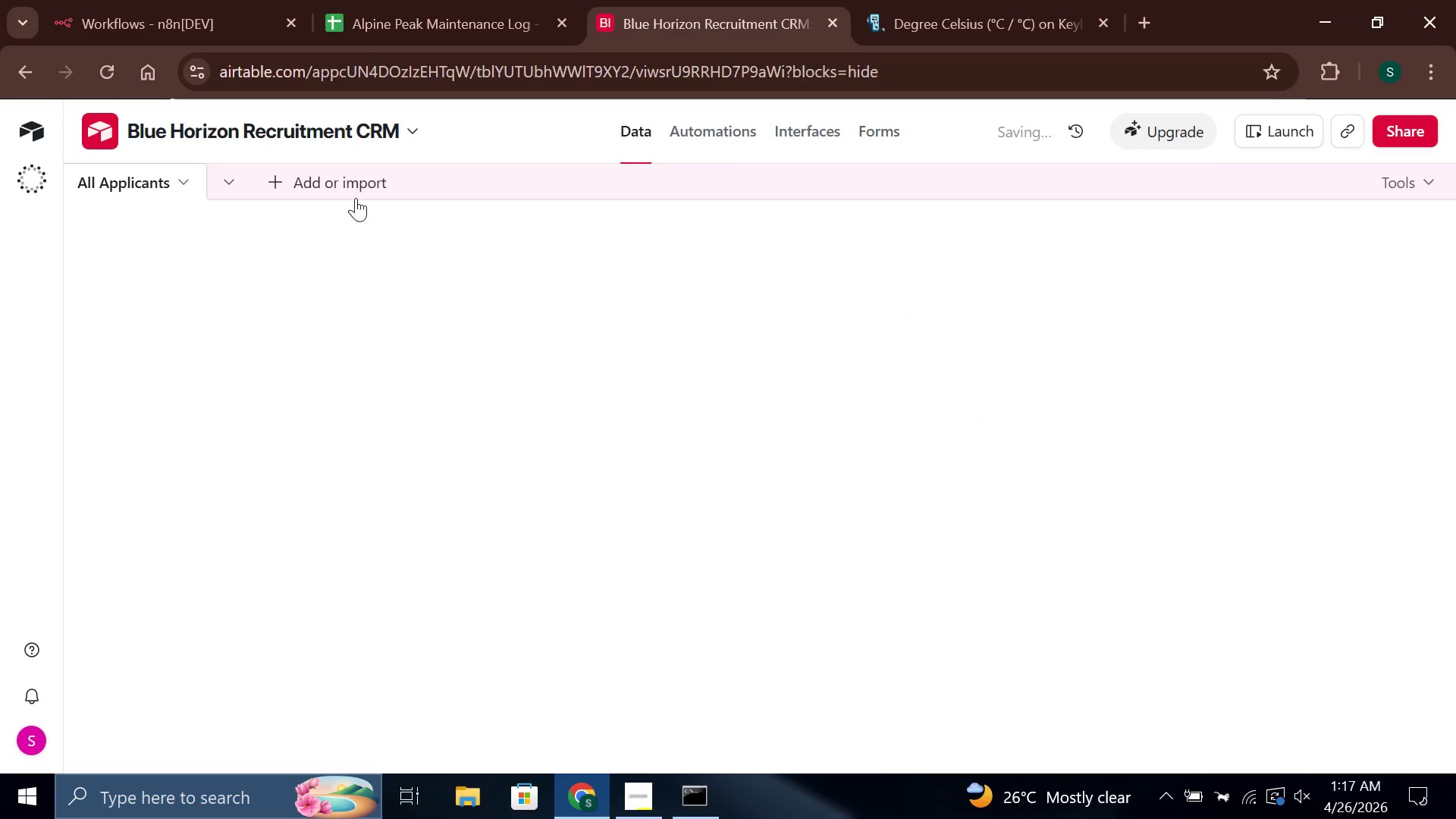 
left_click([348, 191])
 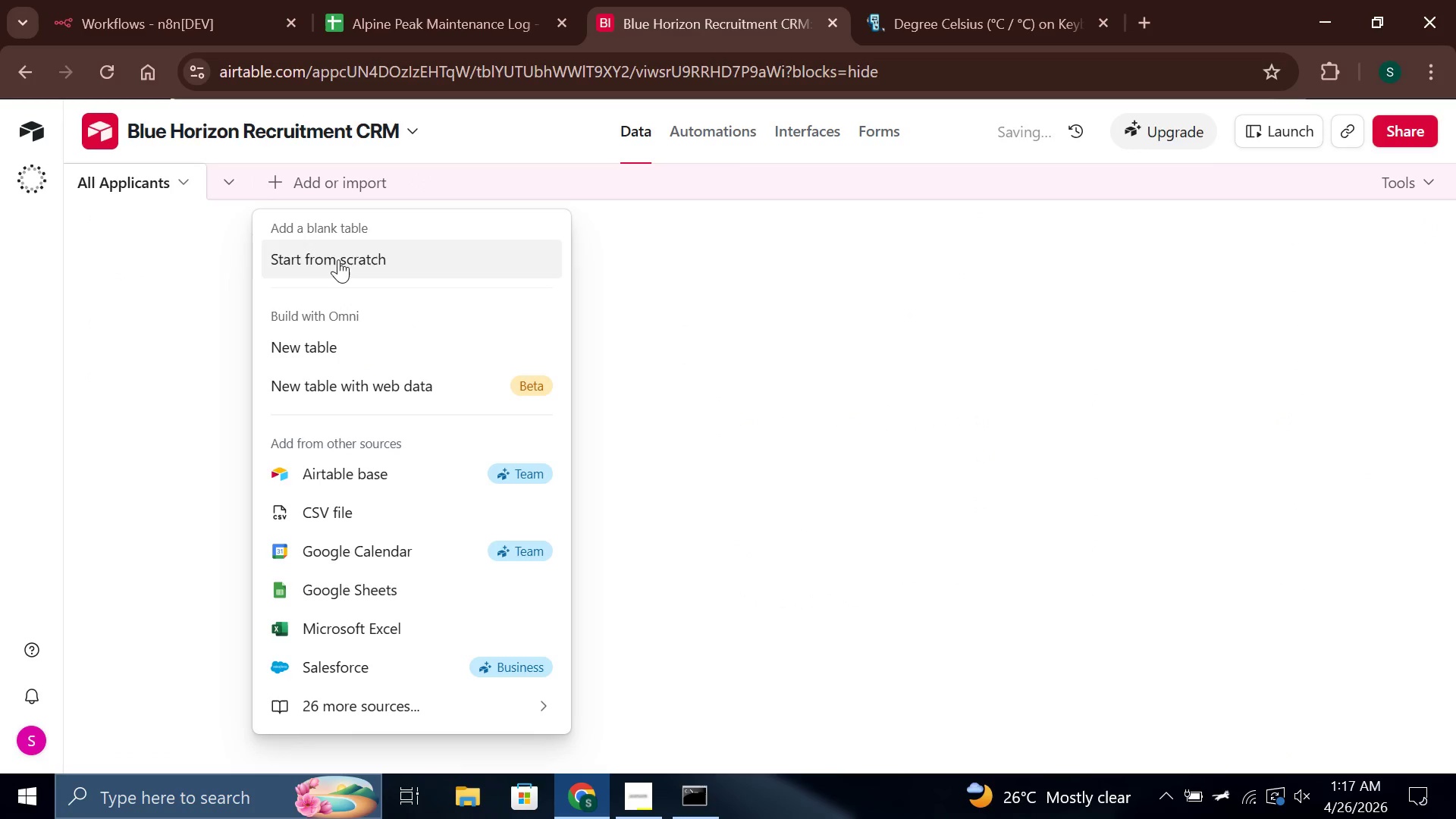 
left_click([338, 261])
 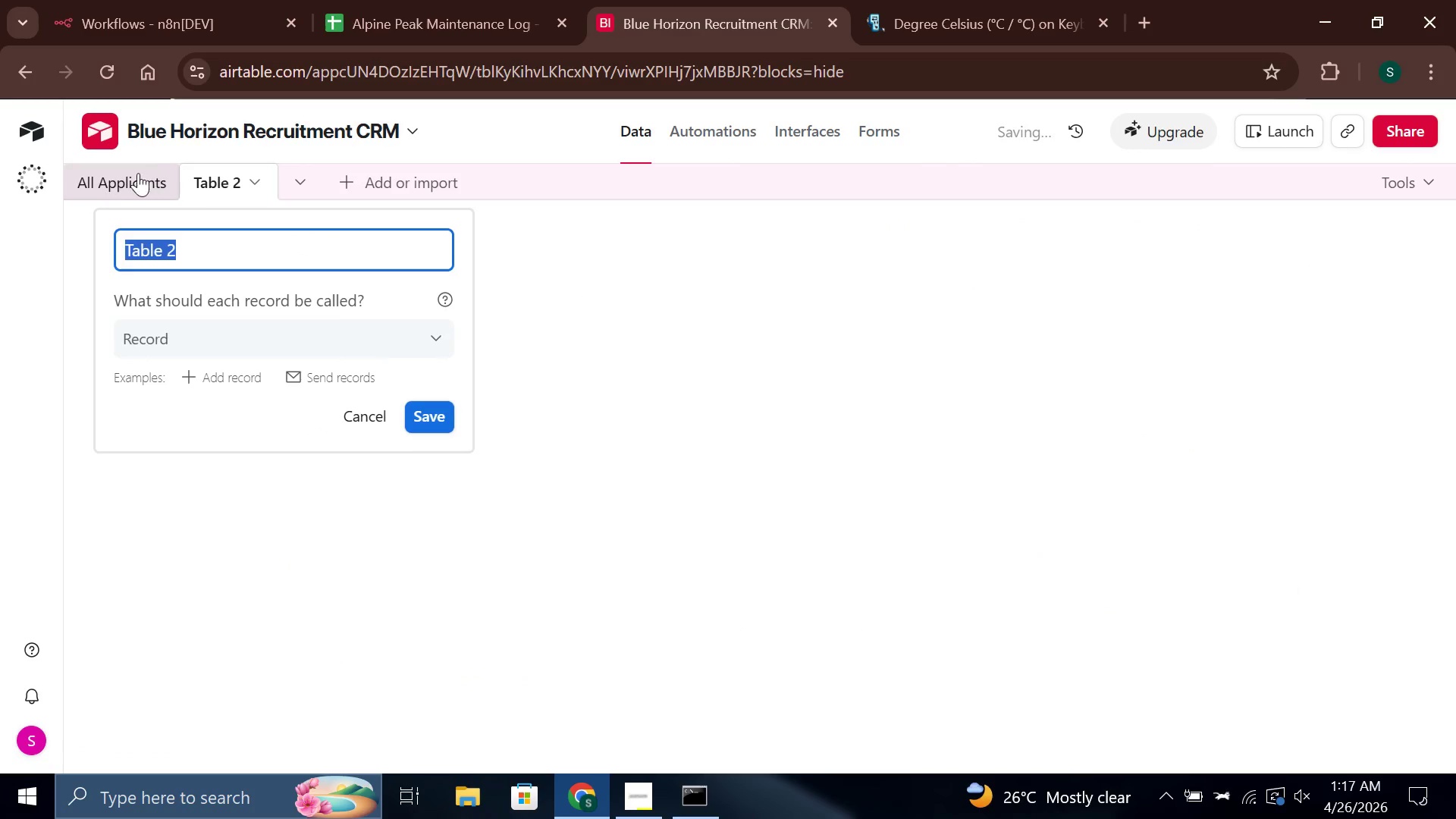 
right_click([111, 175])
 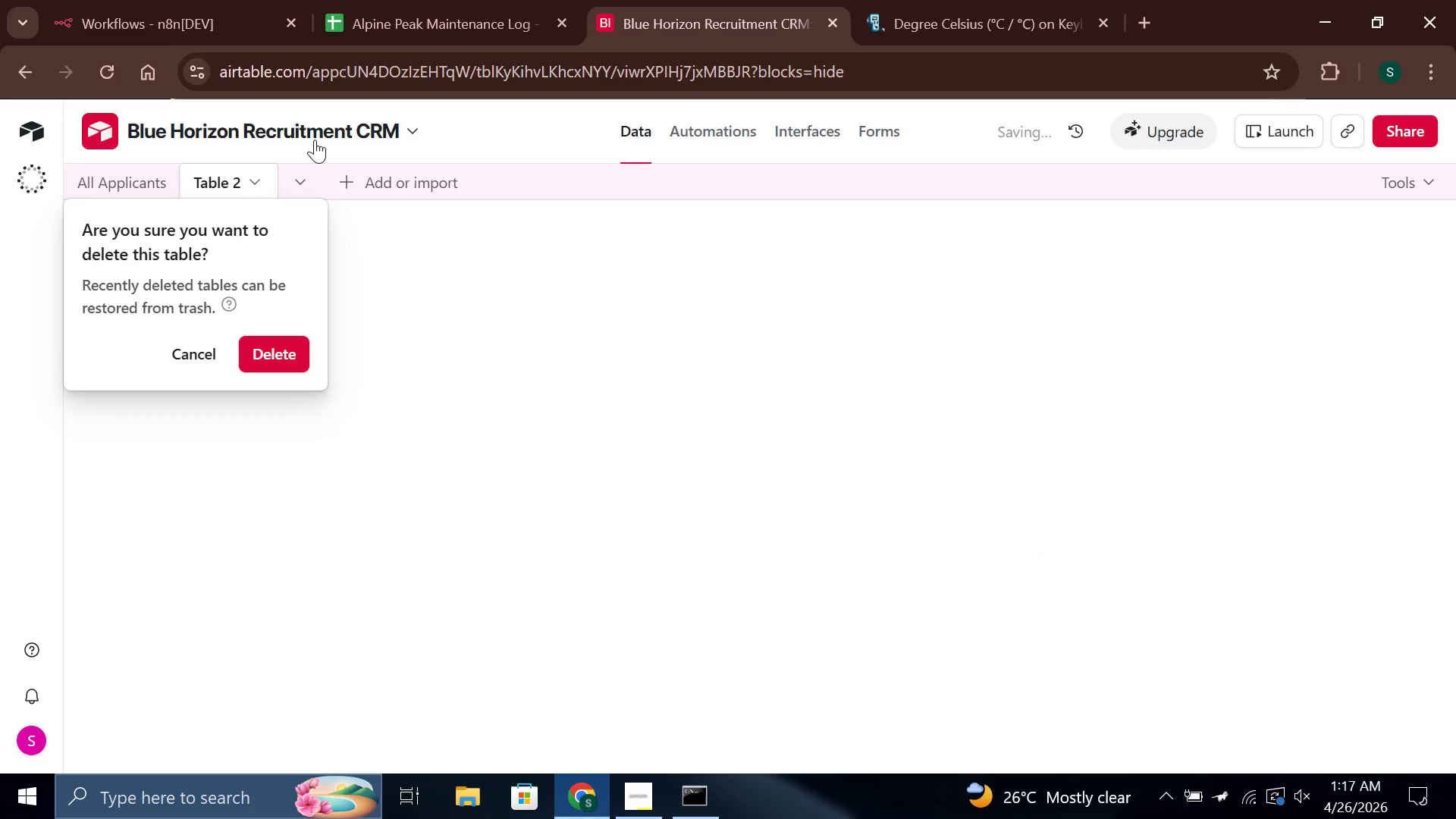 
left_click([270, 355])
 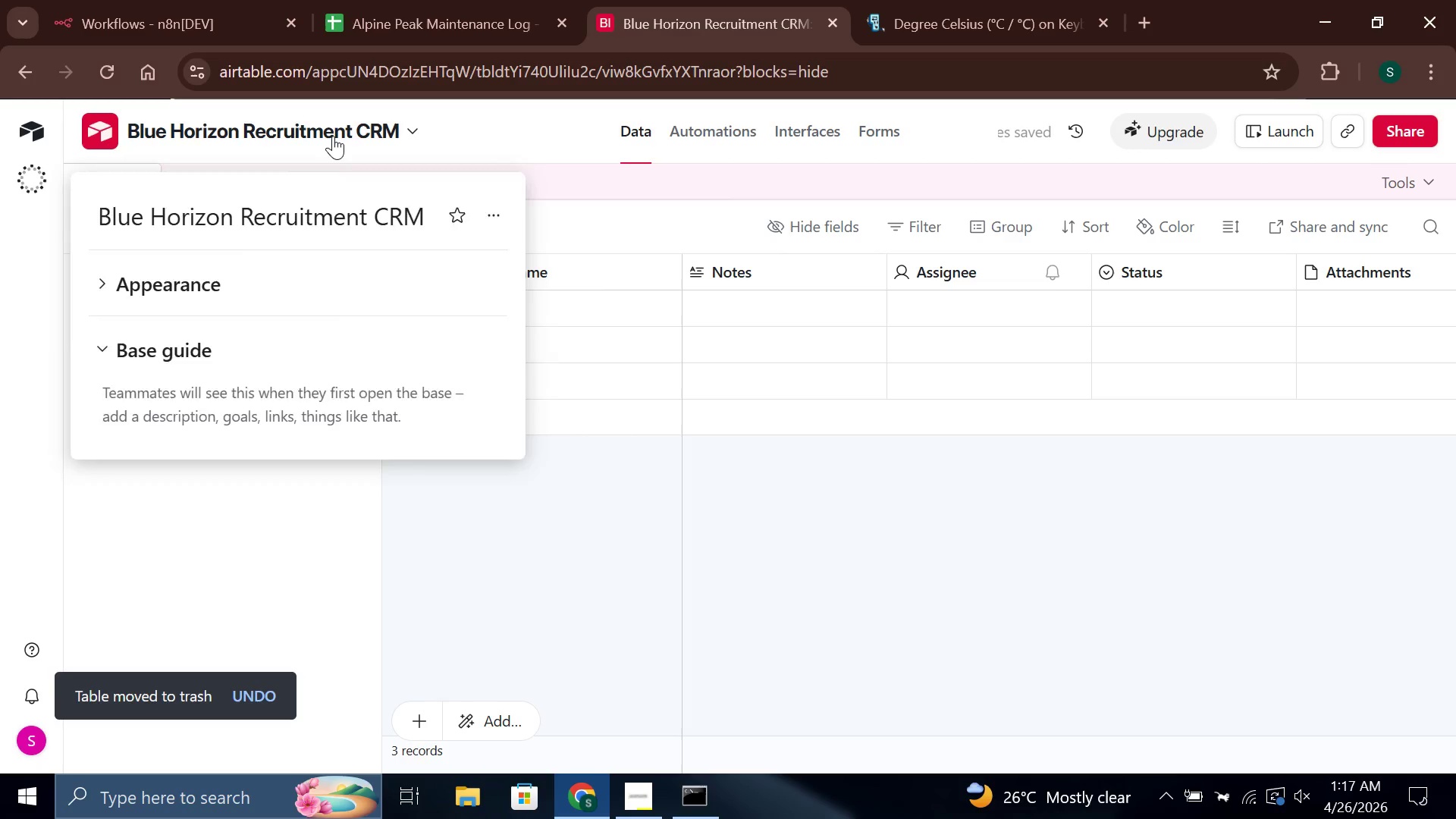 
double_click([333, 136])
 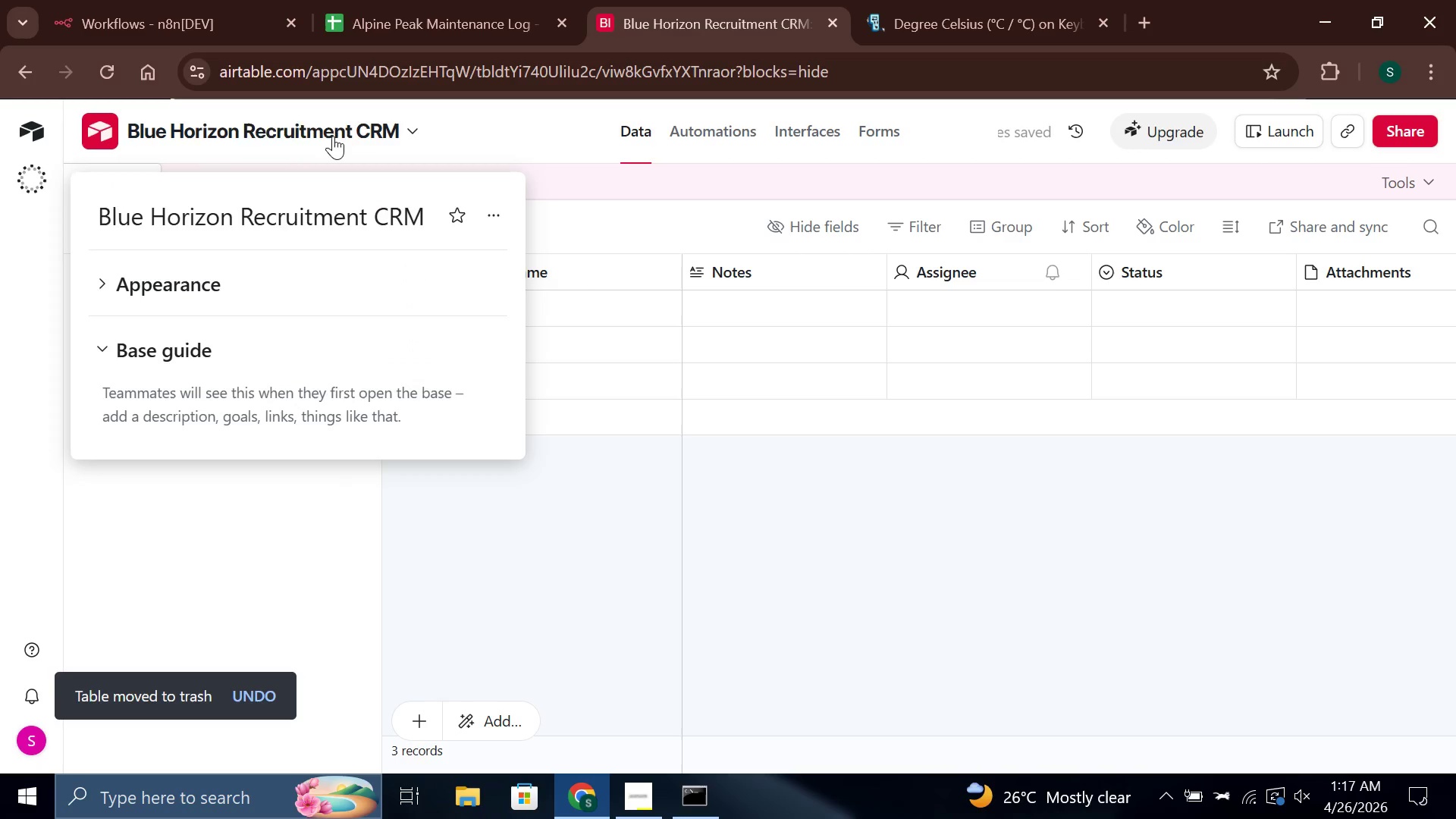 
triple_click([333, 136])
 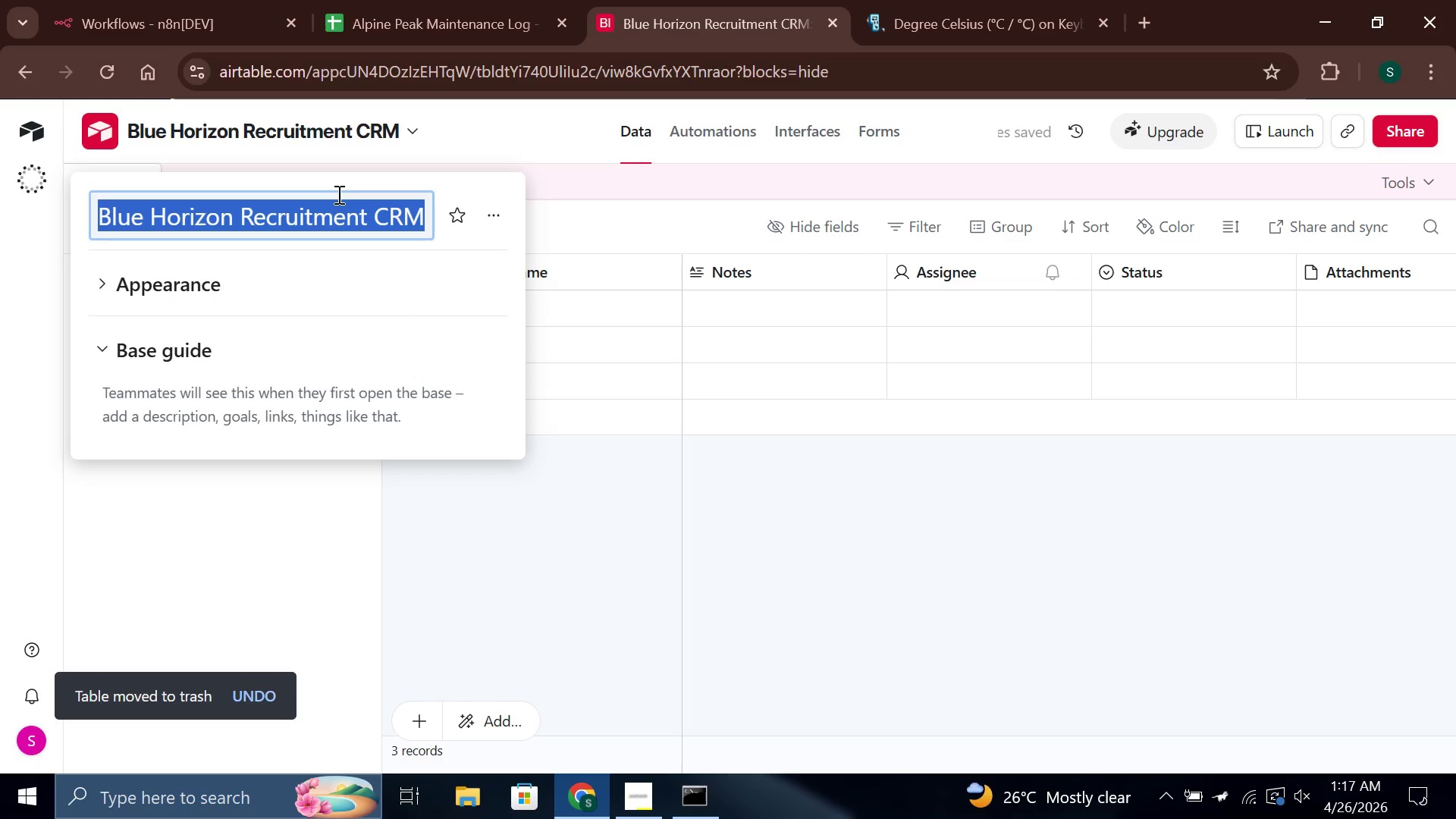 
type(\)
key(Backspace)
type(Alpine Peak Dispatch)
 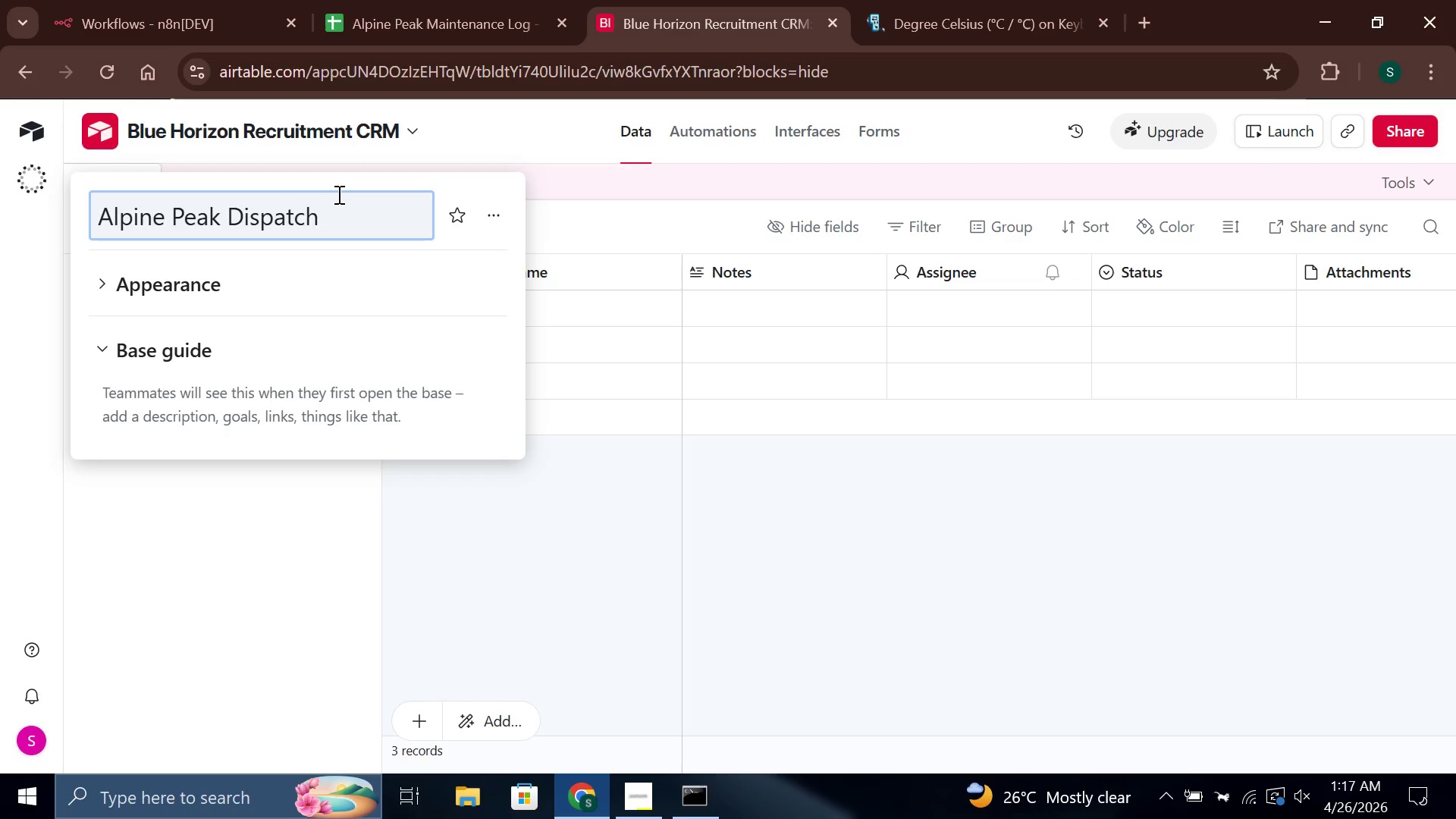 
left_click([236, 622])
 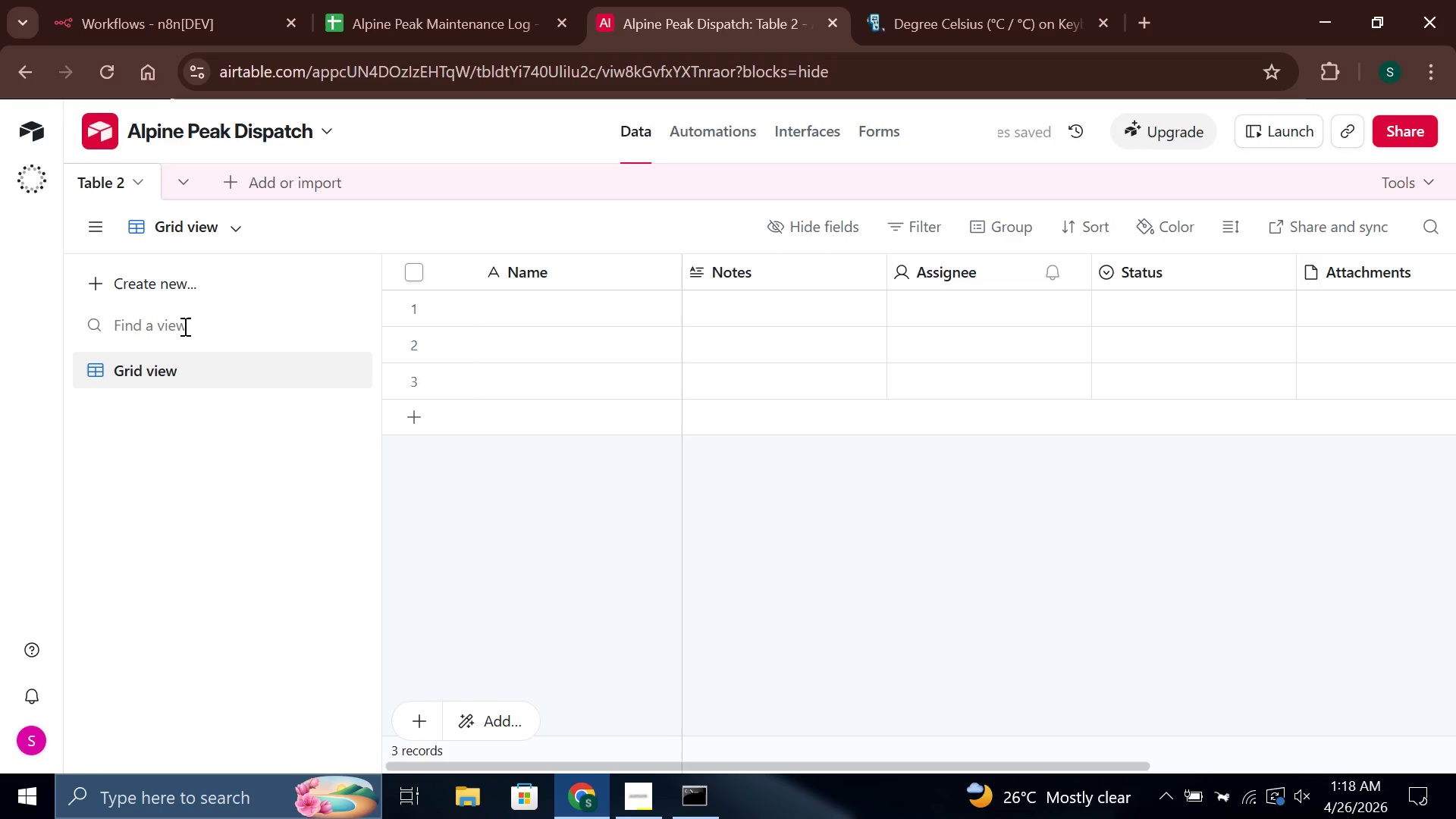 
wait(9.42)
 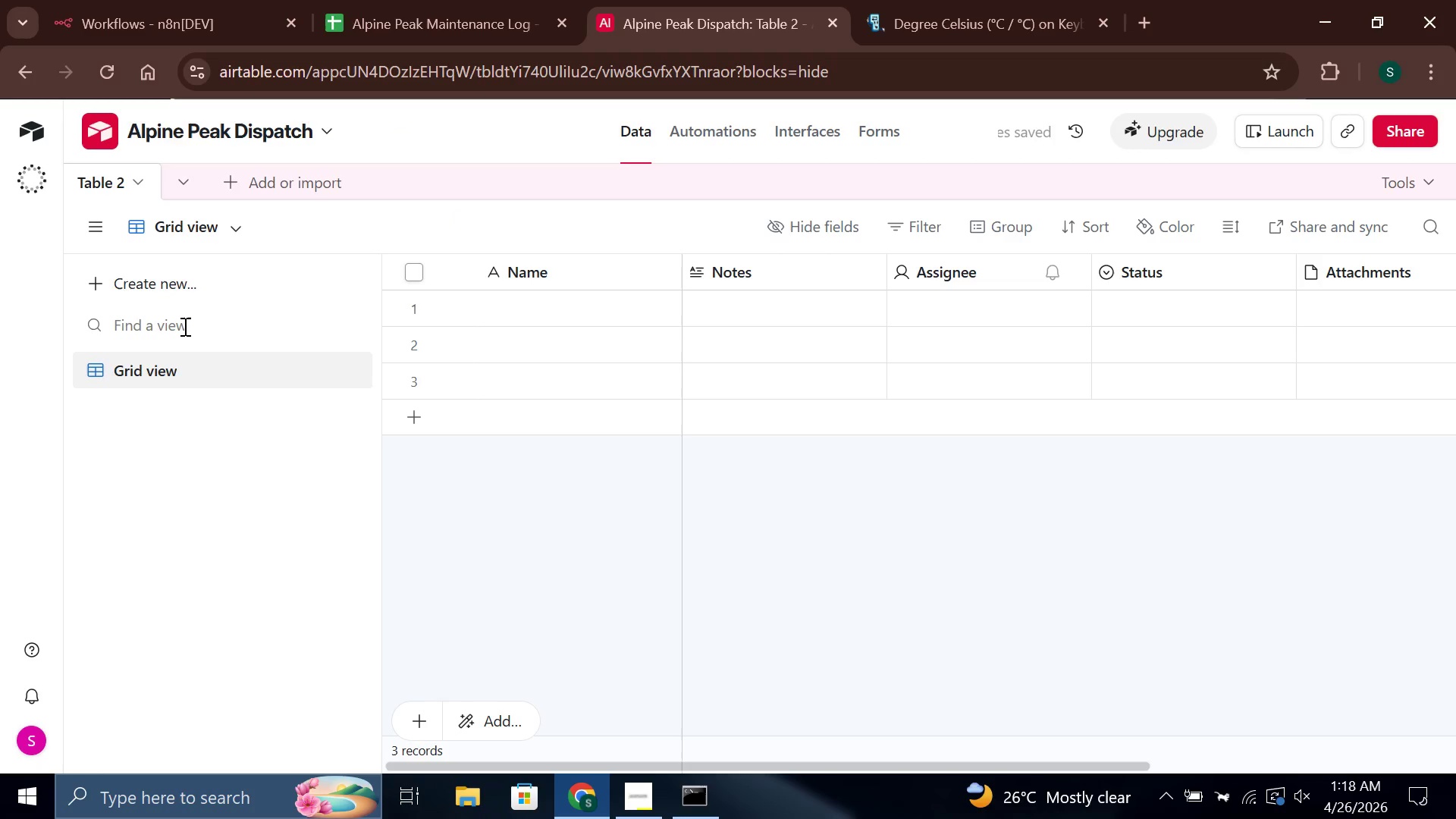 
left_click([99, 180])
 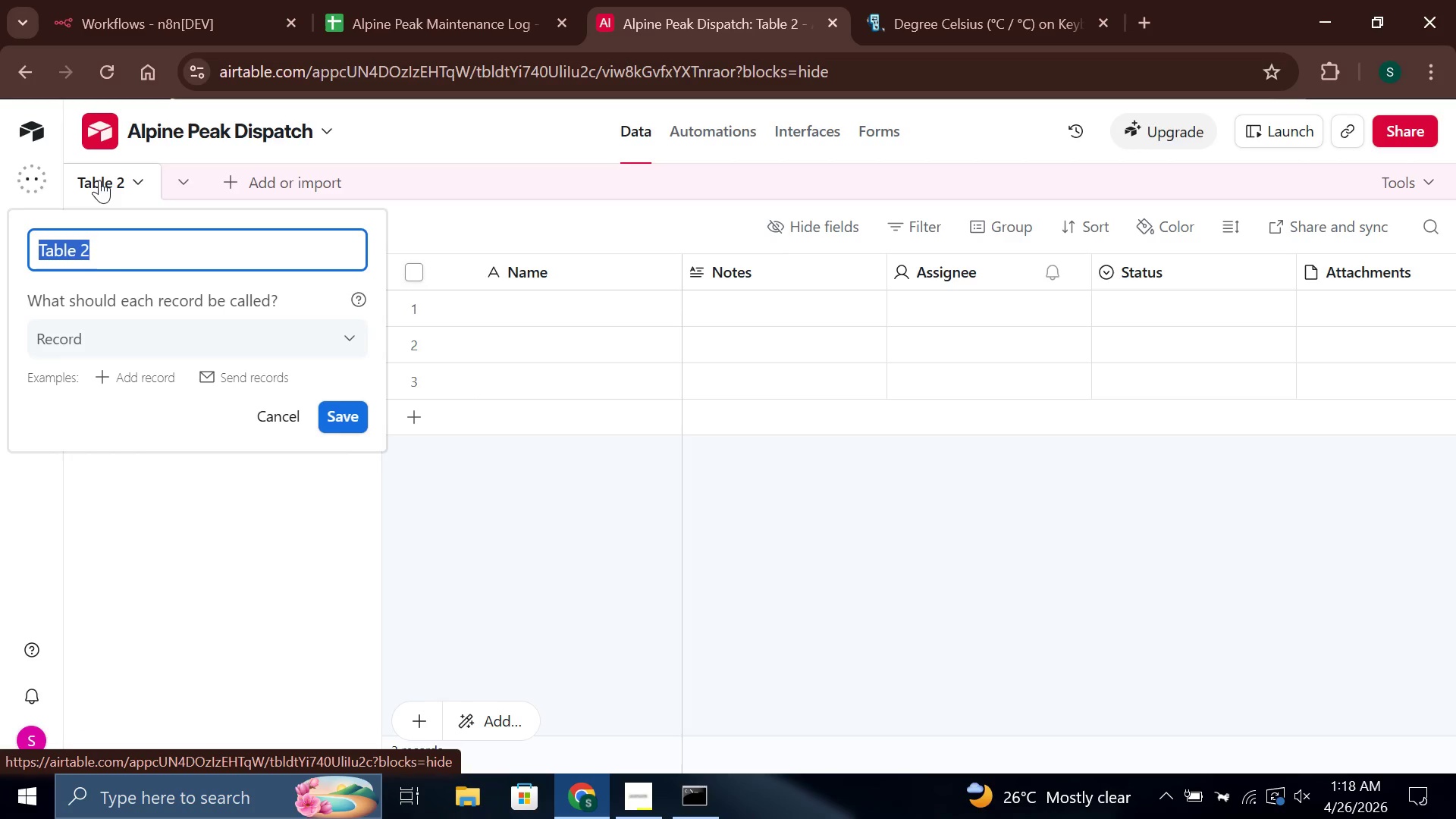 
type(Contractor Queue)
 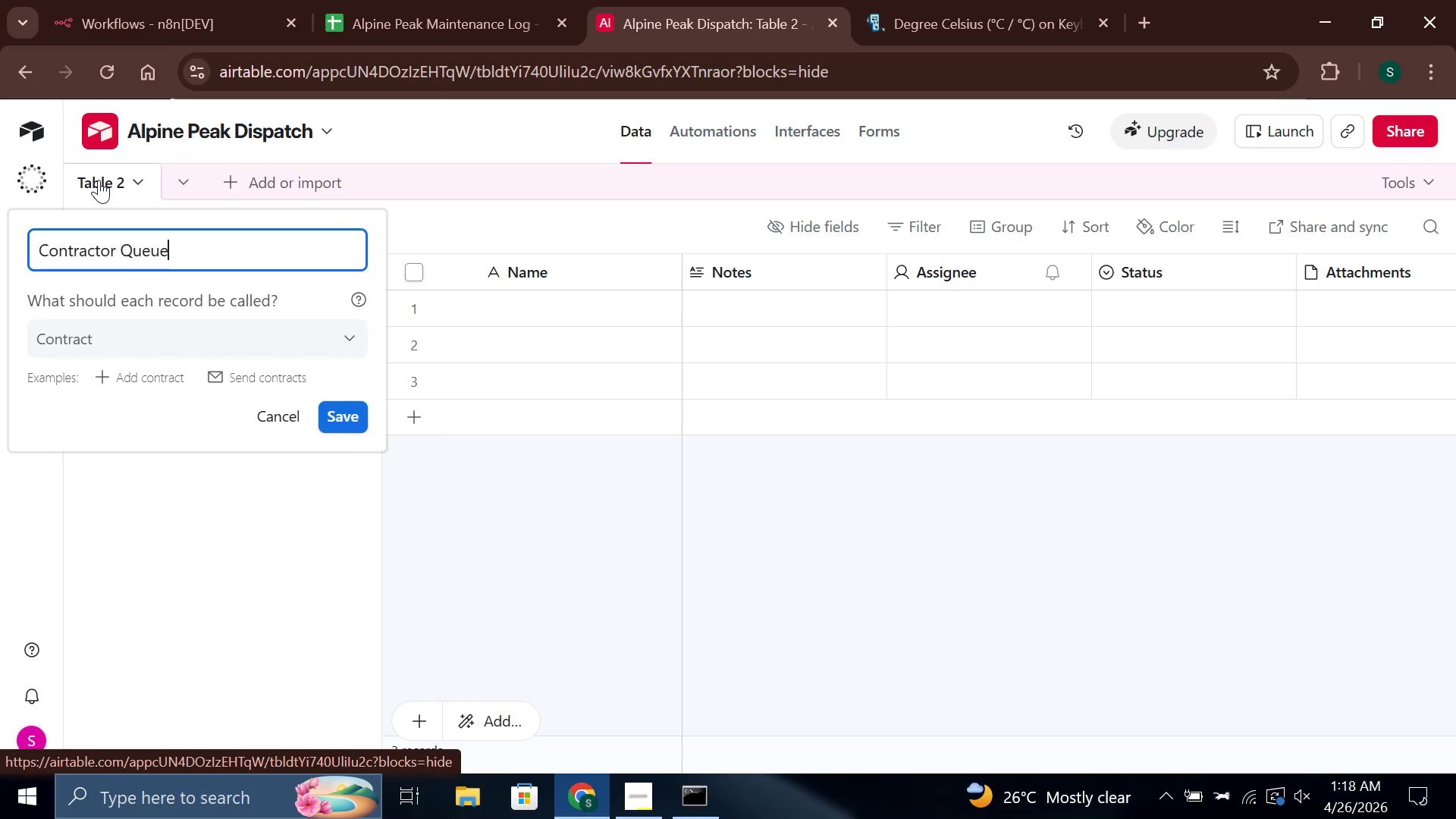 
left_click([344, 413])
 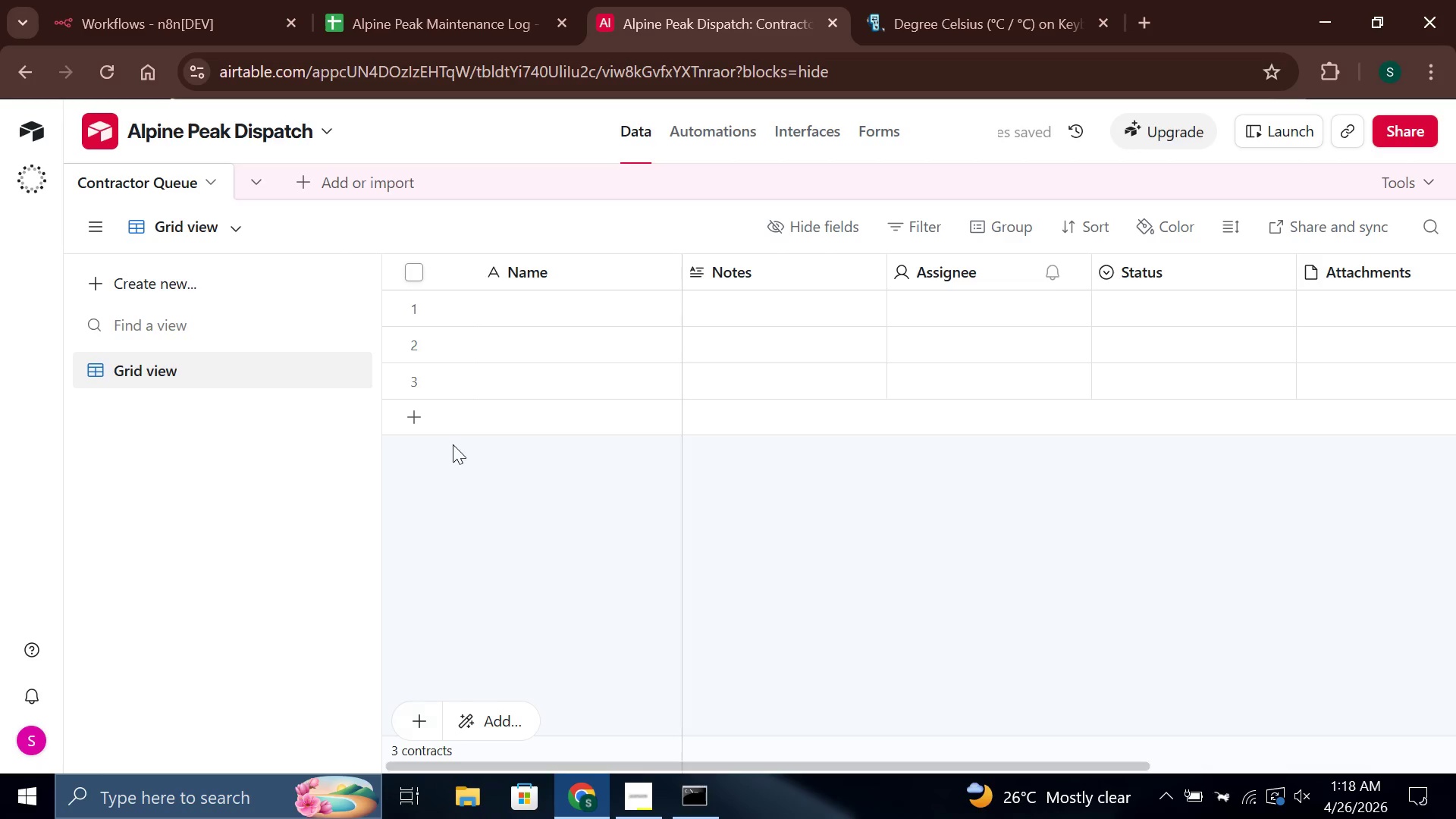 
wait(6.84)
 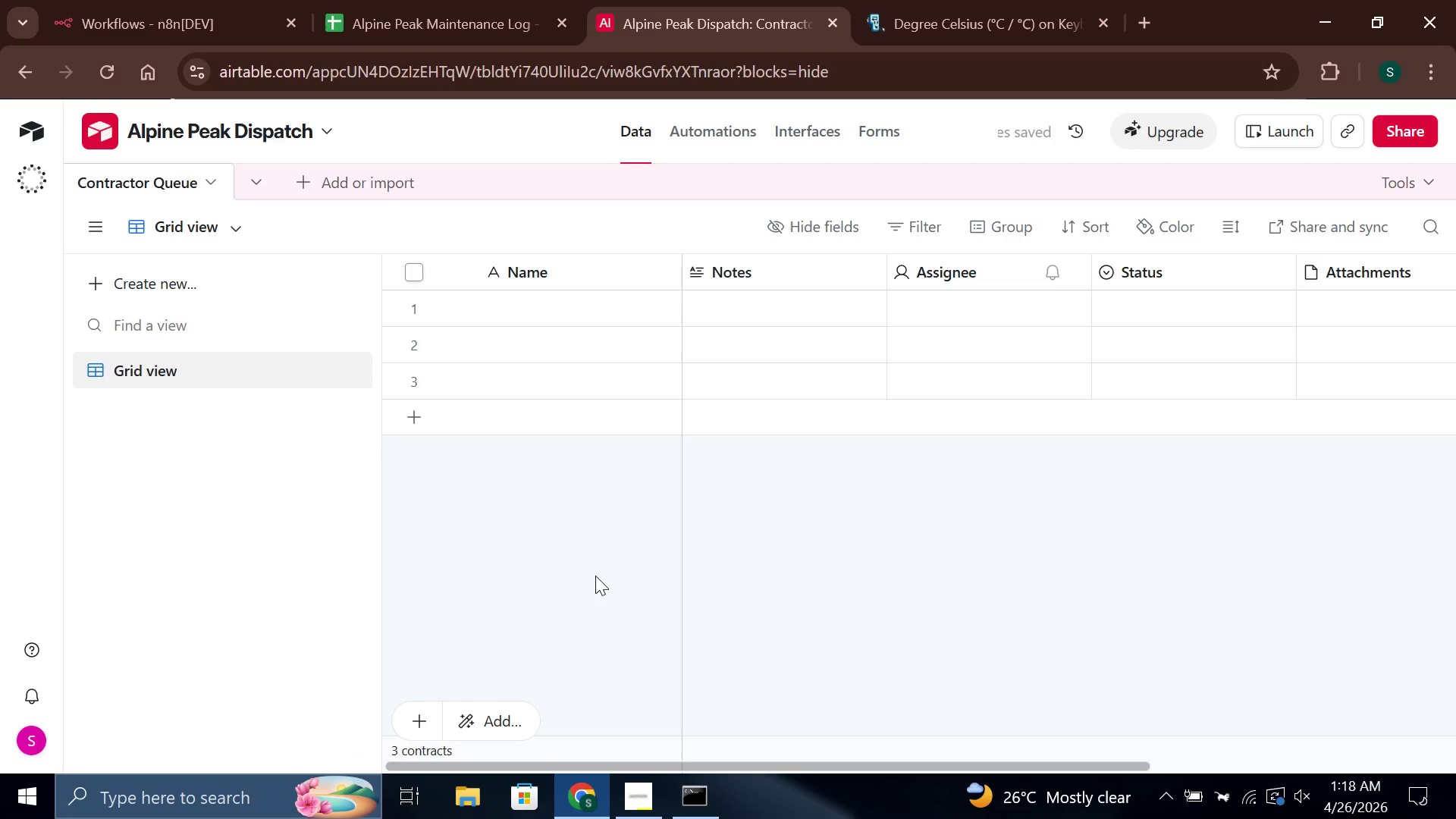 
double_click([541, 265])
 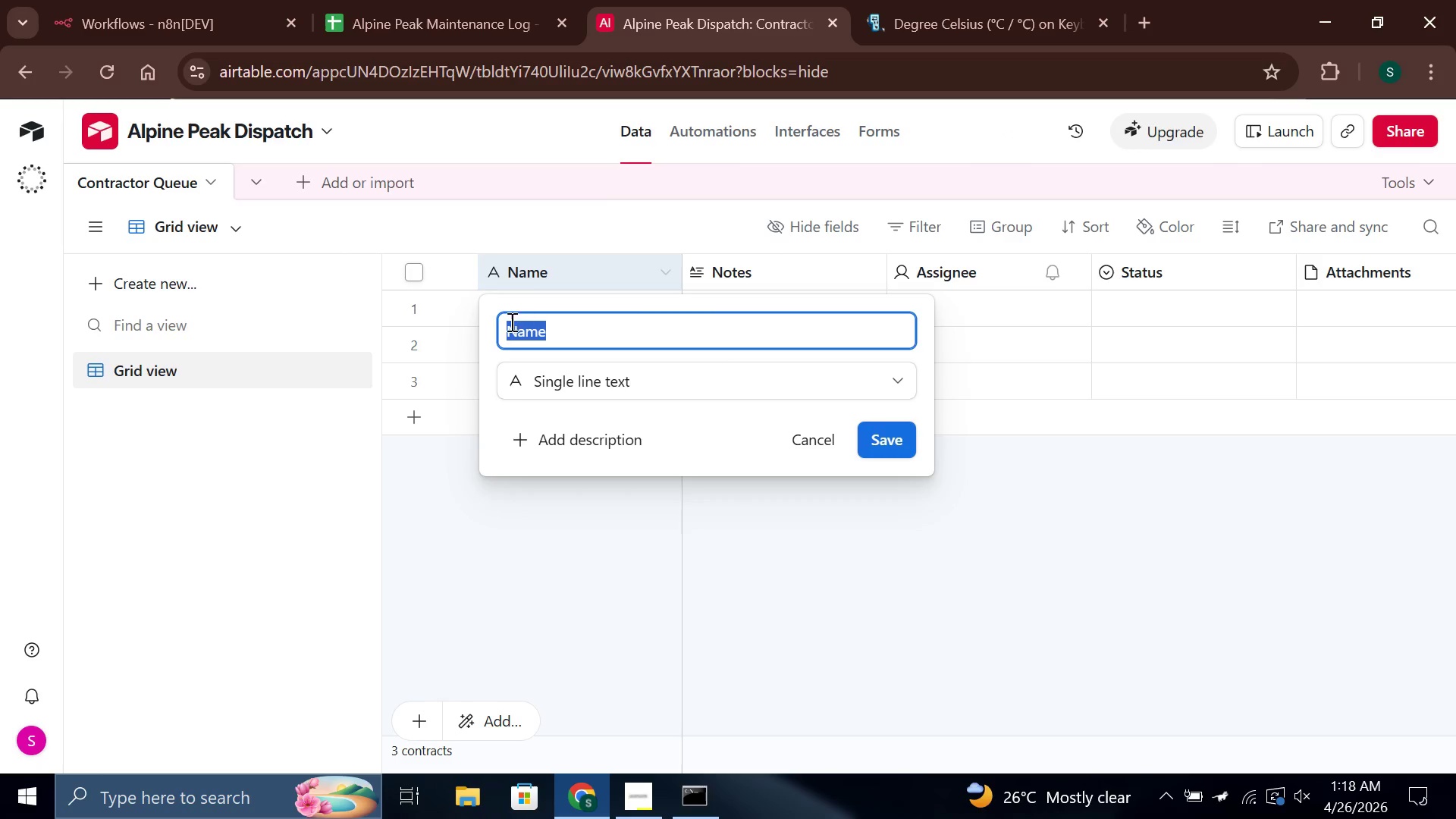 
left_click([506, 328])
 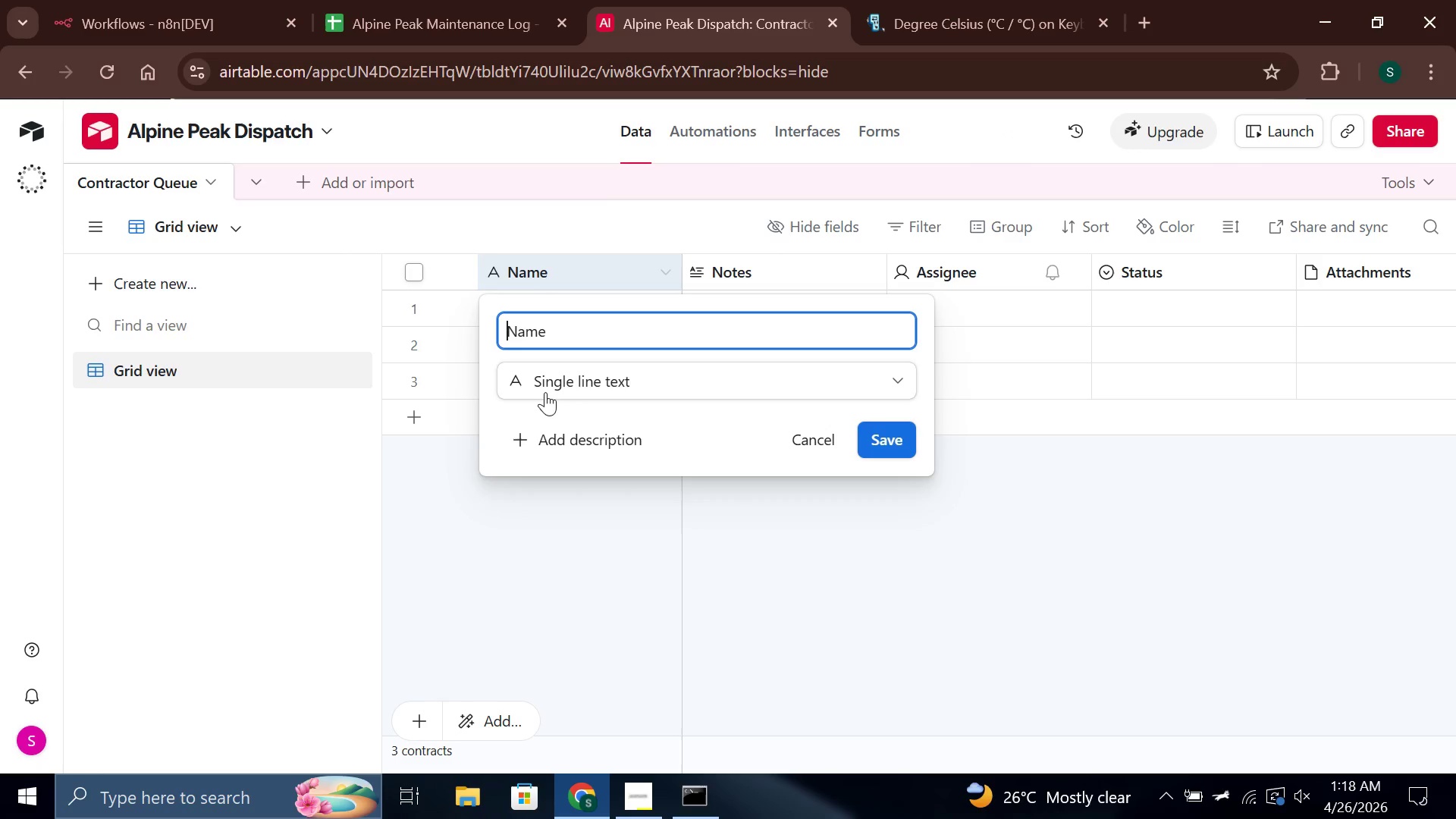 
type(O)
key(Backspace)
type(Property )
 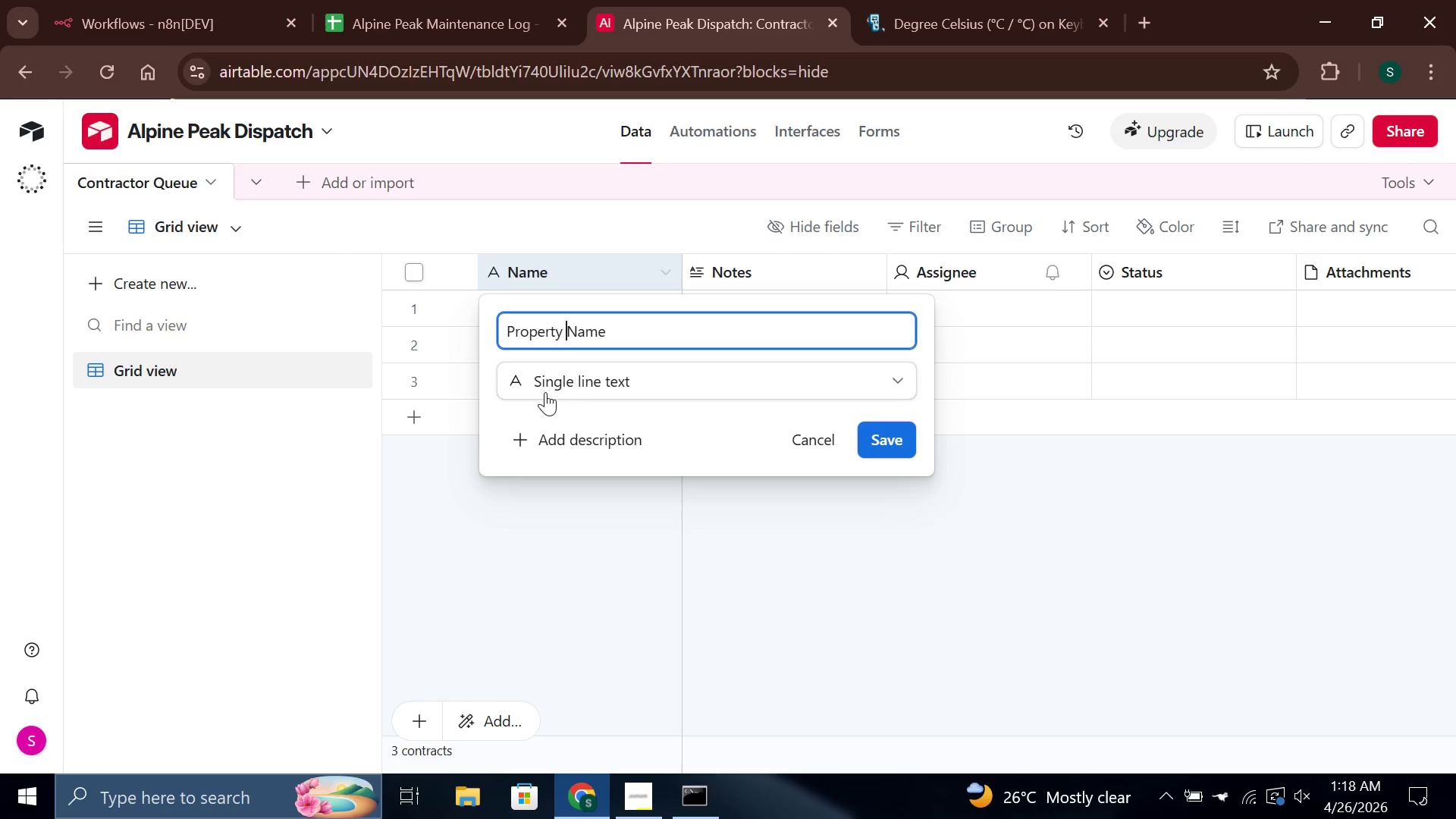 
hold_key(key=Unknown, duration=2.09)
 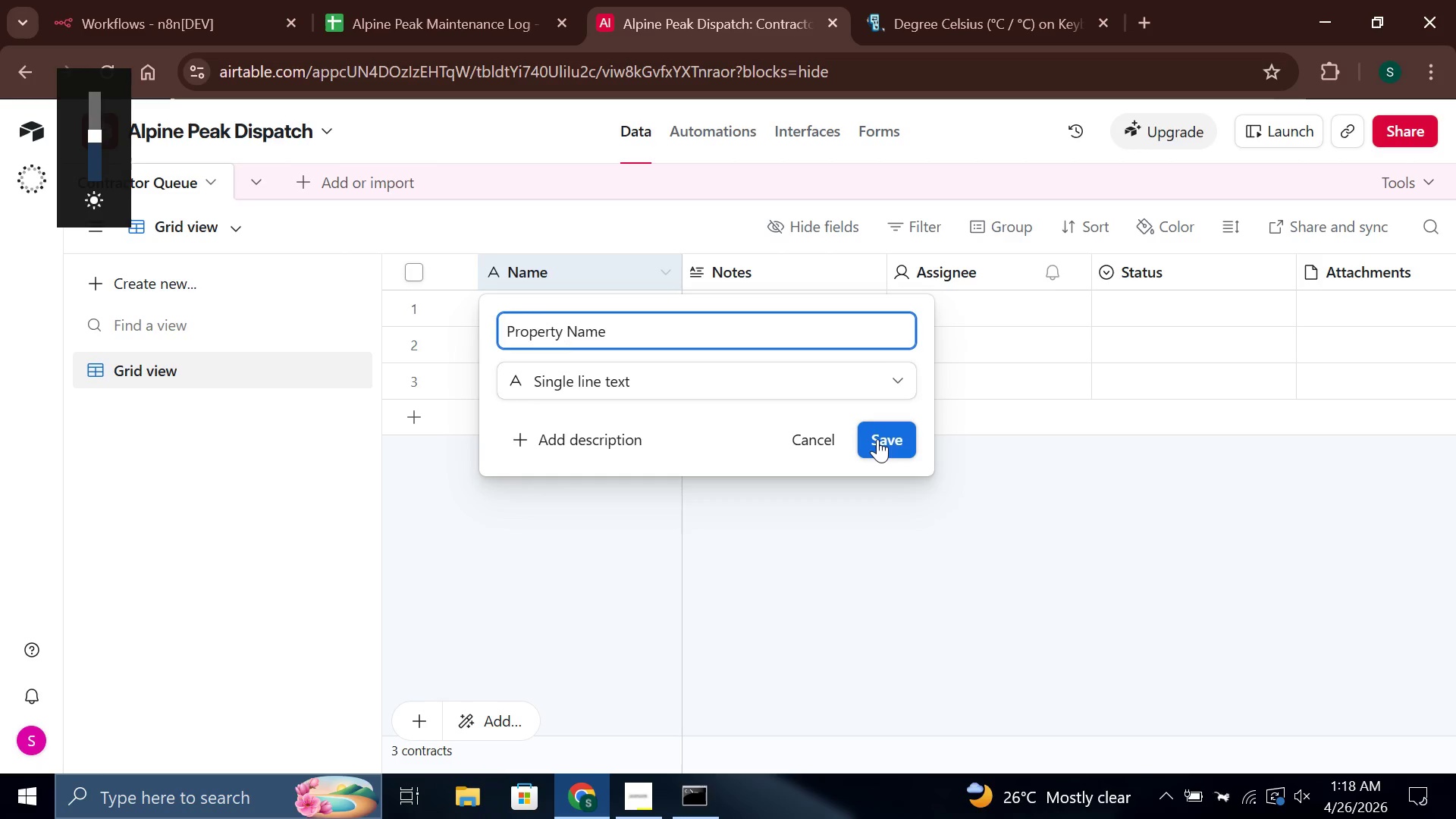 
left_click([877, 439])
 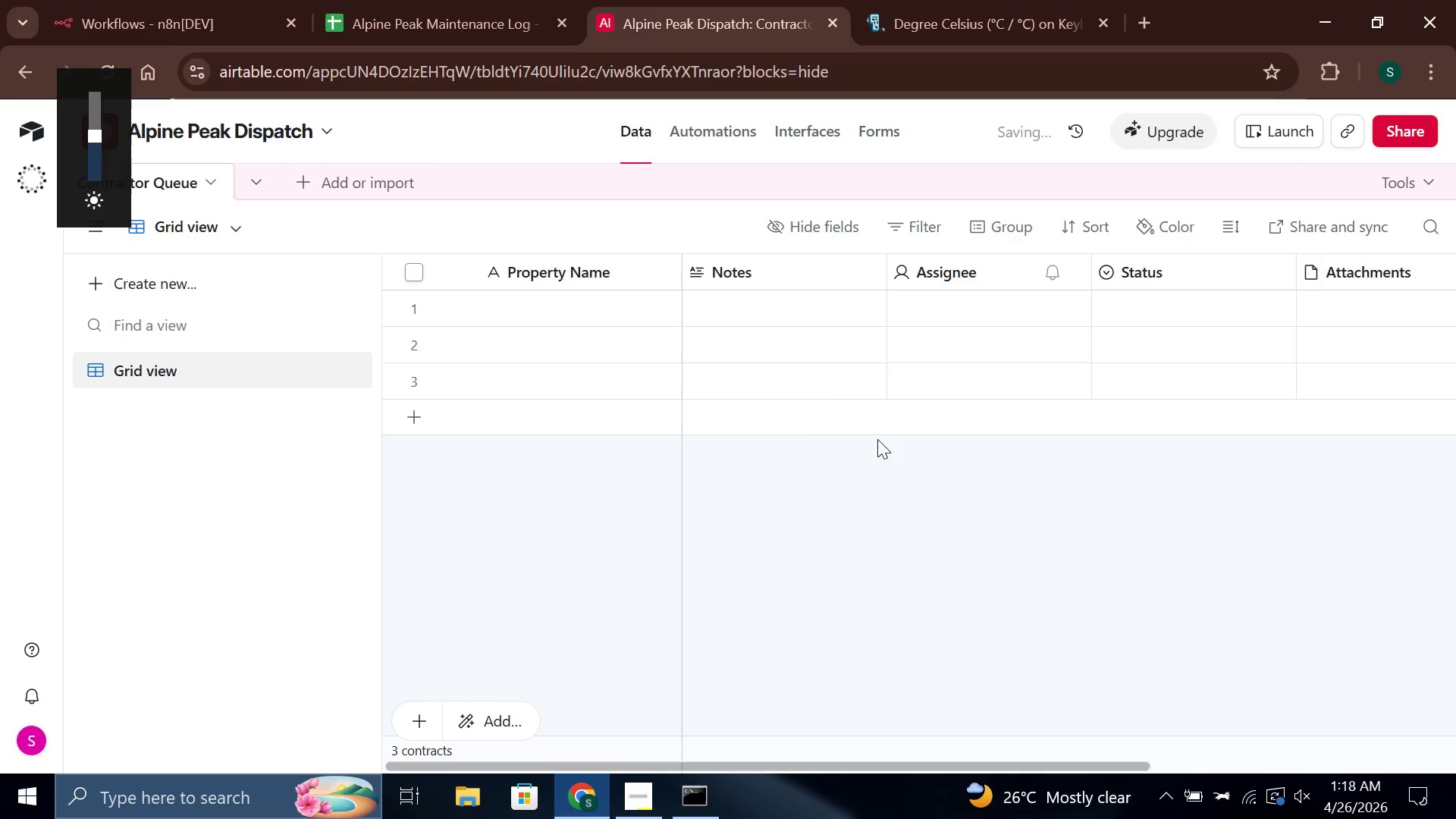 
key(Unknown)
 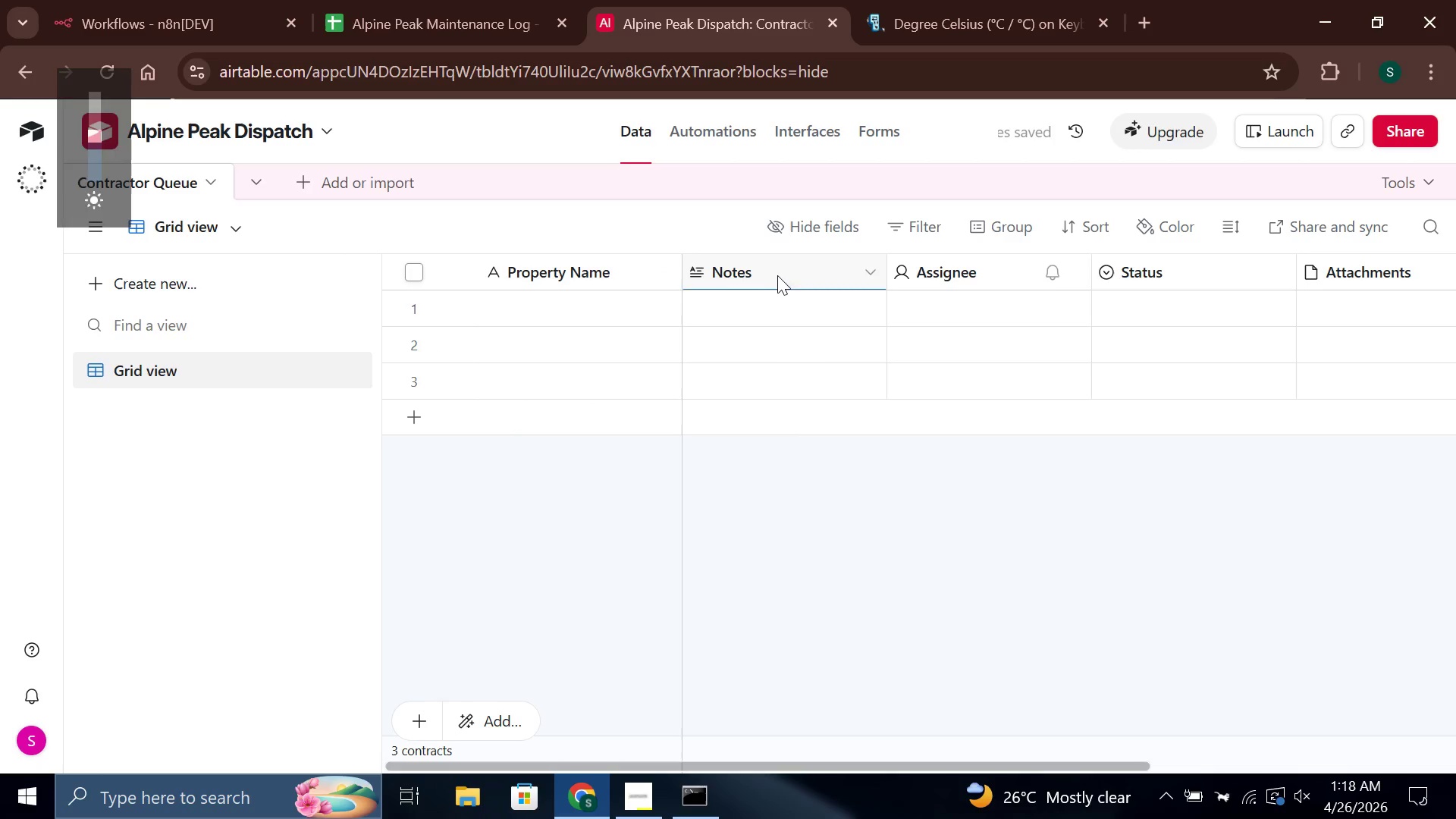 
right_click([776, 272])
 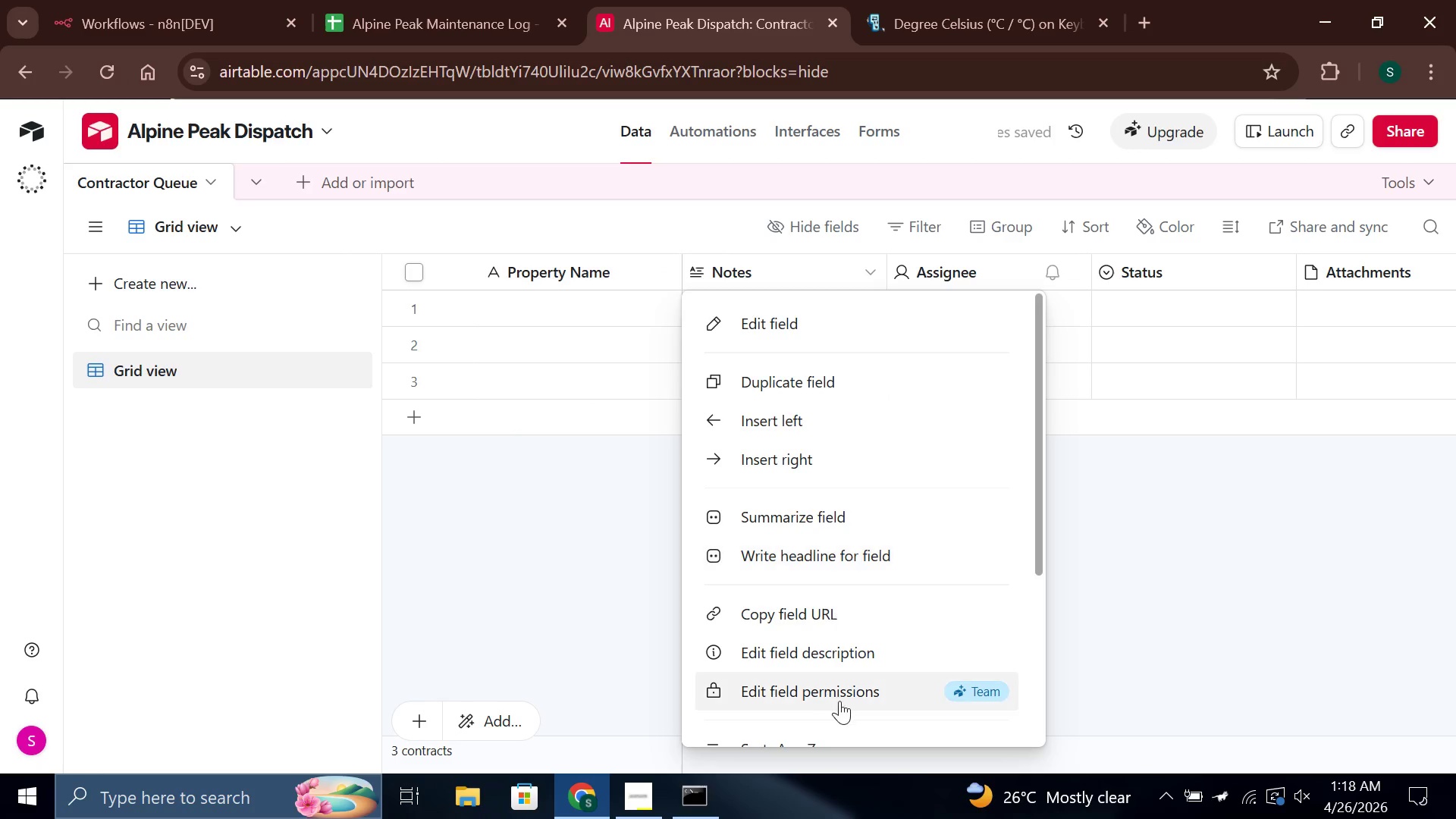 
scroll: coordinate [838, 692], scroll_direction: down, amount: 4.0
 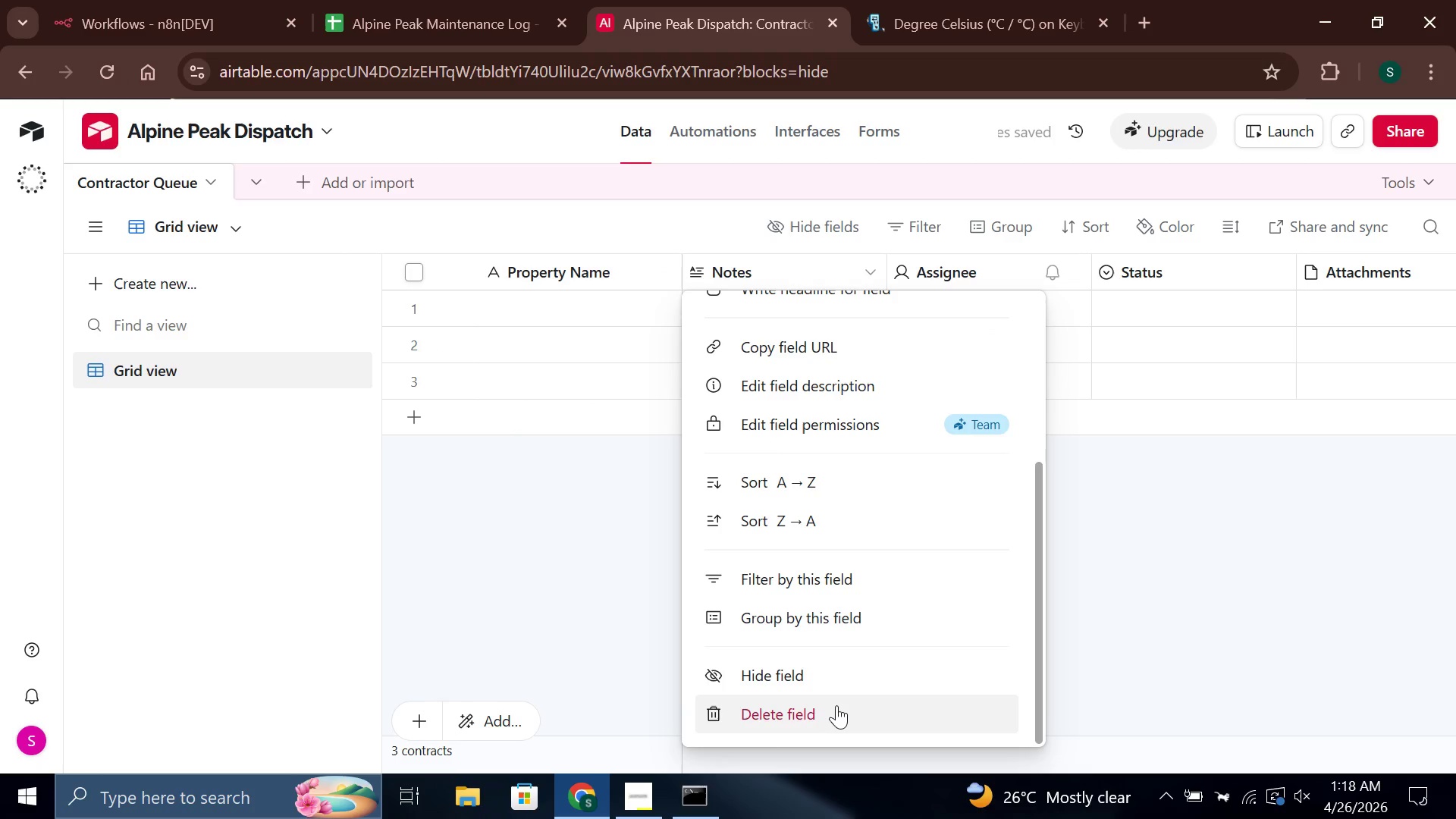 
left_click([836, 705])
 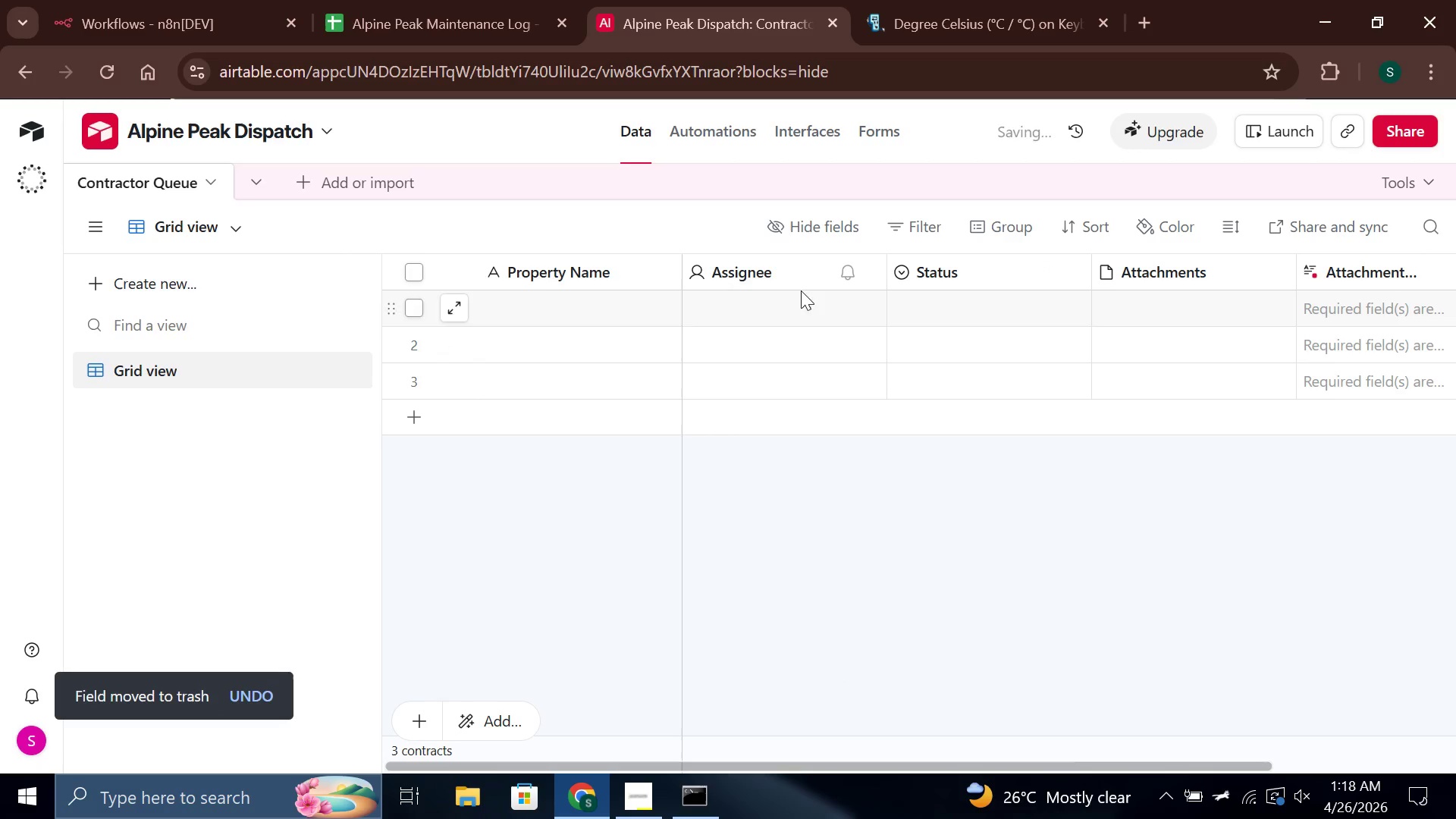 
right_click([800, 268])
 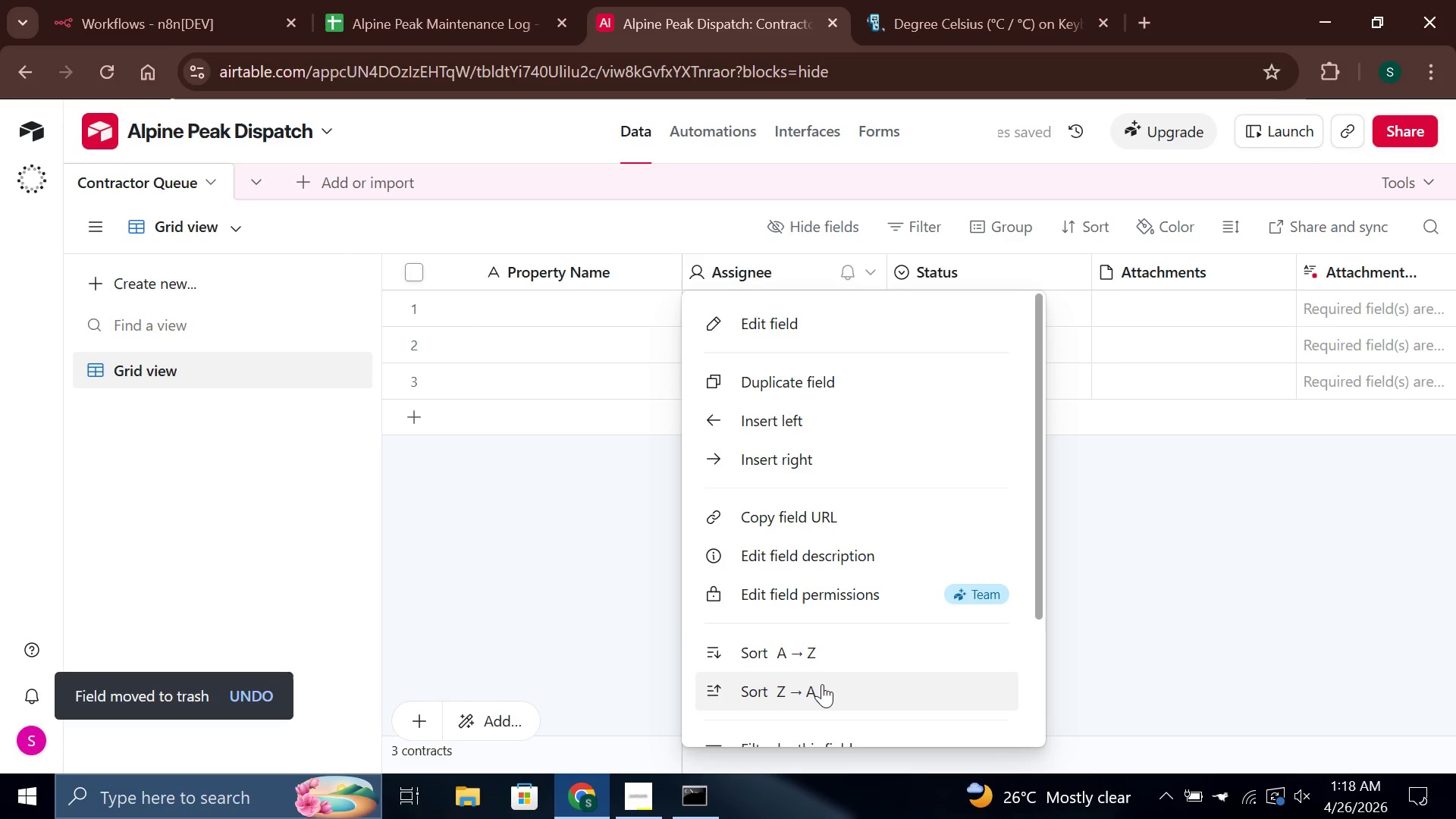 
scroll: coordinate [823, 688], scroll_direction: down, amount: 2.0
 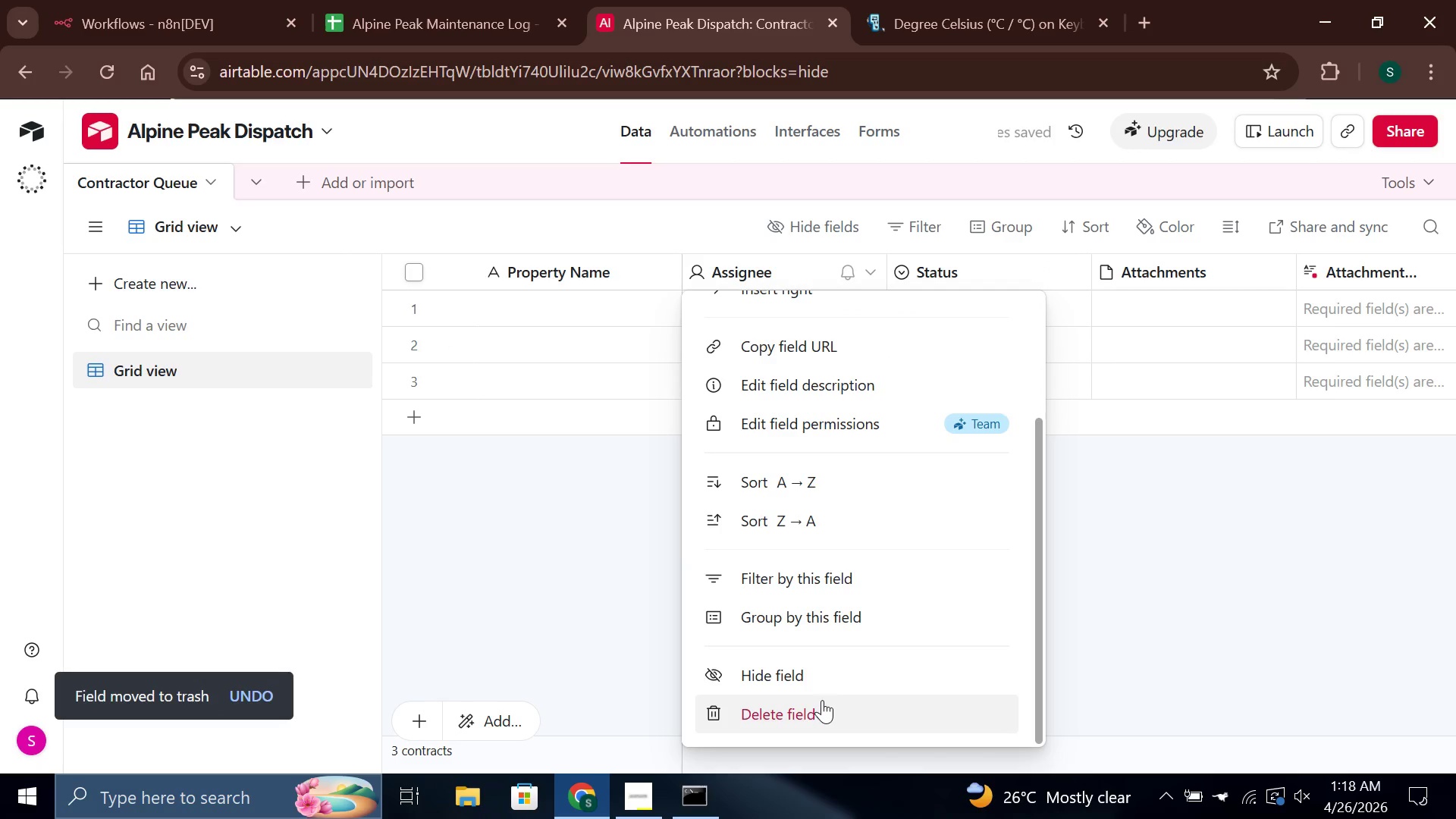 
left_click([821, 703])
 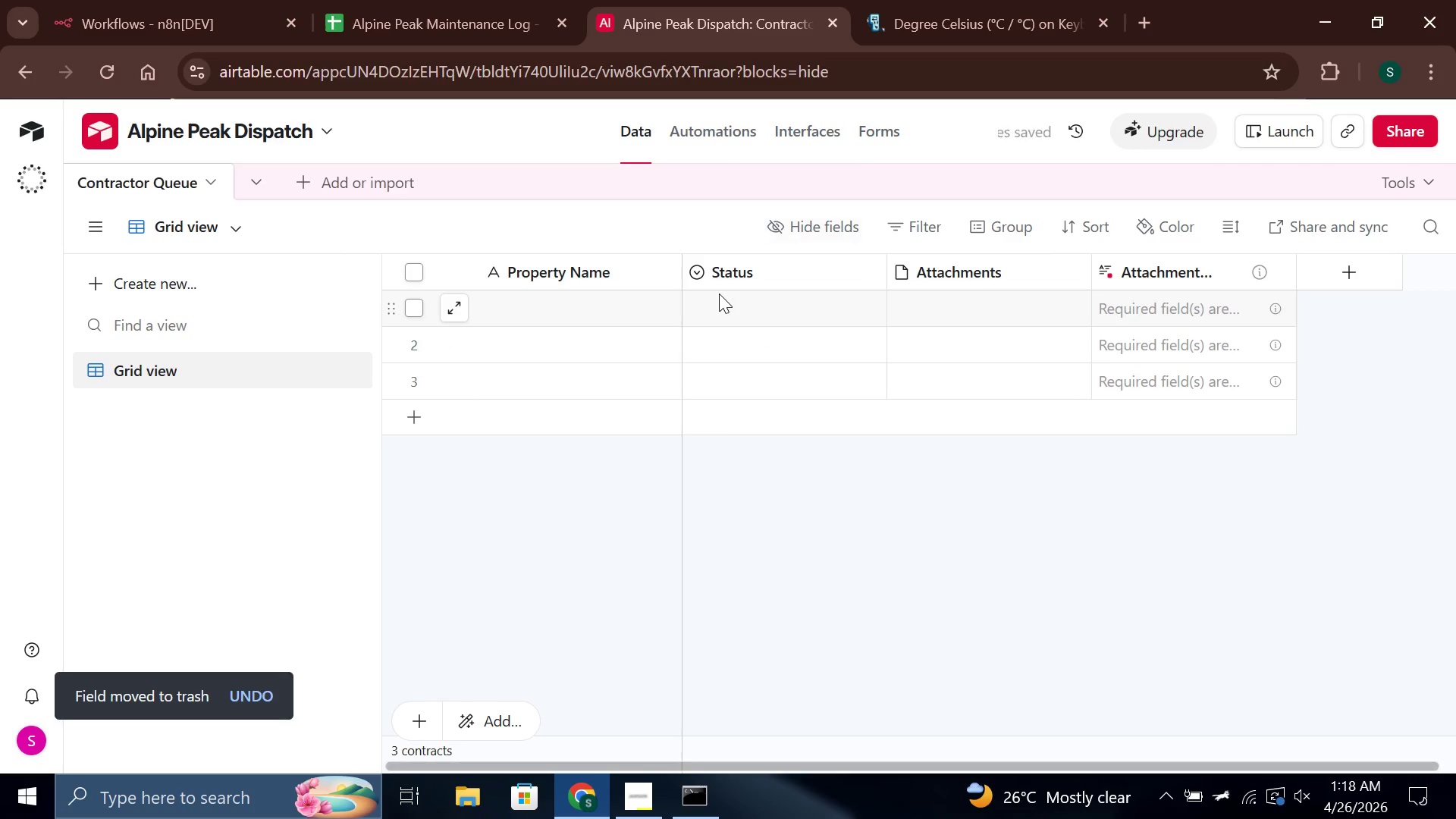 
left_click([733, 267])
 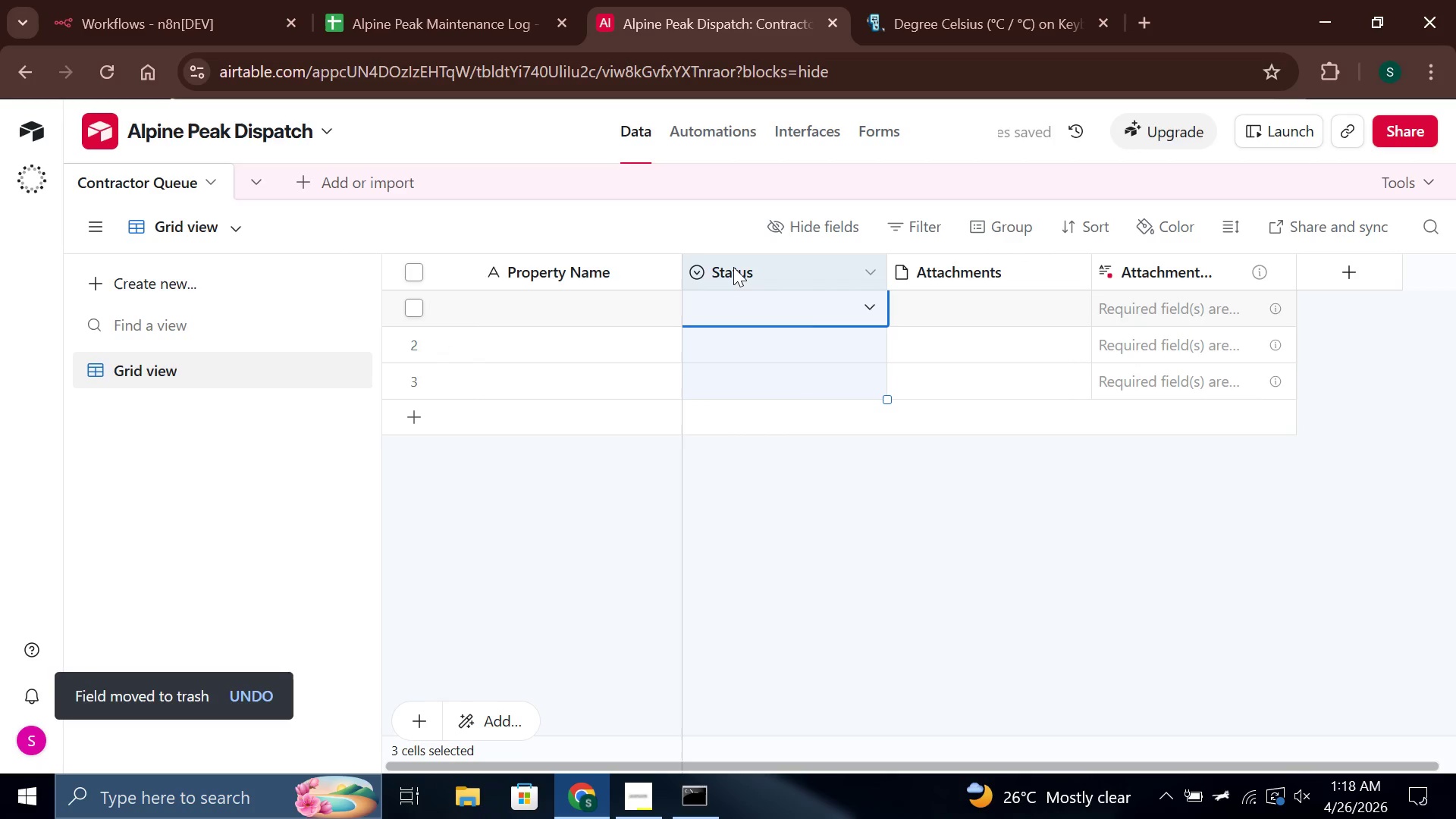 
right_click([733, 267])
 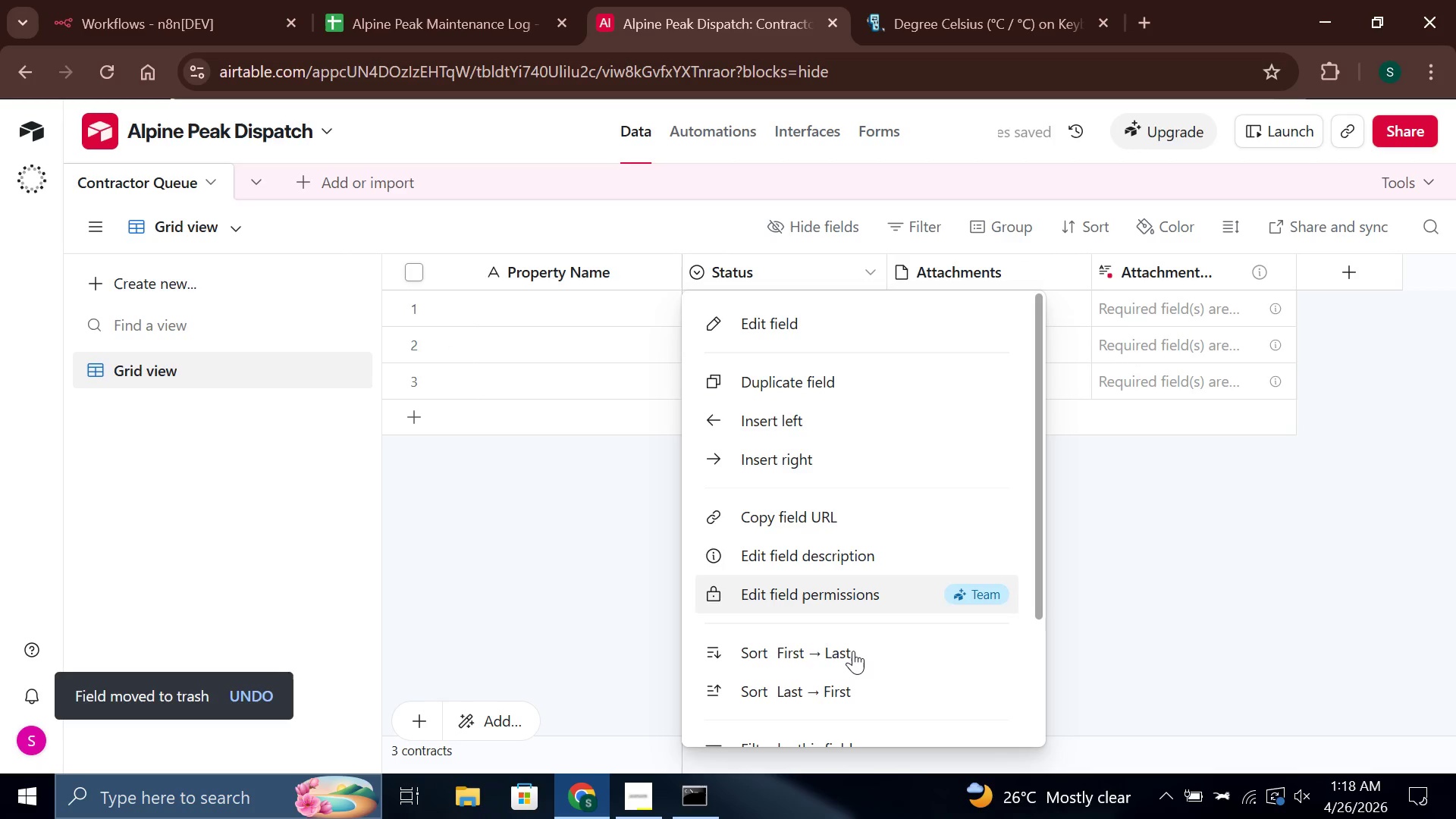 
scroll: coordinate [853, 651], scroll_direction: down, amount: 4.0
 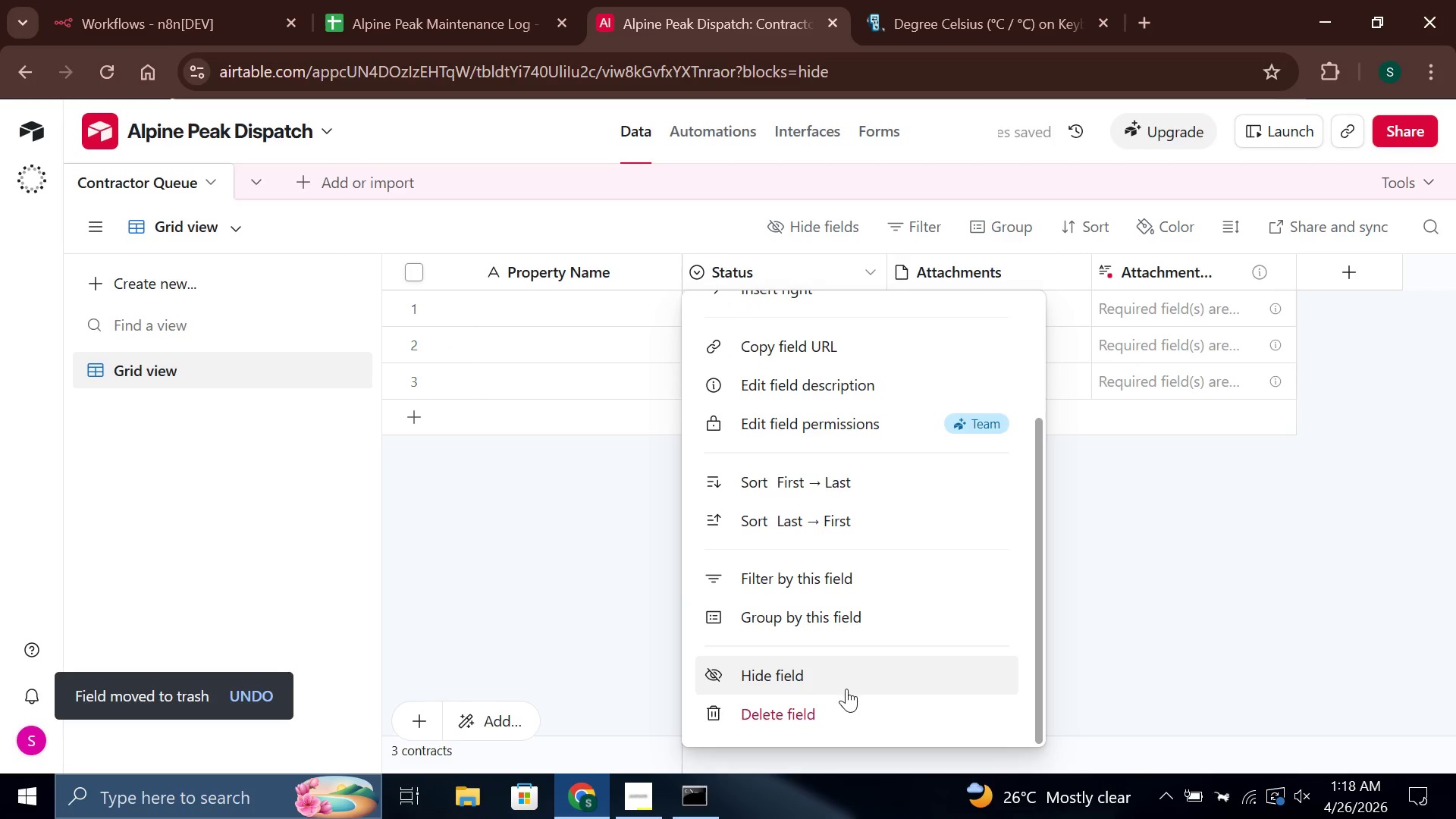 
left_click([846, 690])
 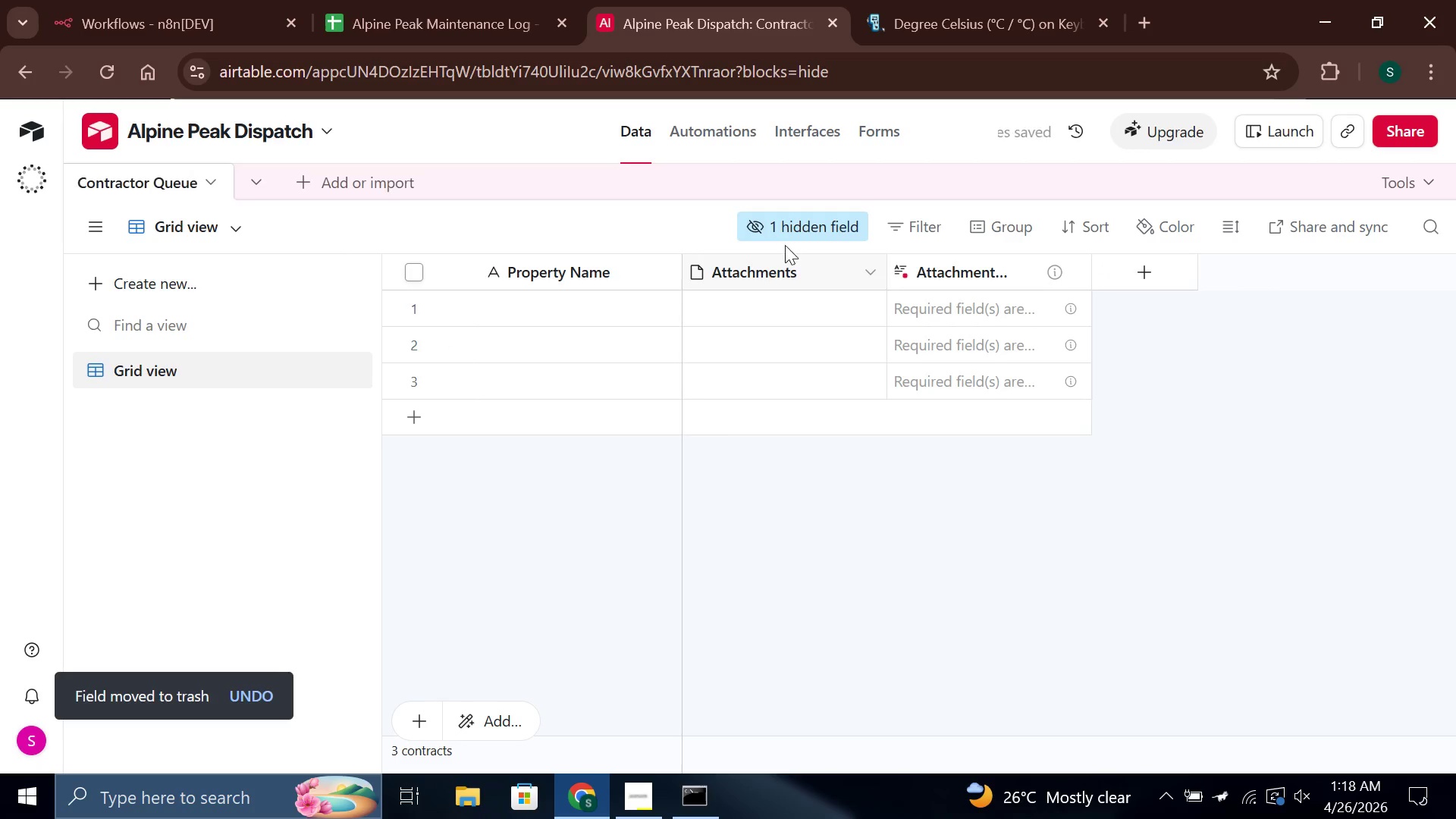 
left_click([795, 232])
 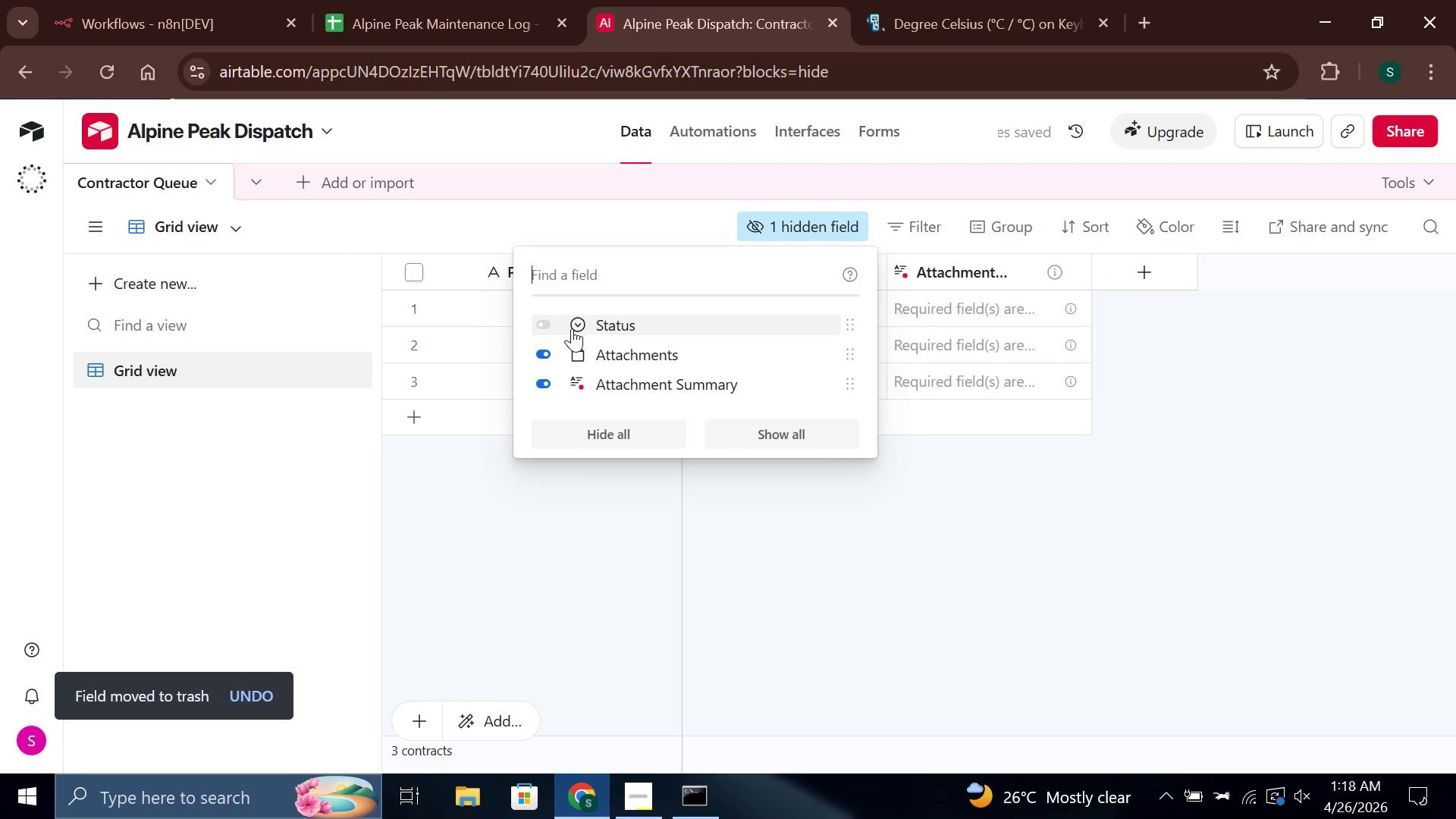 
left_click([546, 322])
 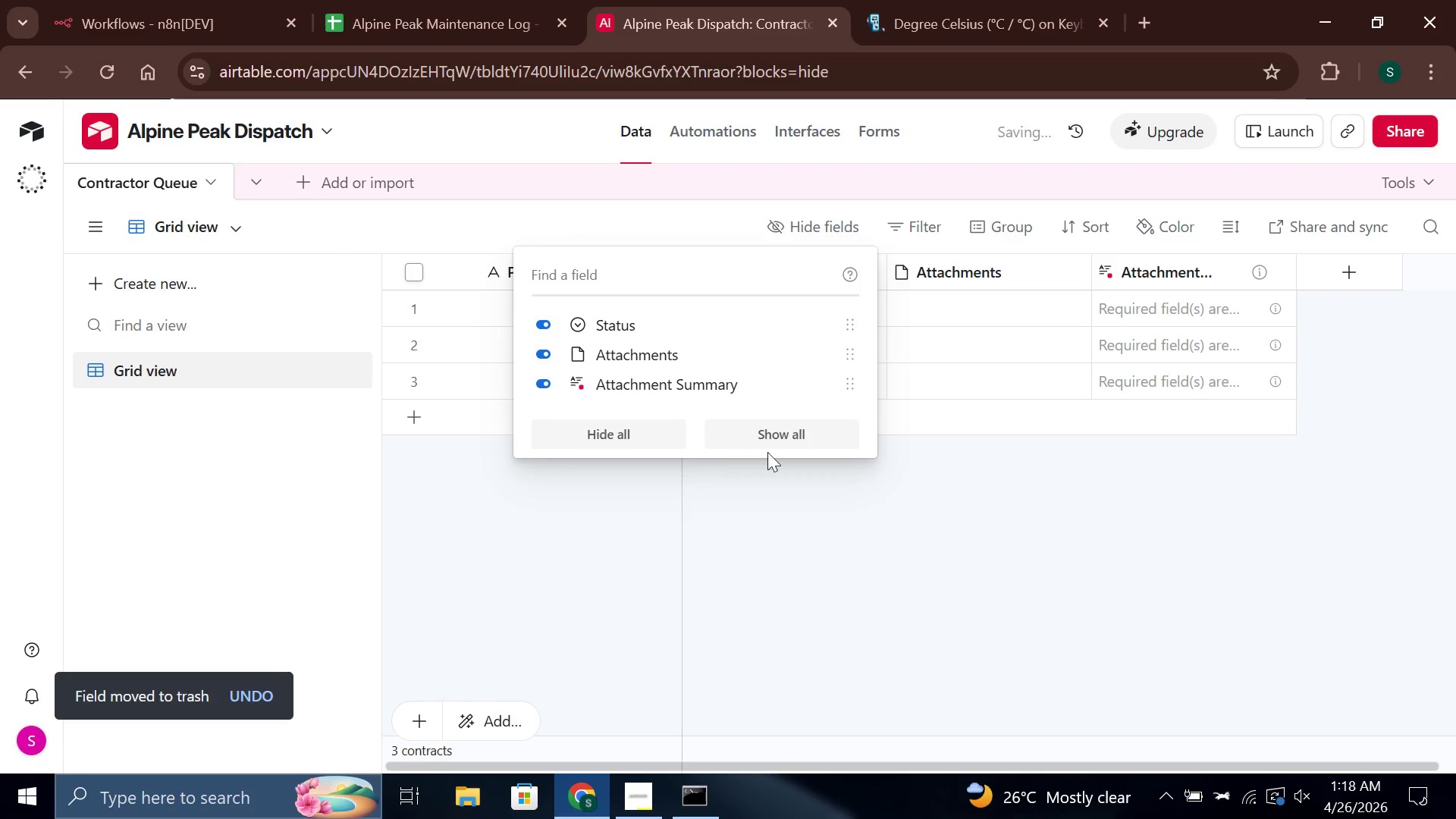 
left_click([807, 490])
 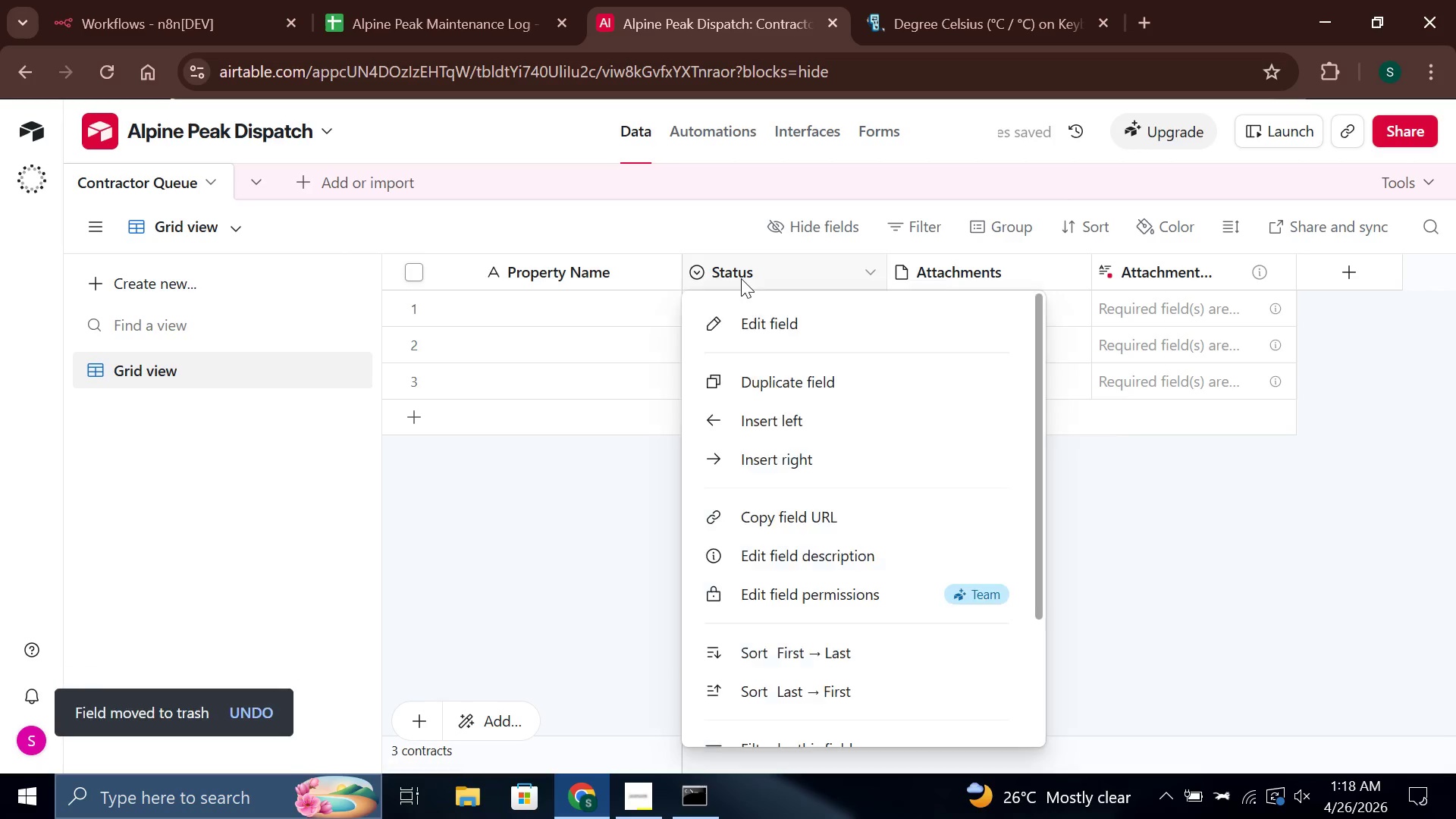 
scroll: coordinate [830, 578], scroll_direction: down, amount: 4.0
 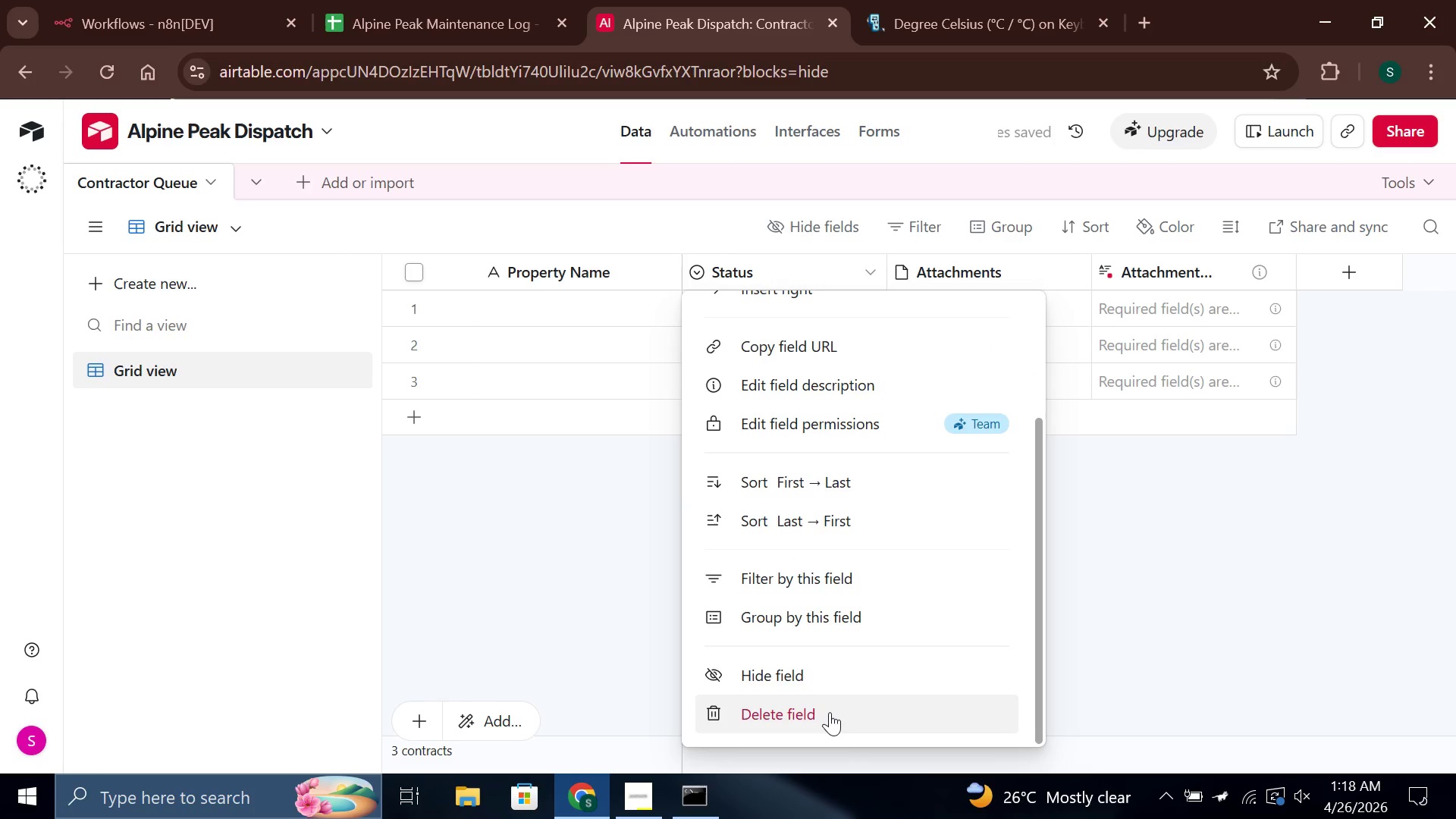 
left_click([830, 712])
 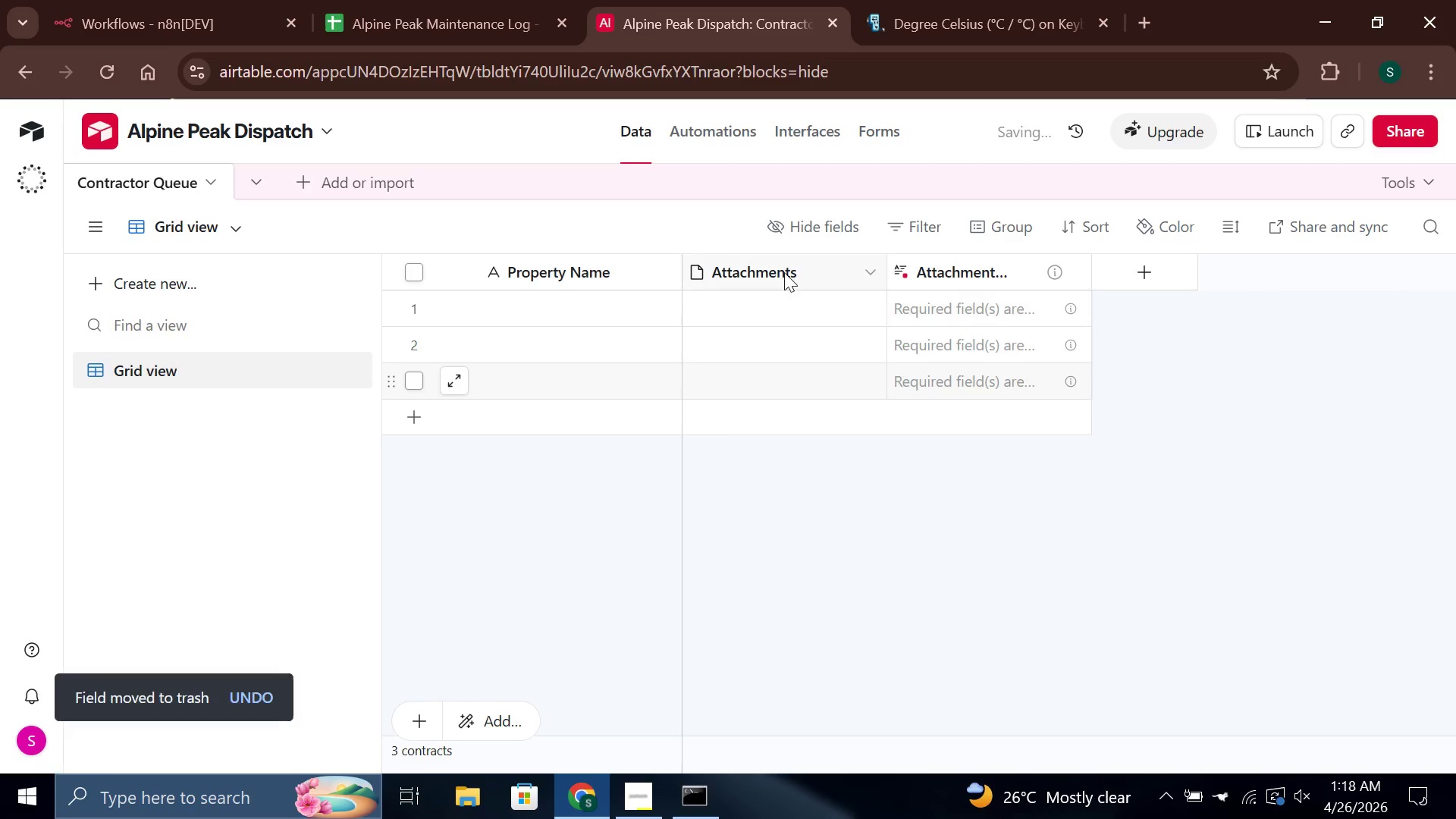 
right_click([776, 268])
 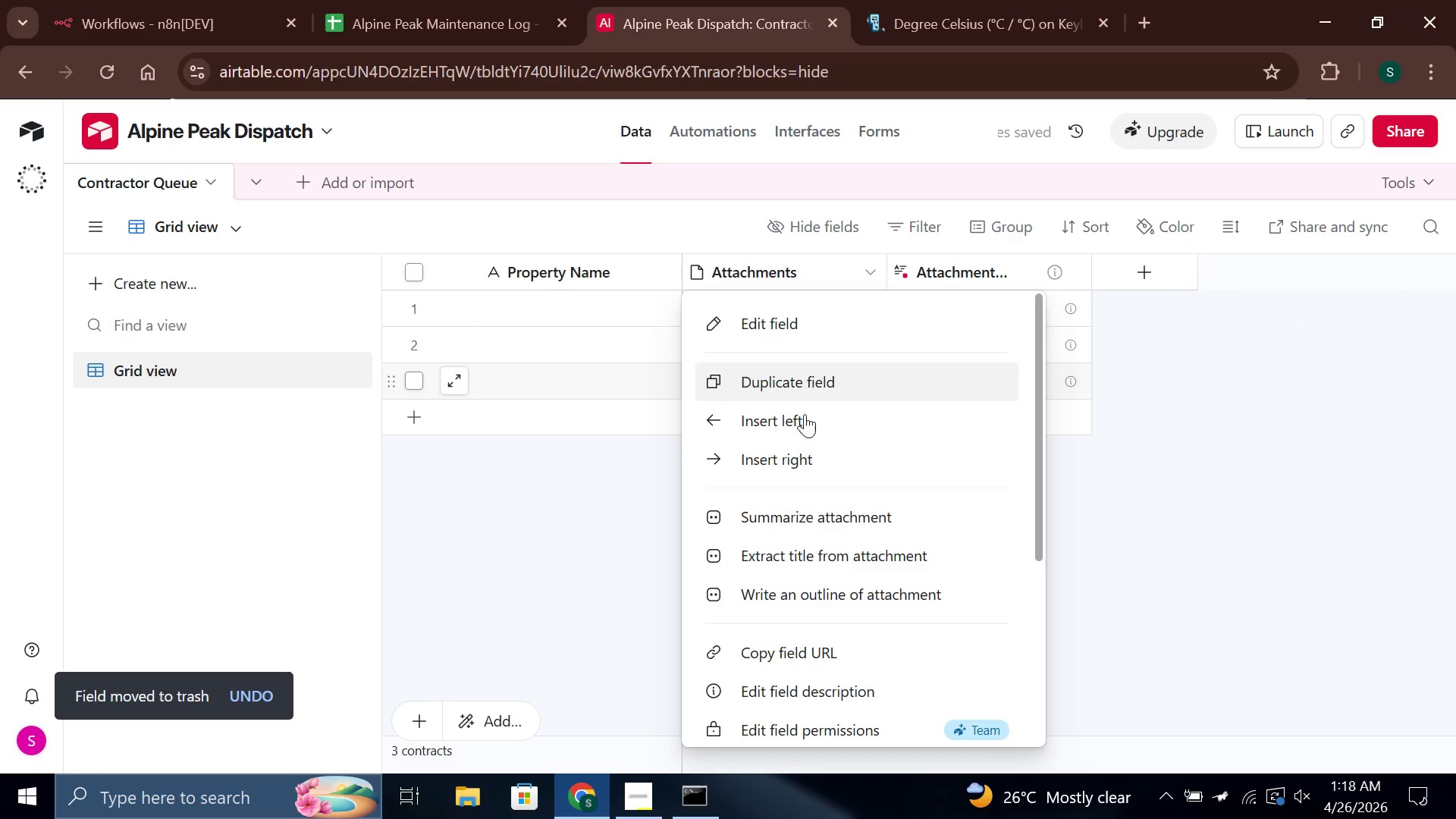 
scroll: coordinate [808, 506], scroll_direction: down, amount: 5.0
 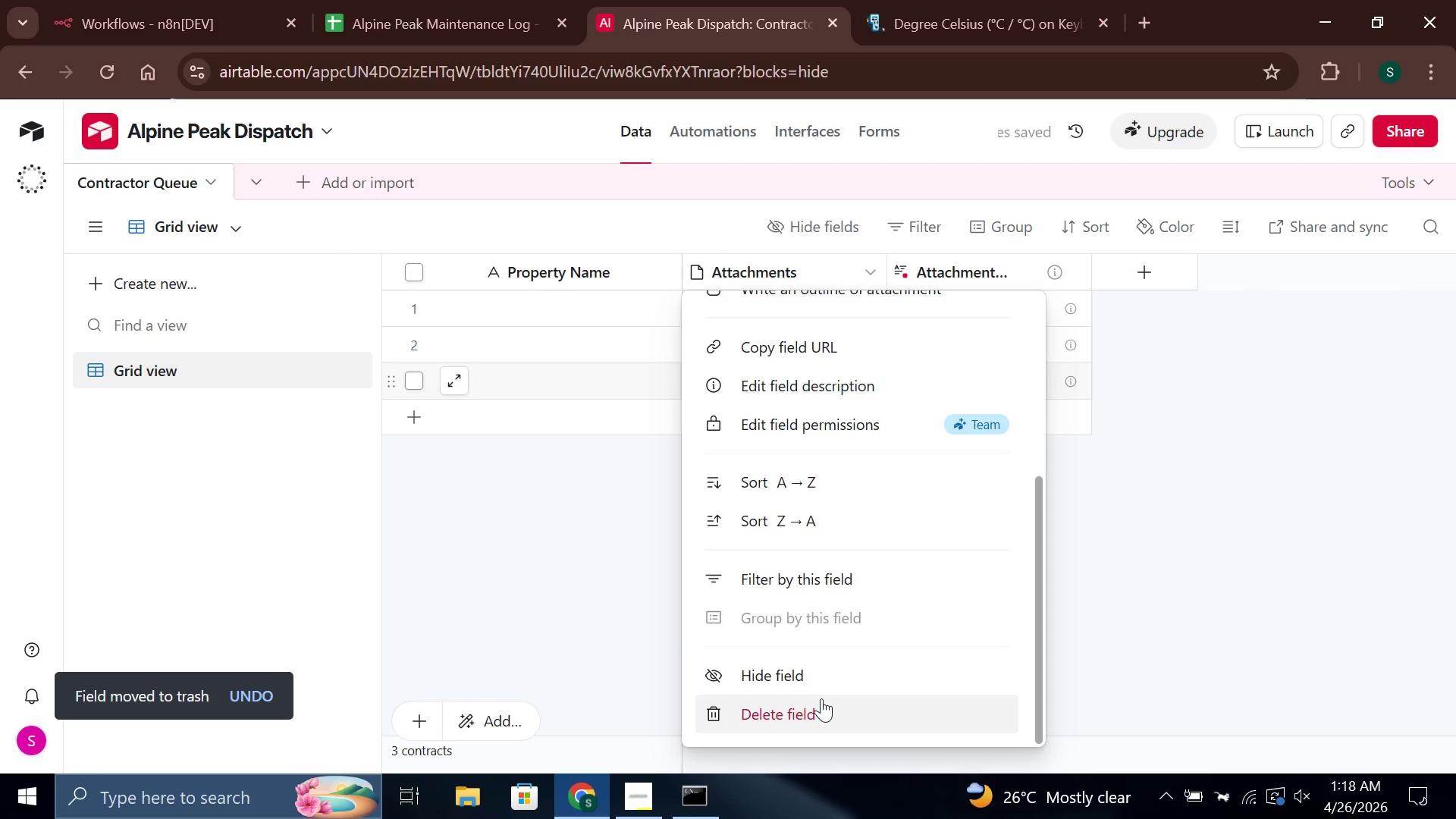 
left_click([811, 703])
 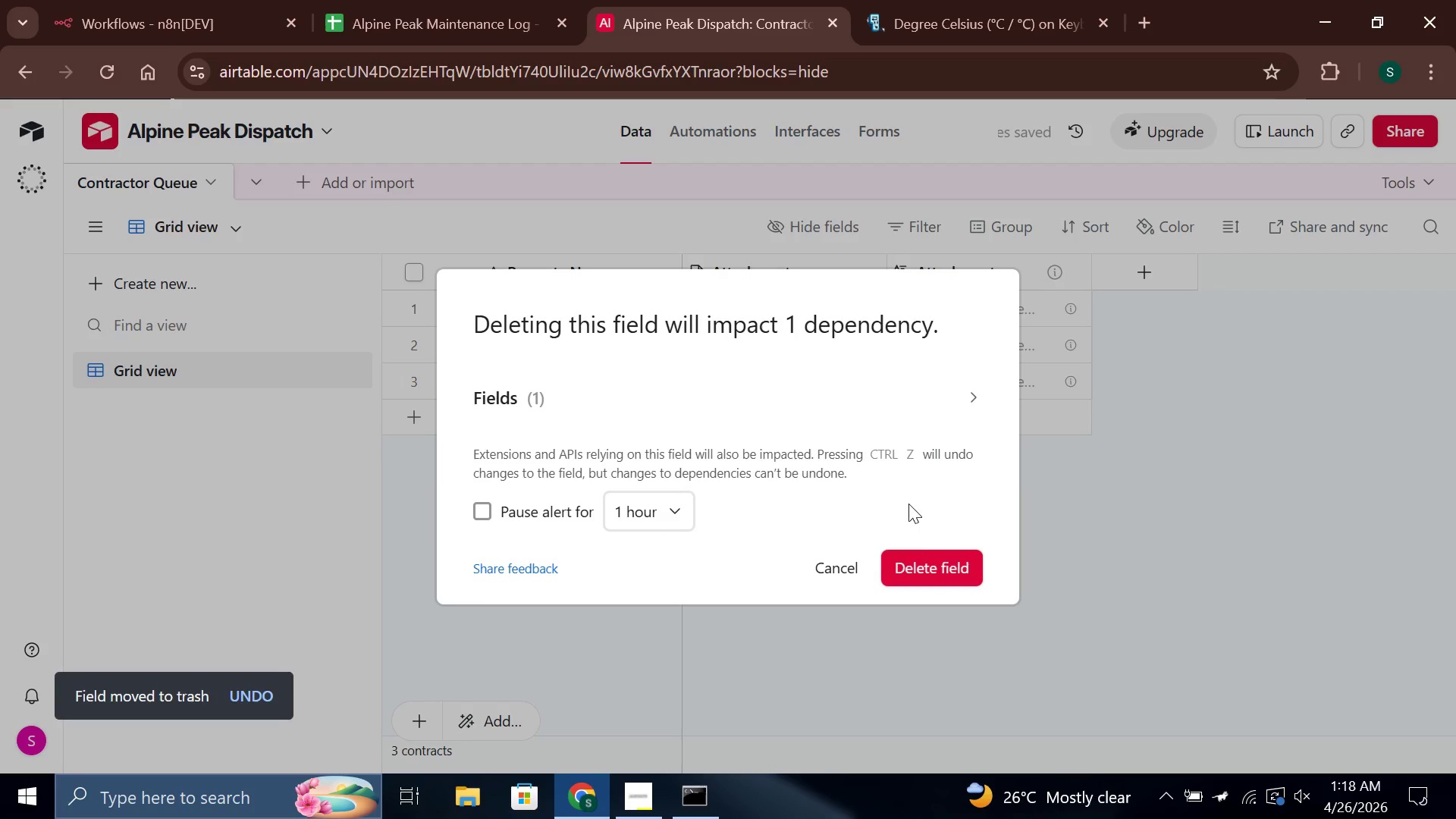 
left_click([917, 558])
 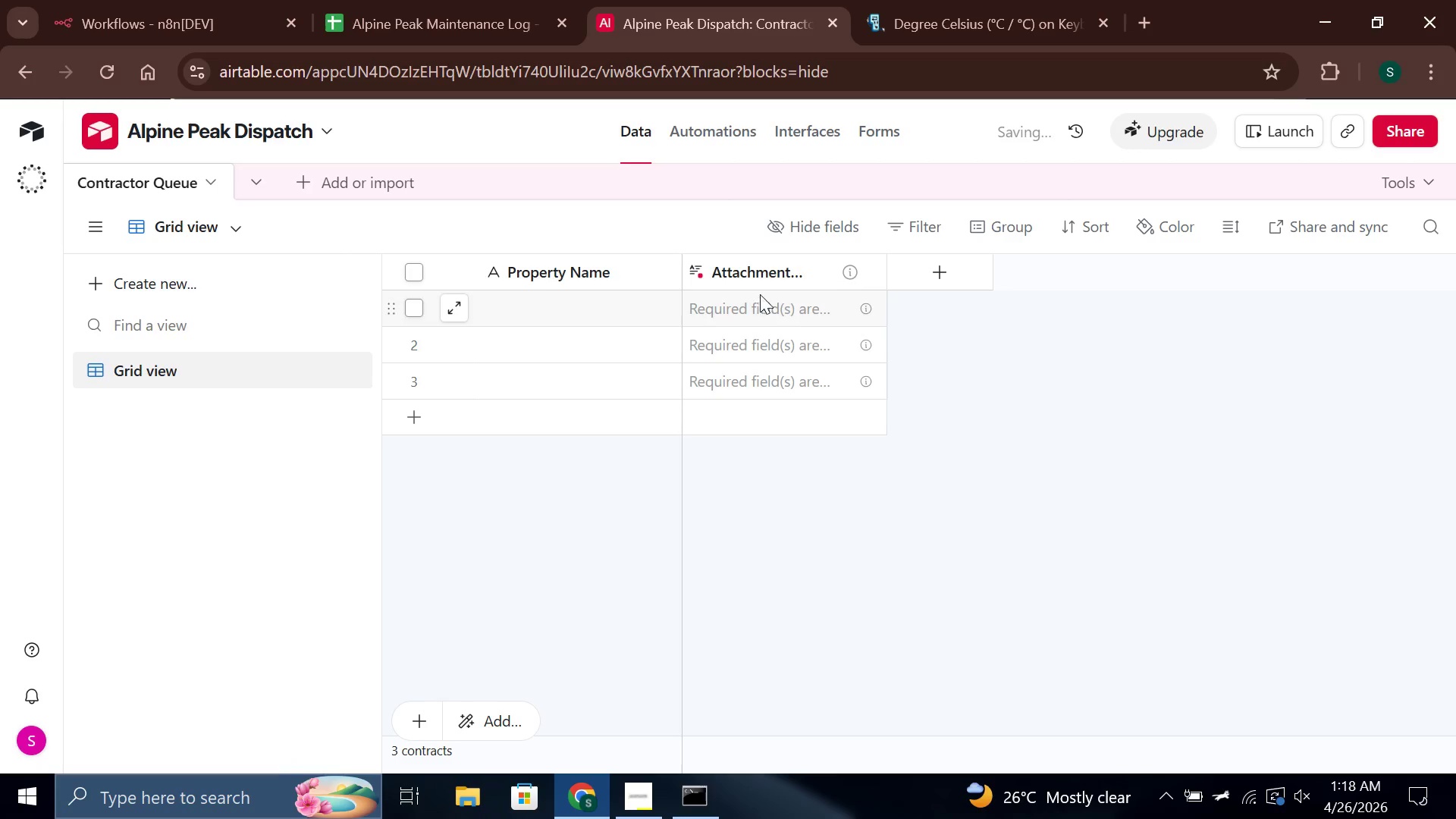 
right_click([758, 279])
 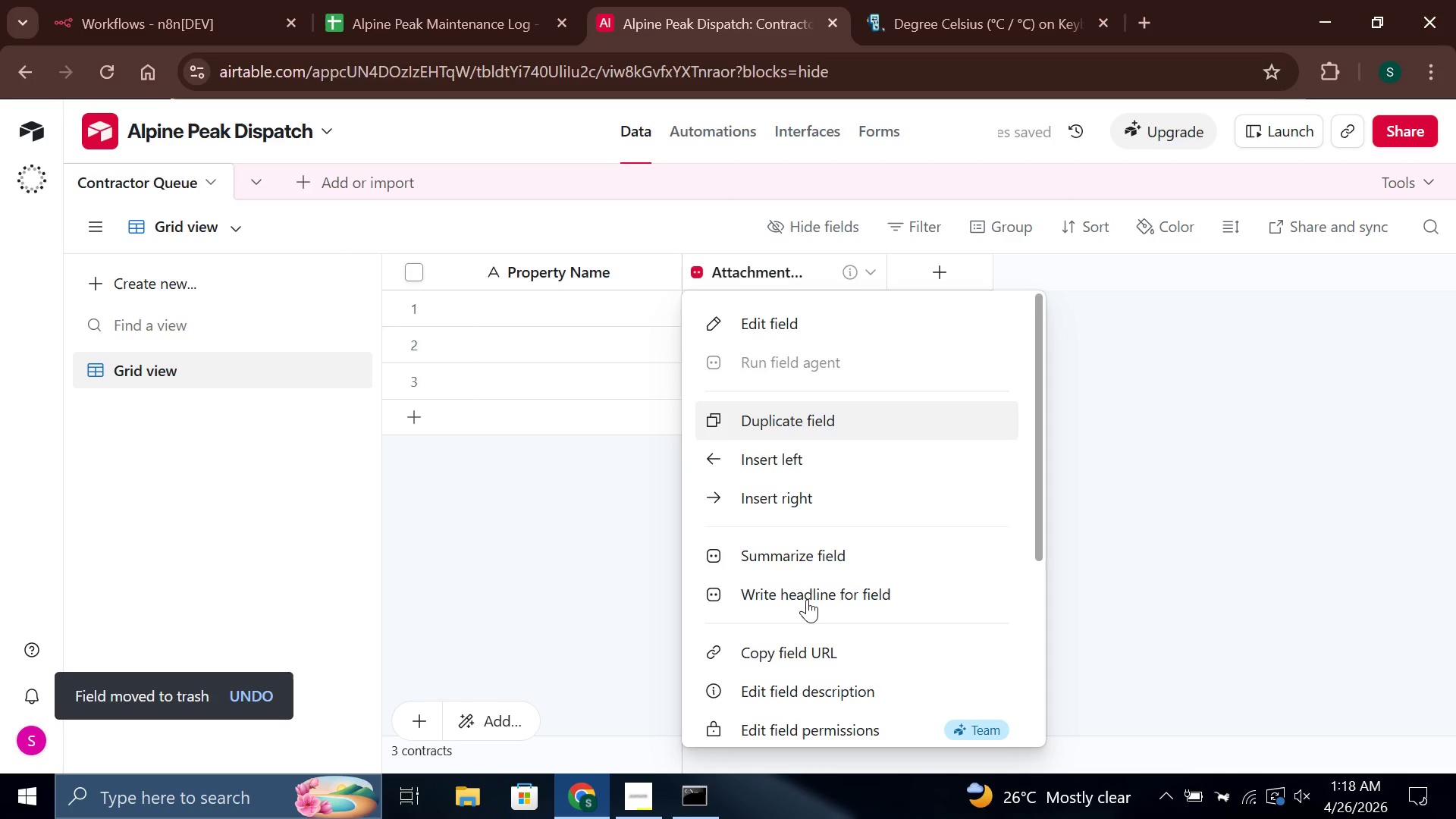 
scroll: coordinate [809, 601], scroll_direction: down, amount: 5.0
 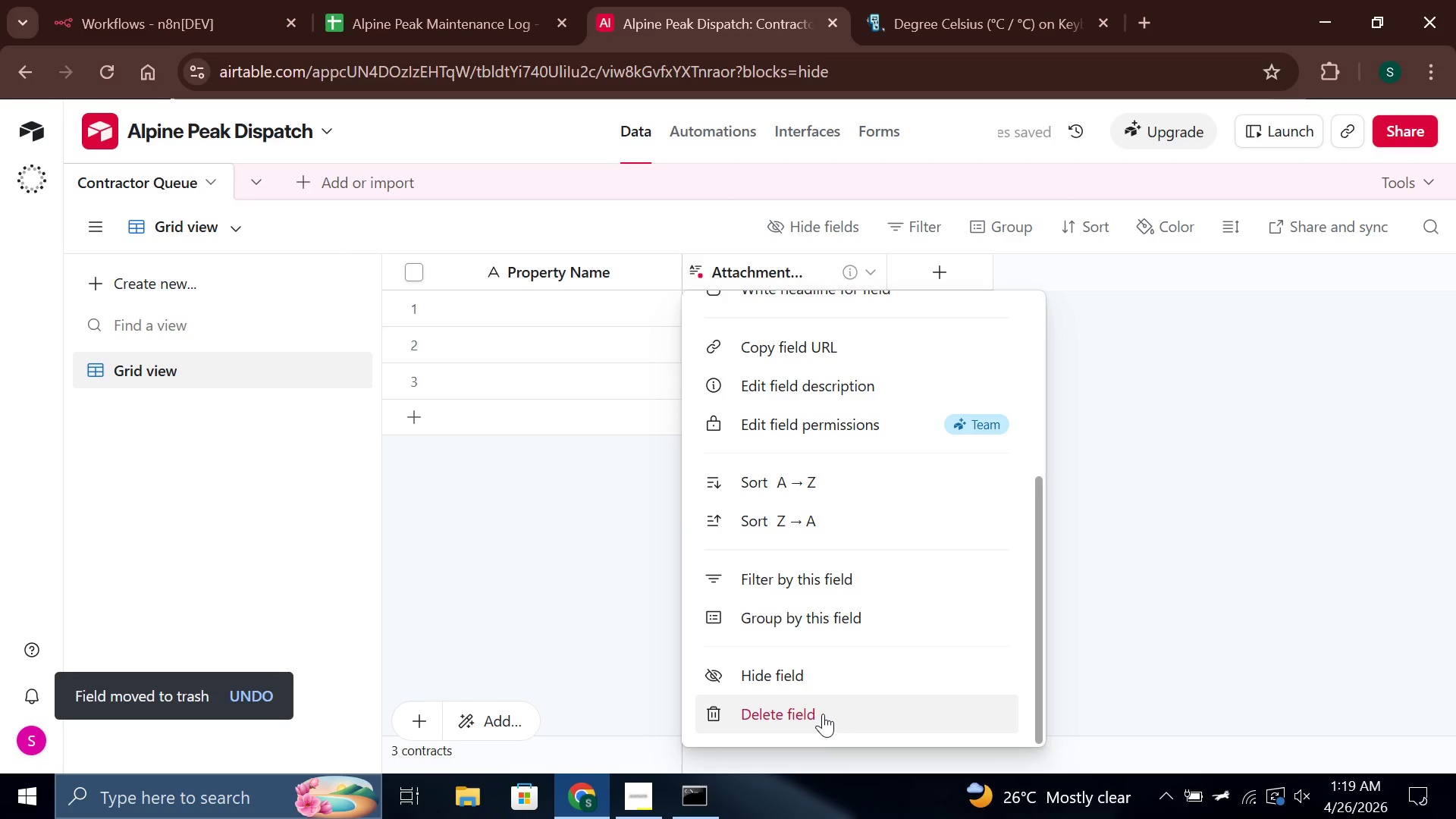 
left_click([795, 707])
 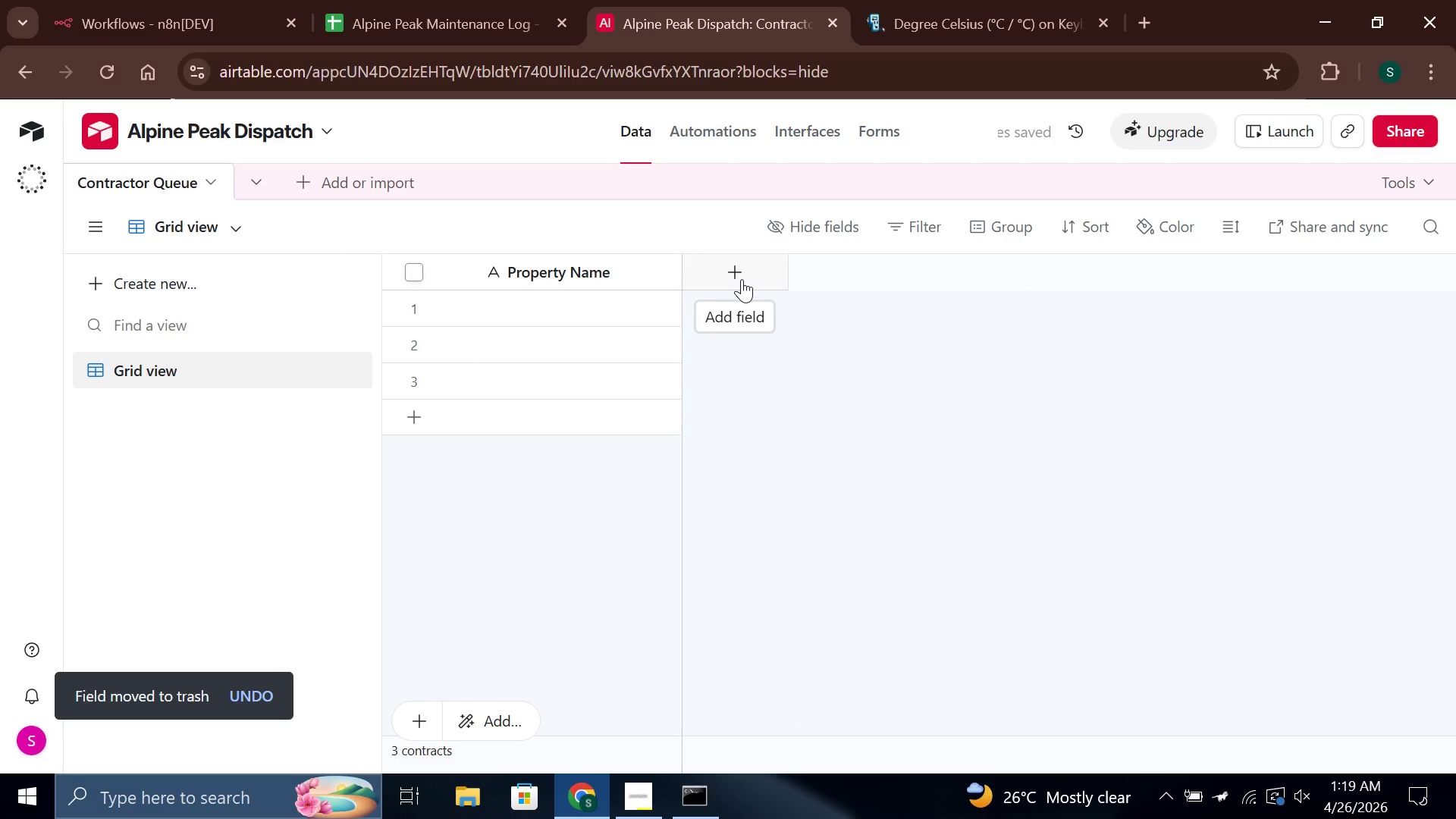 
left_click([742, 279])
 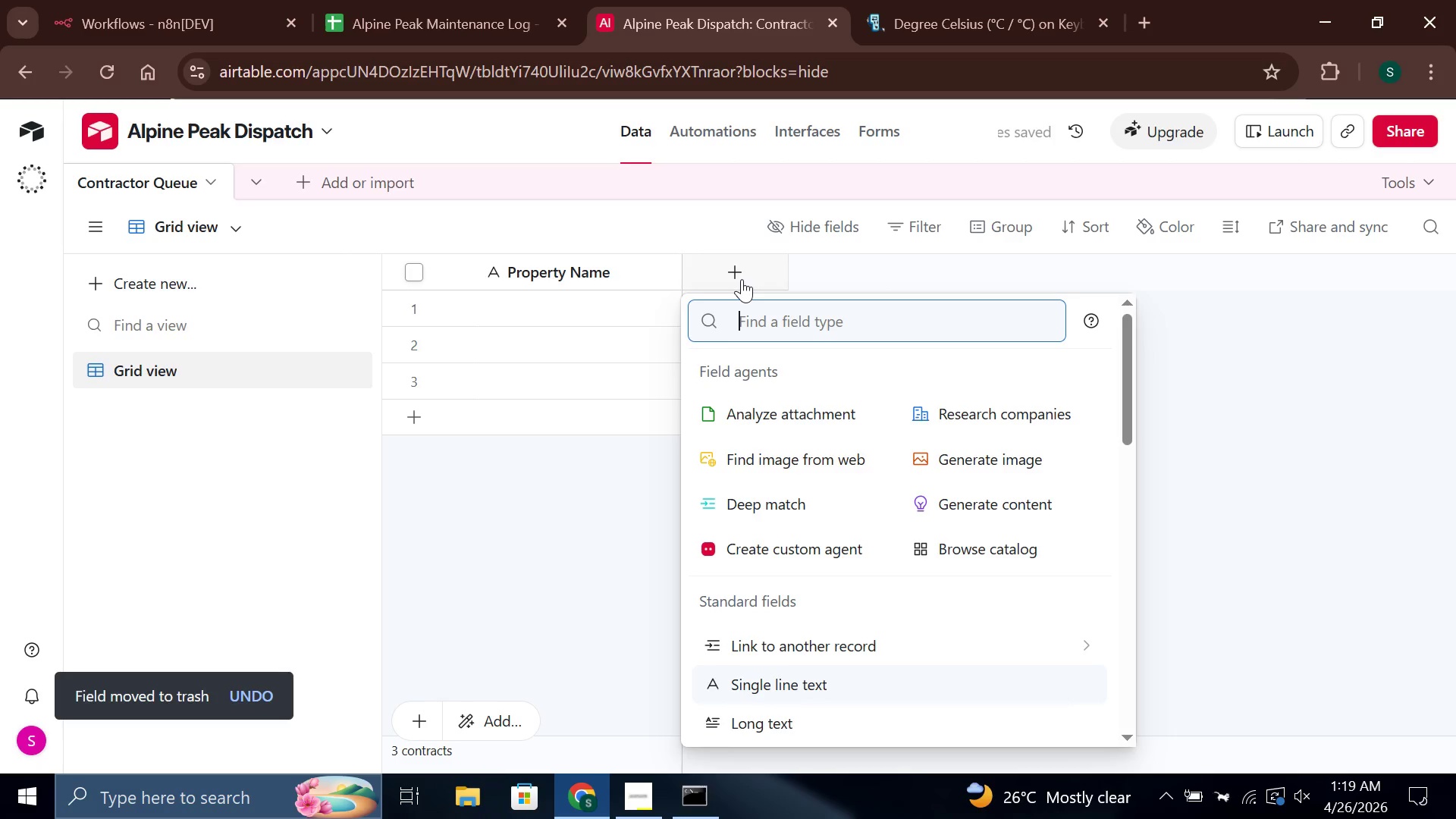 
type(Issue)
 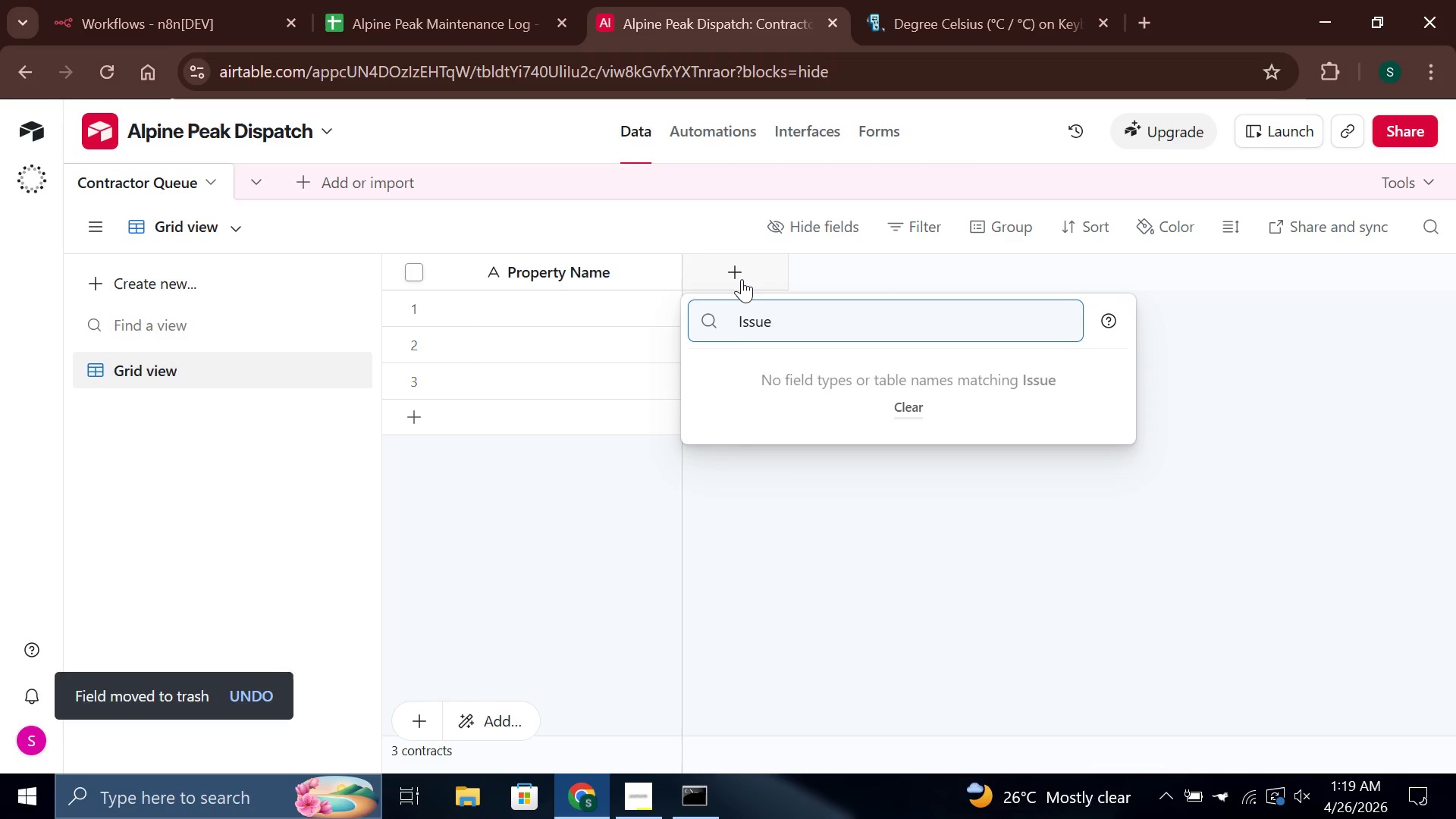 
hold_key(key=Backspace, duration=0.94)
 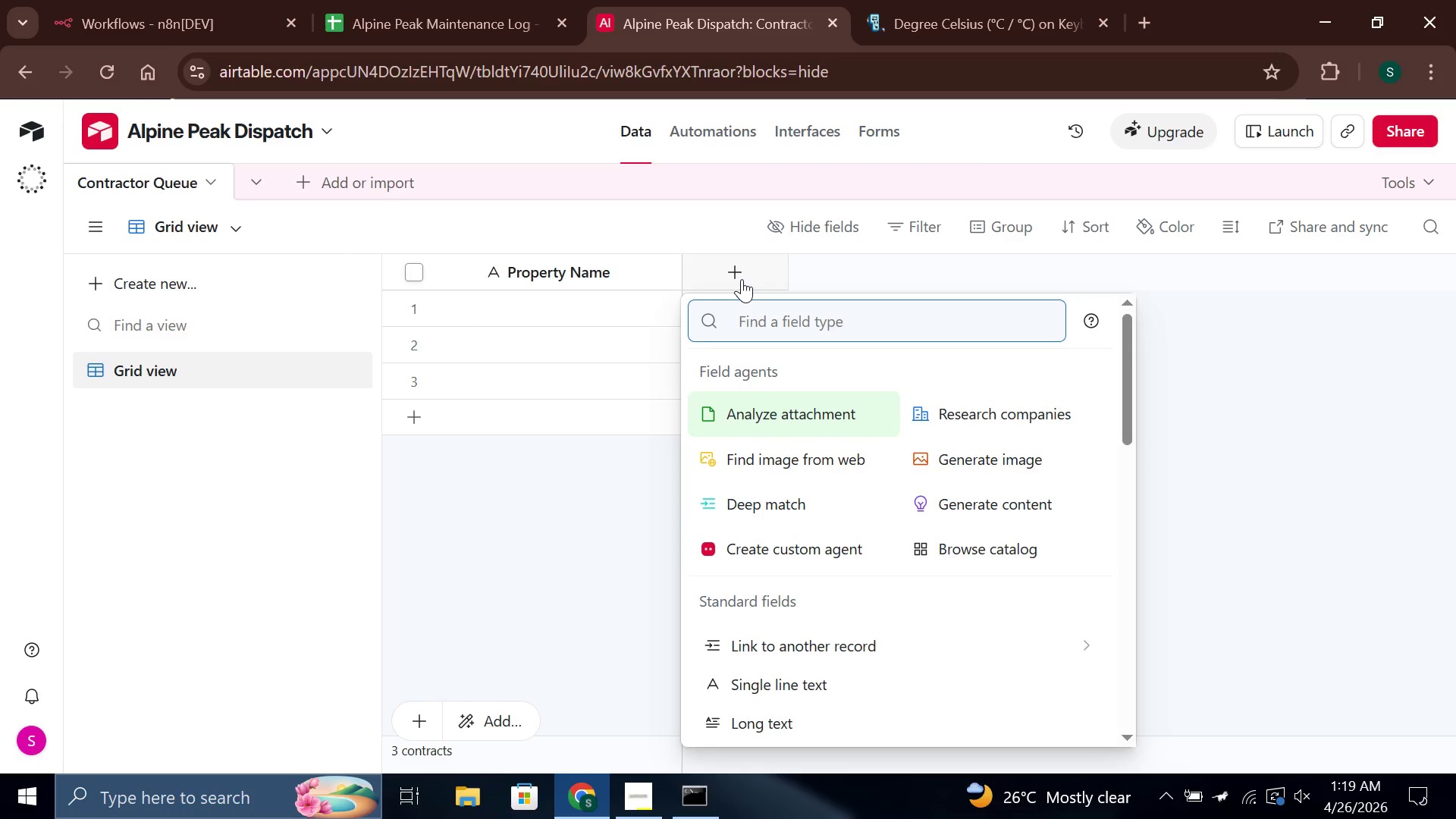 
type(lon)
 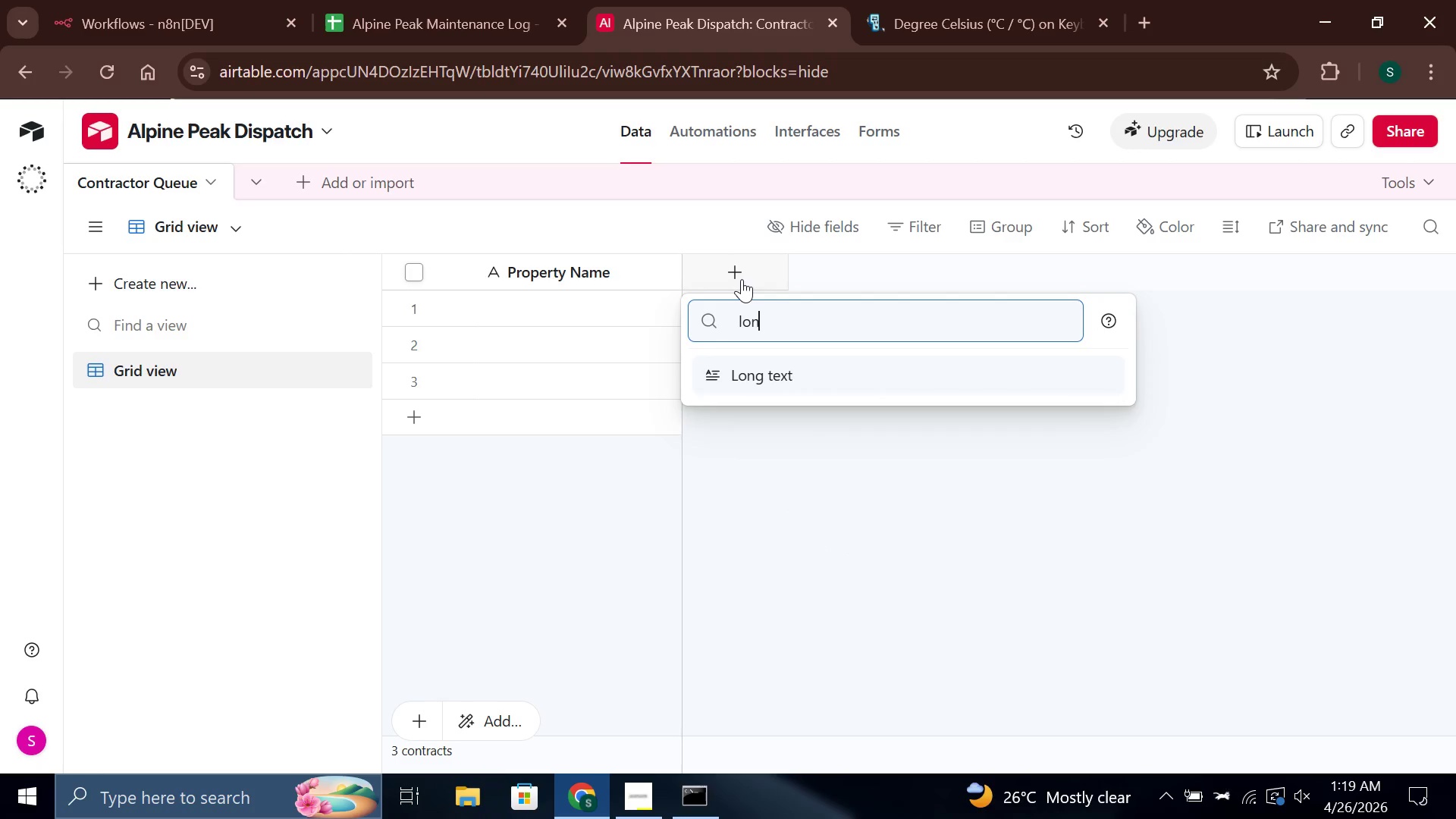 
key(Enter)
 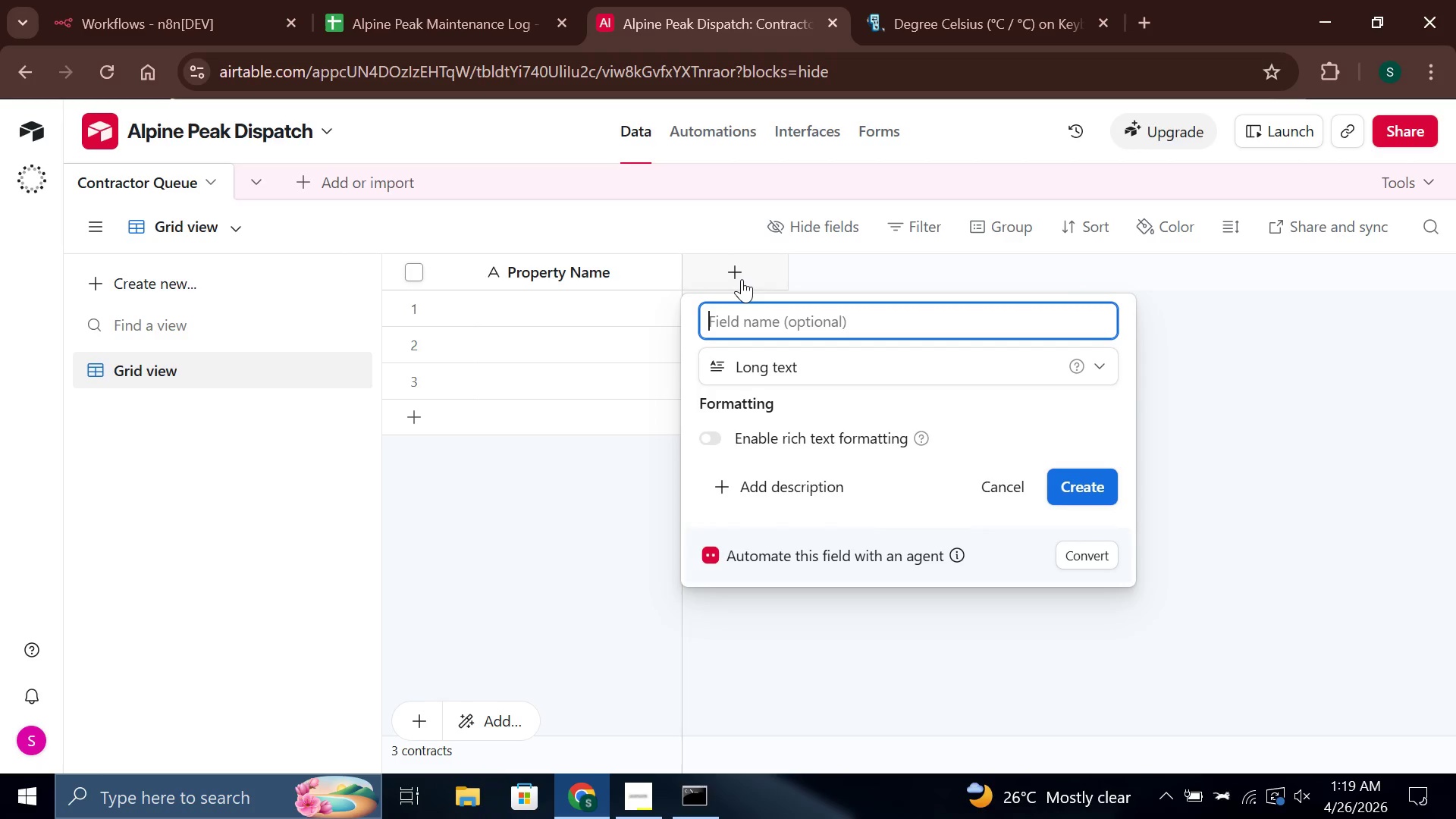 
type(Issue Description)
 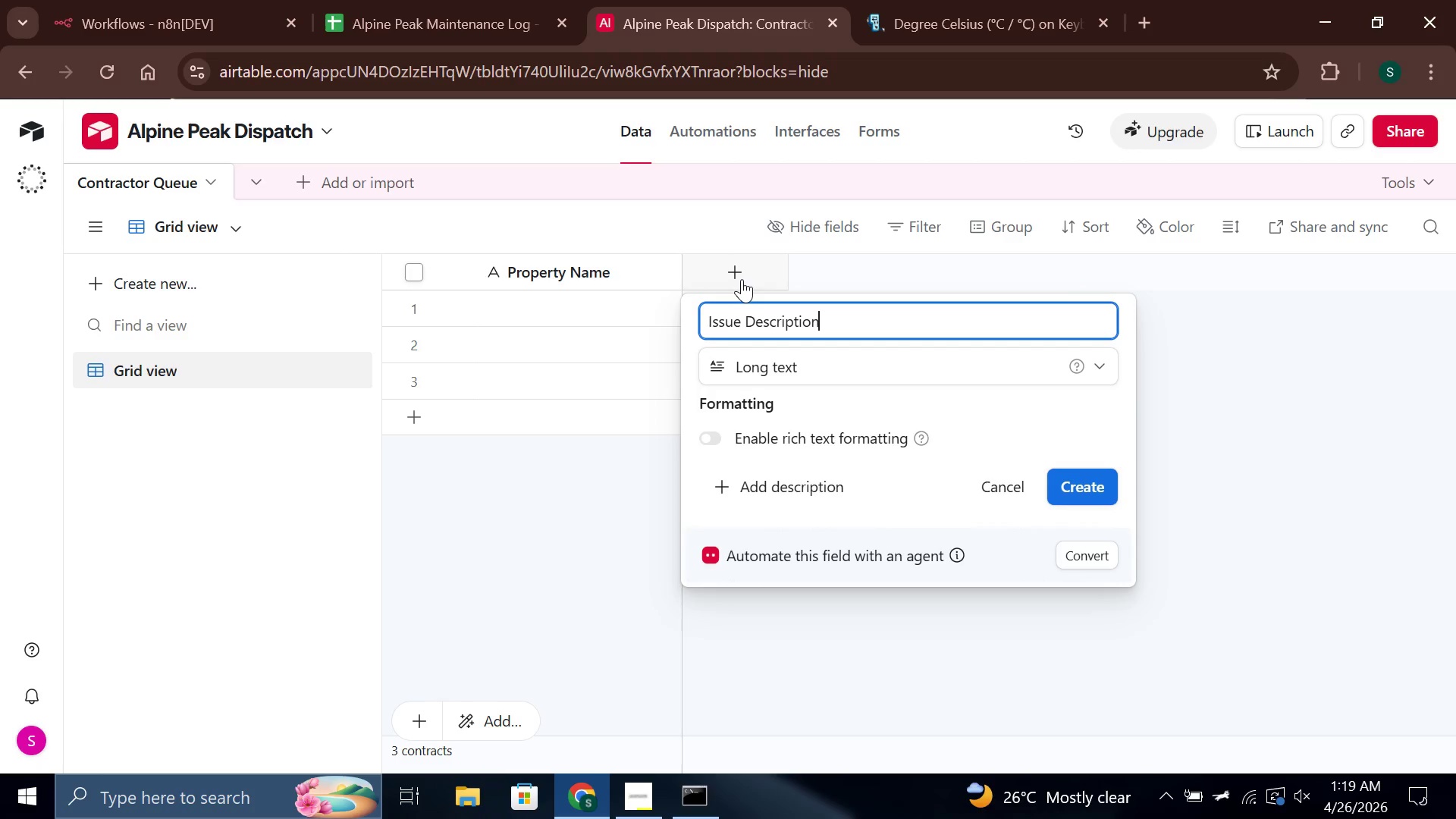 
wait(7.42)
 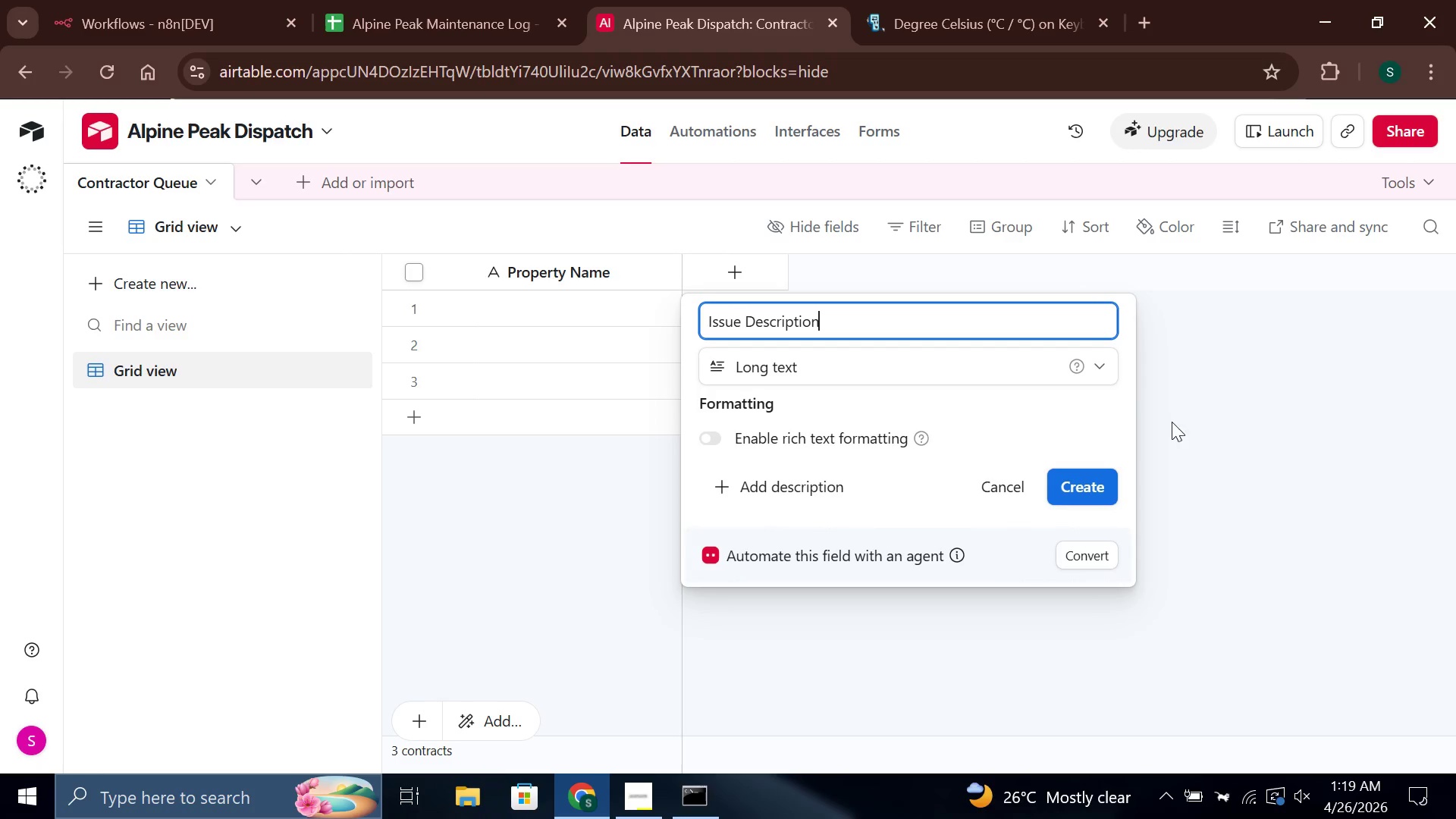 
key(Enter)
 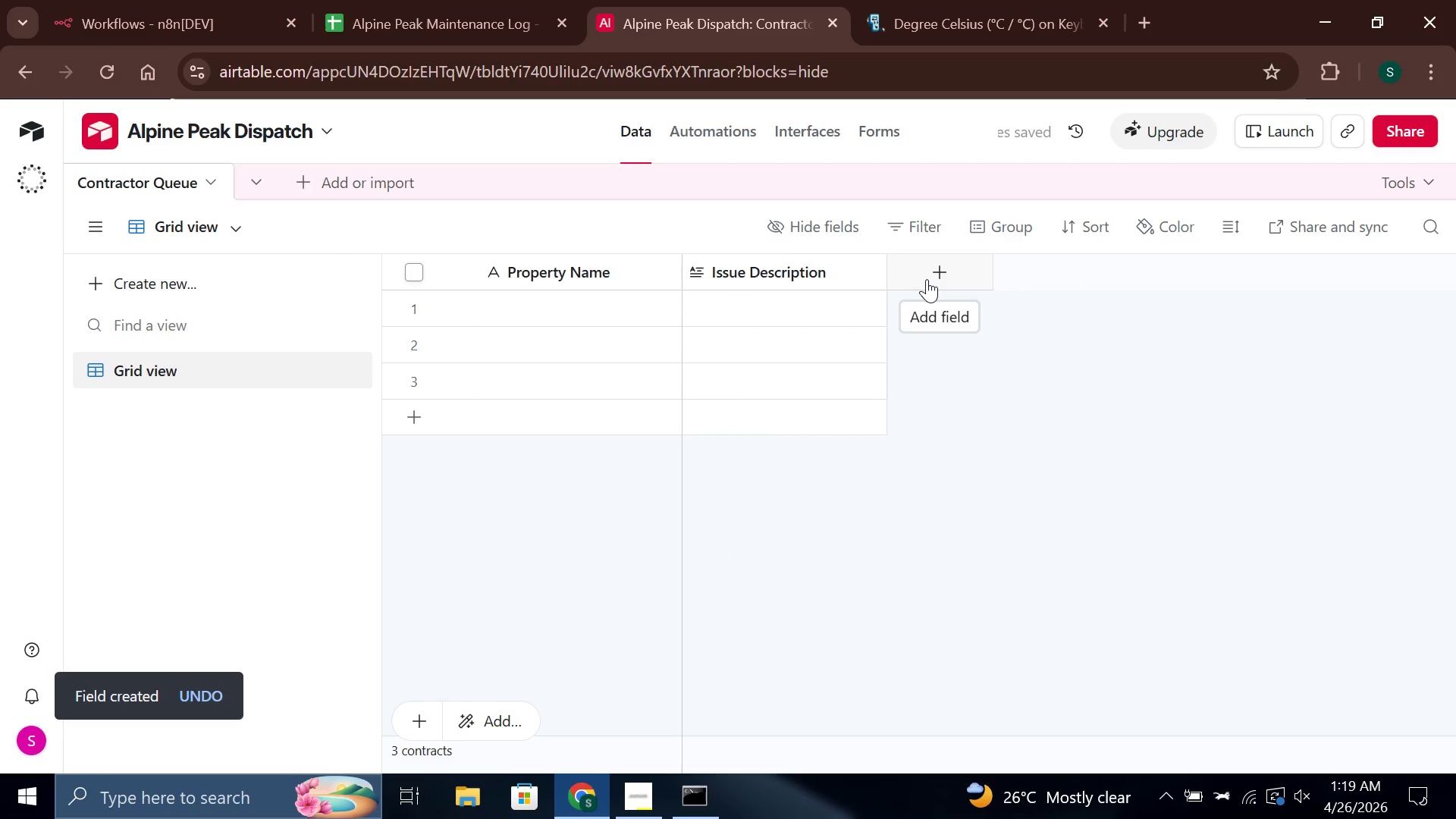 
wait(8.41)
 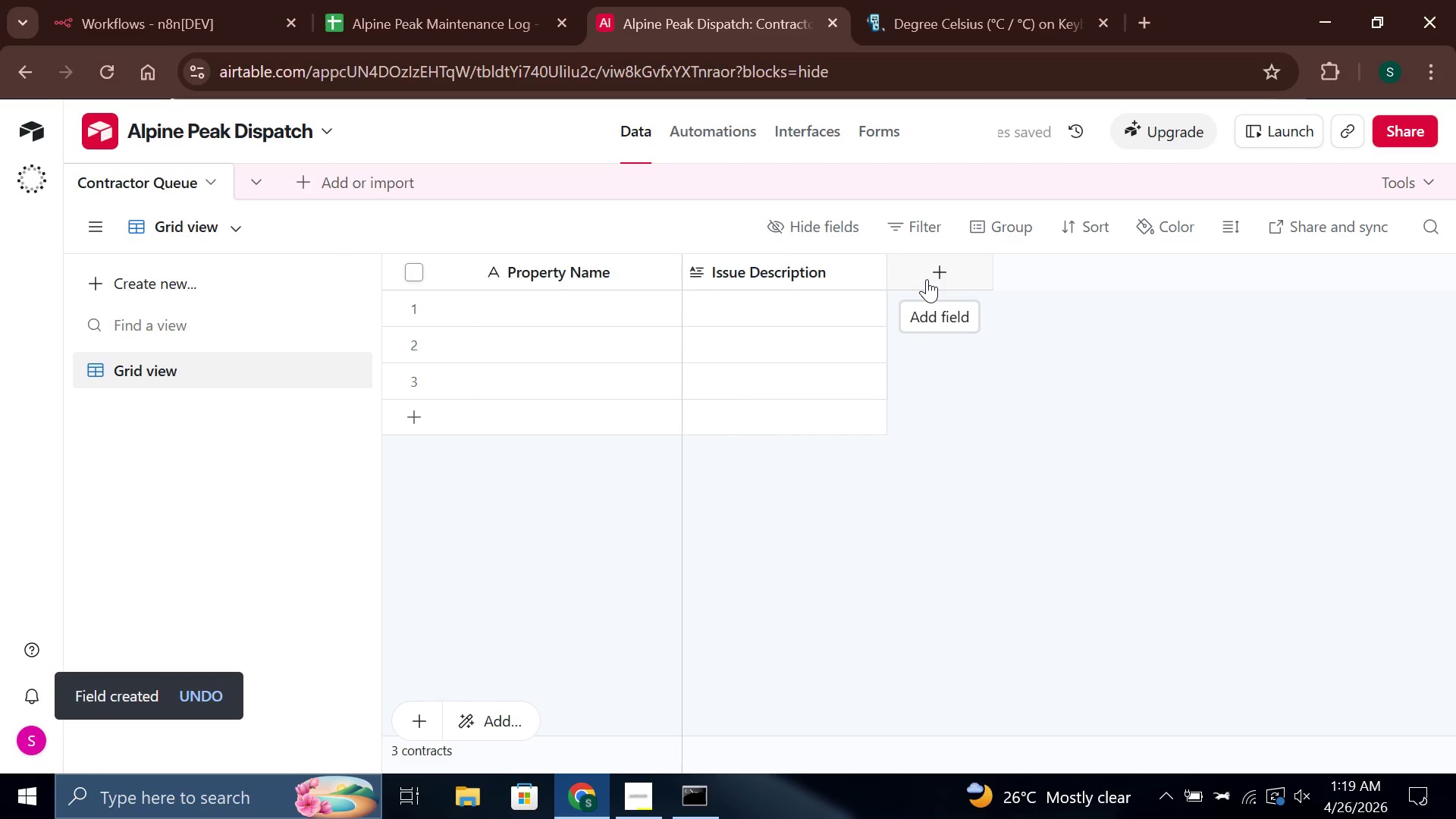 
left_click([925, 278])
 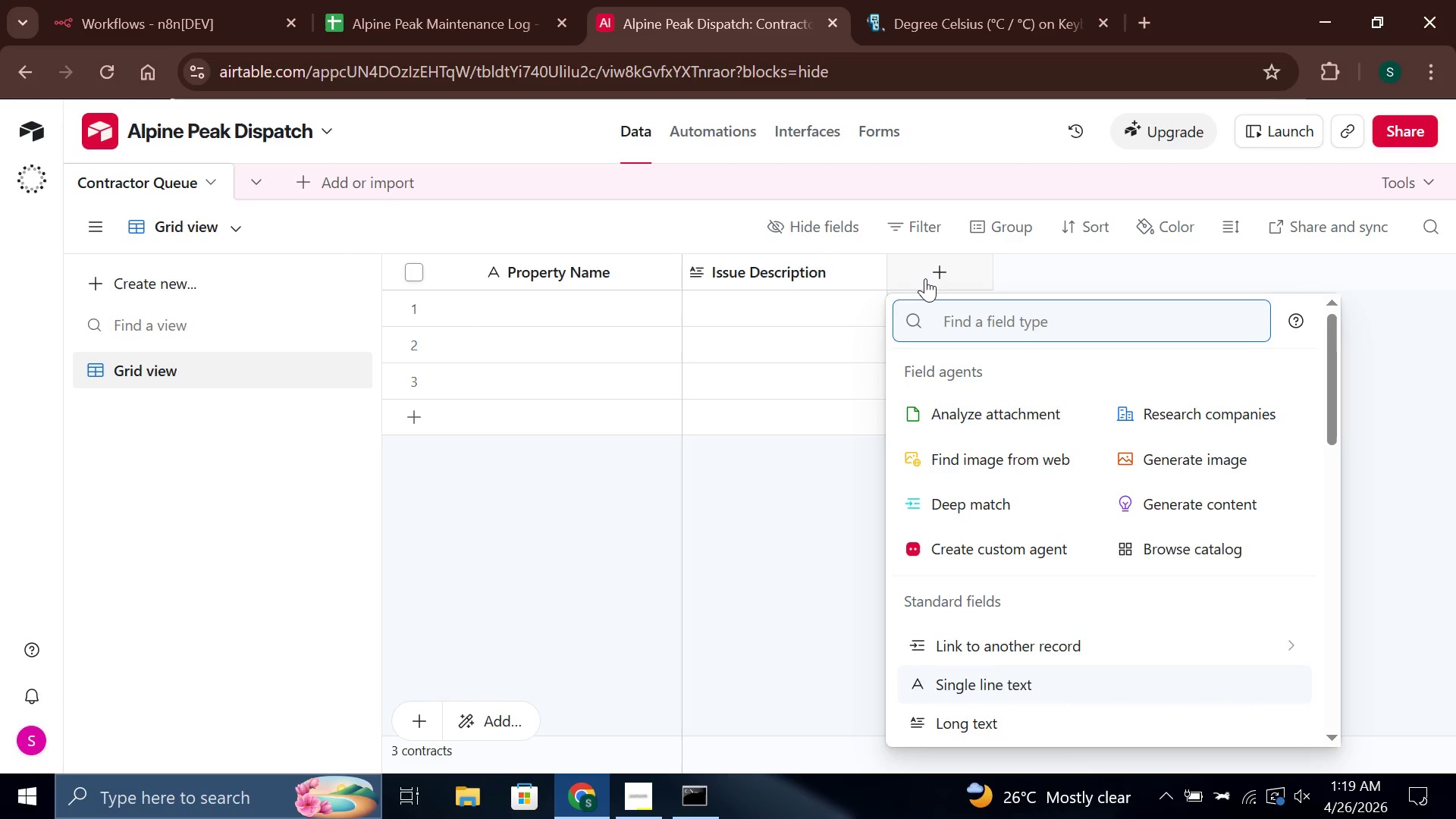 
type(Single)
 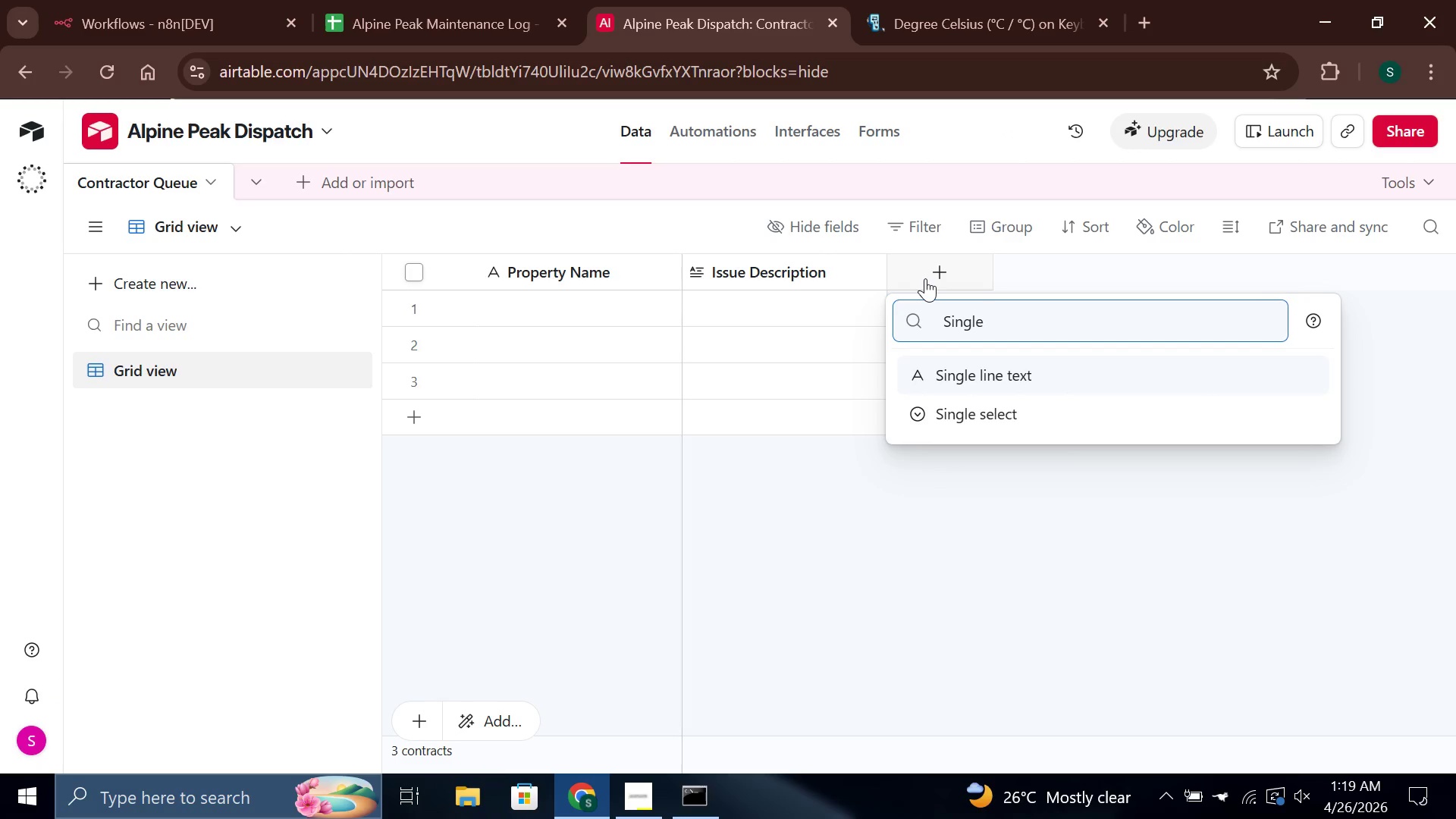 
key(Enter)
 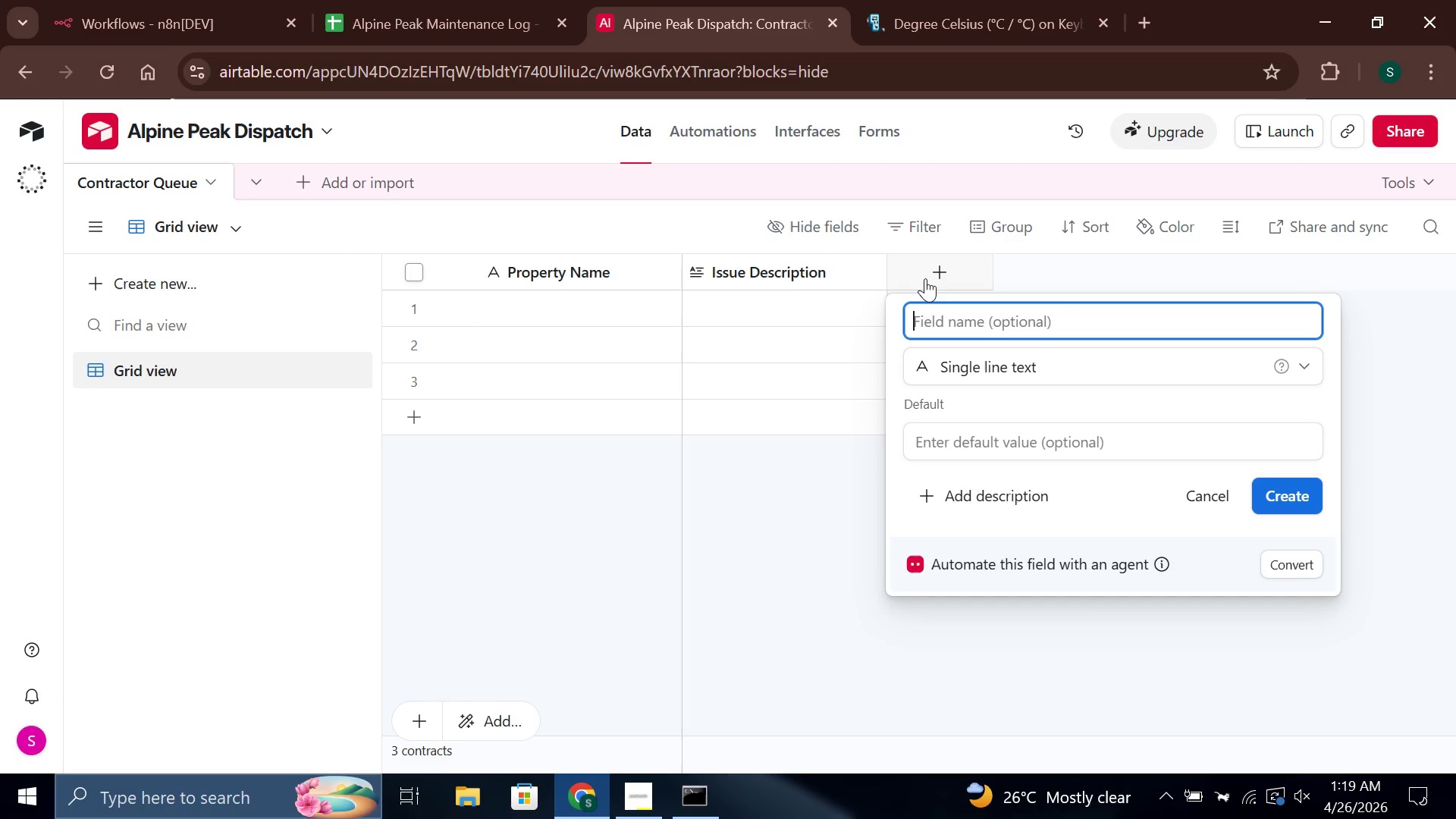 
type(Cabin/Unit ID)
 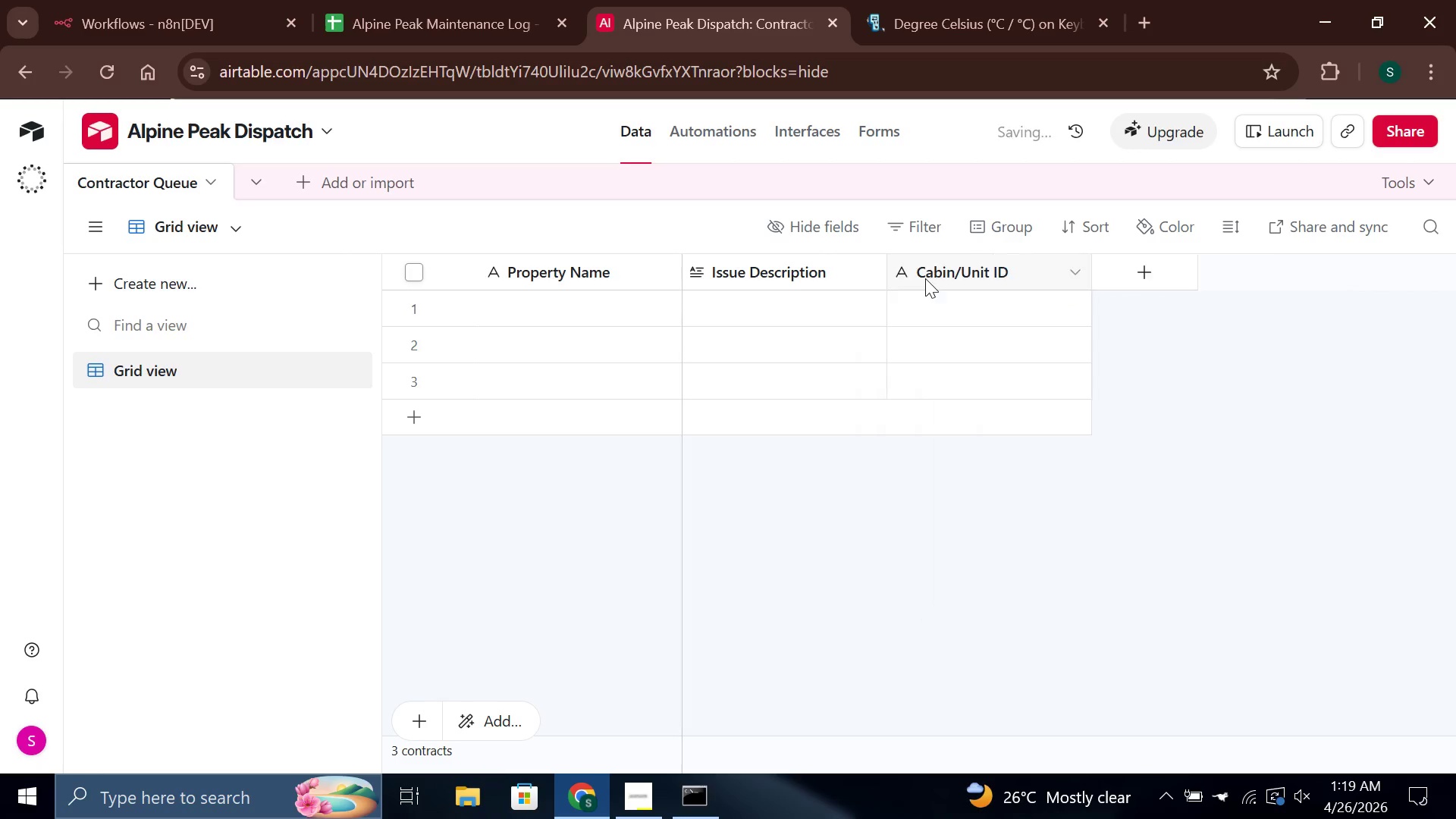 
 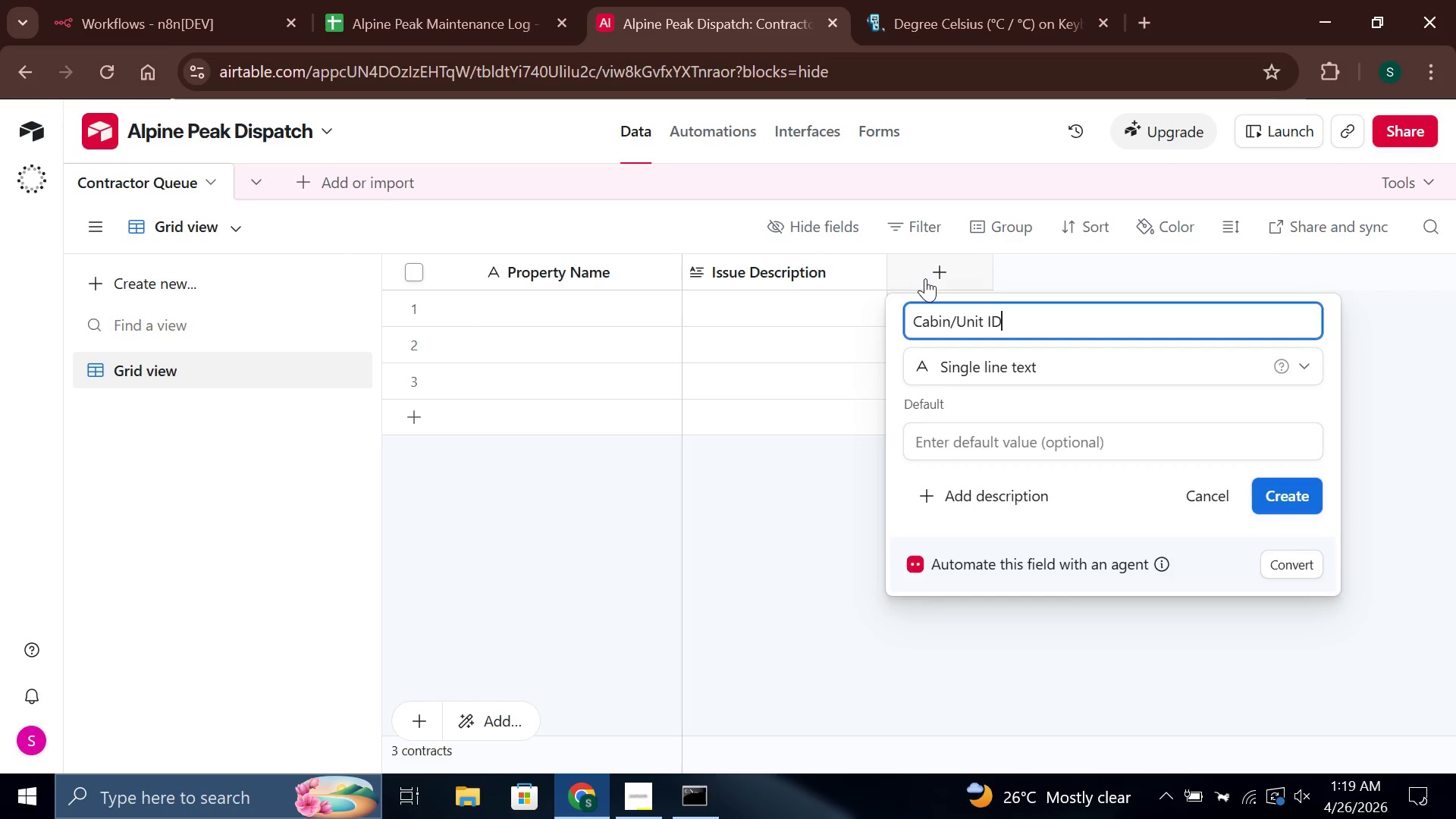 
key(Enter)
 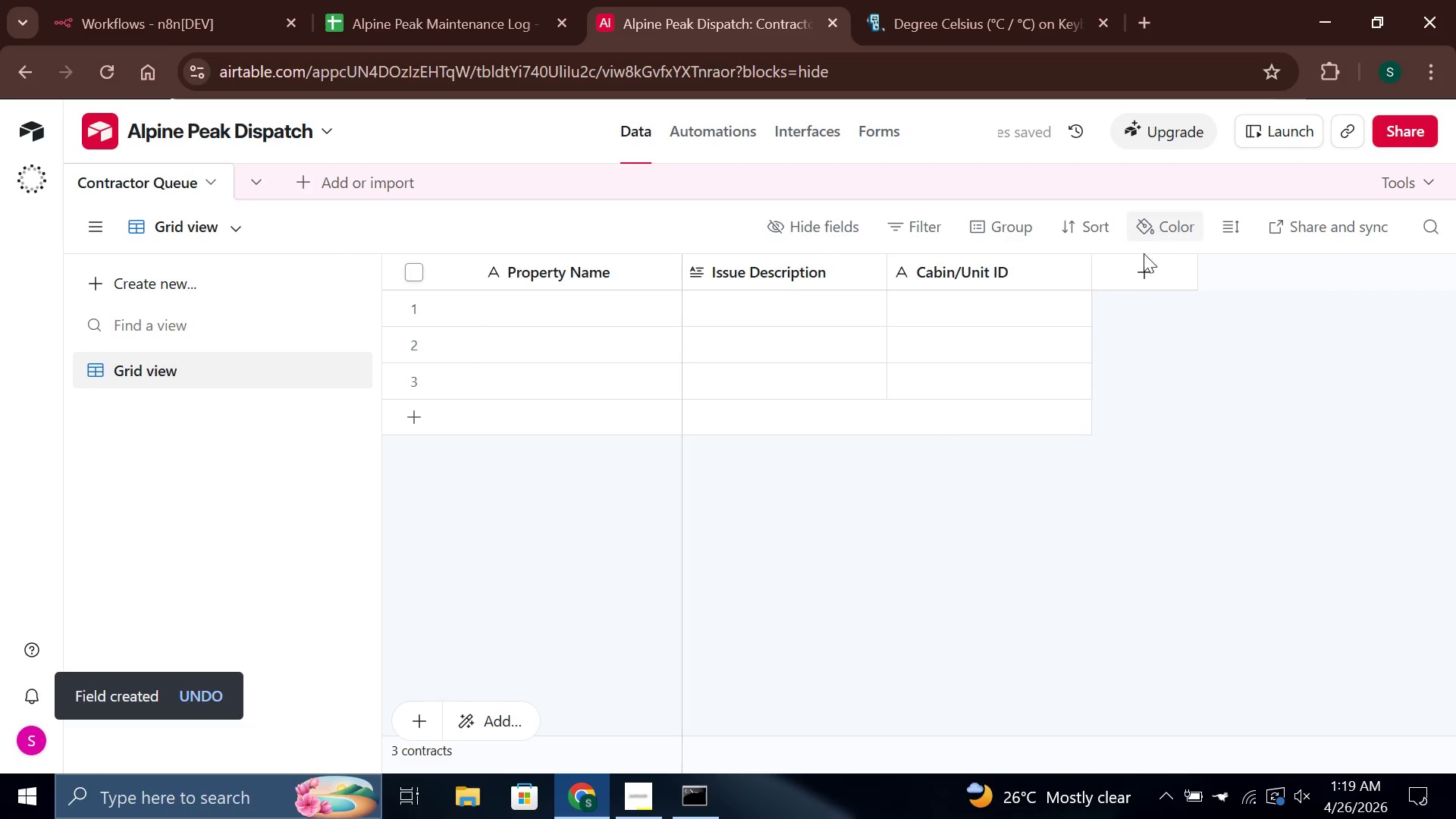 
left_click([1122, 278])
 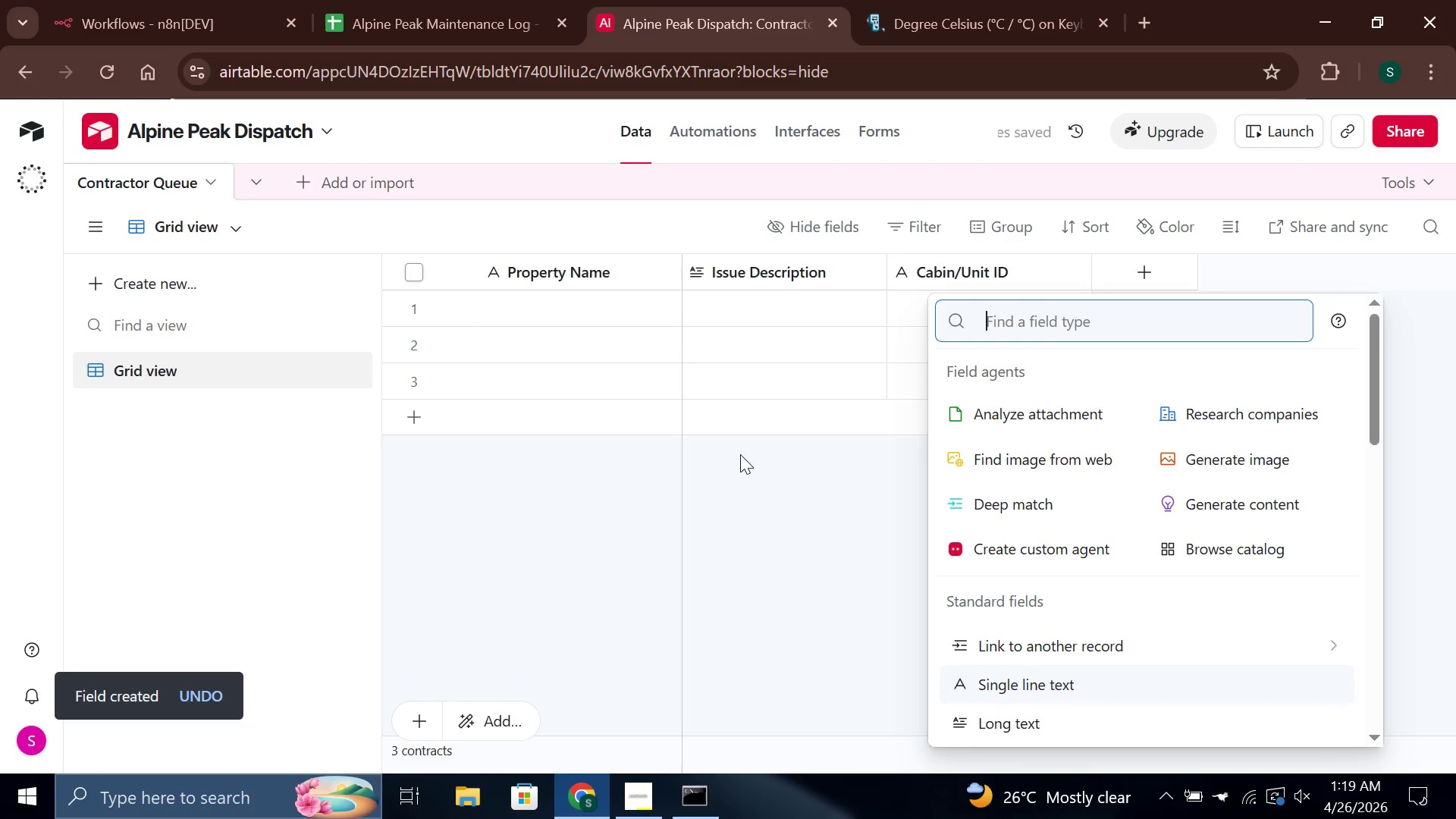 
hold_key(key=ShiftLeft, duration=0.31)
 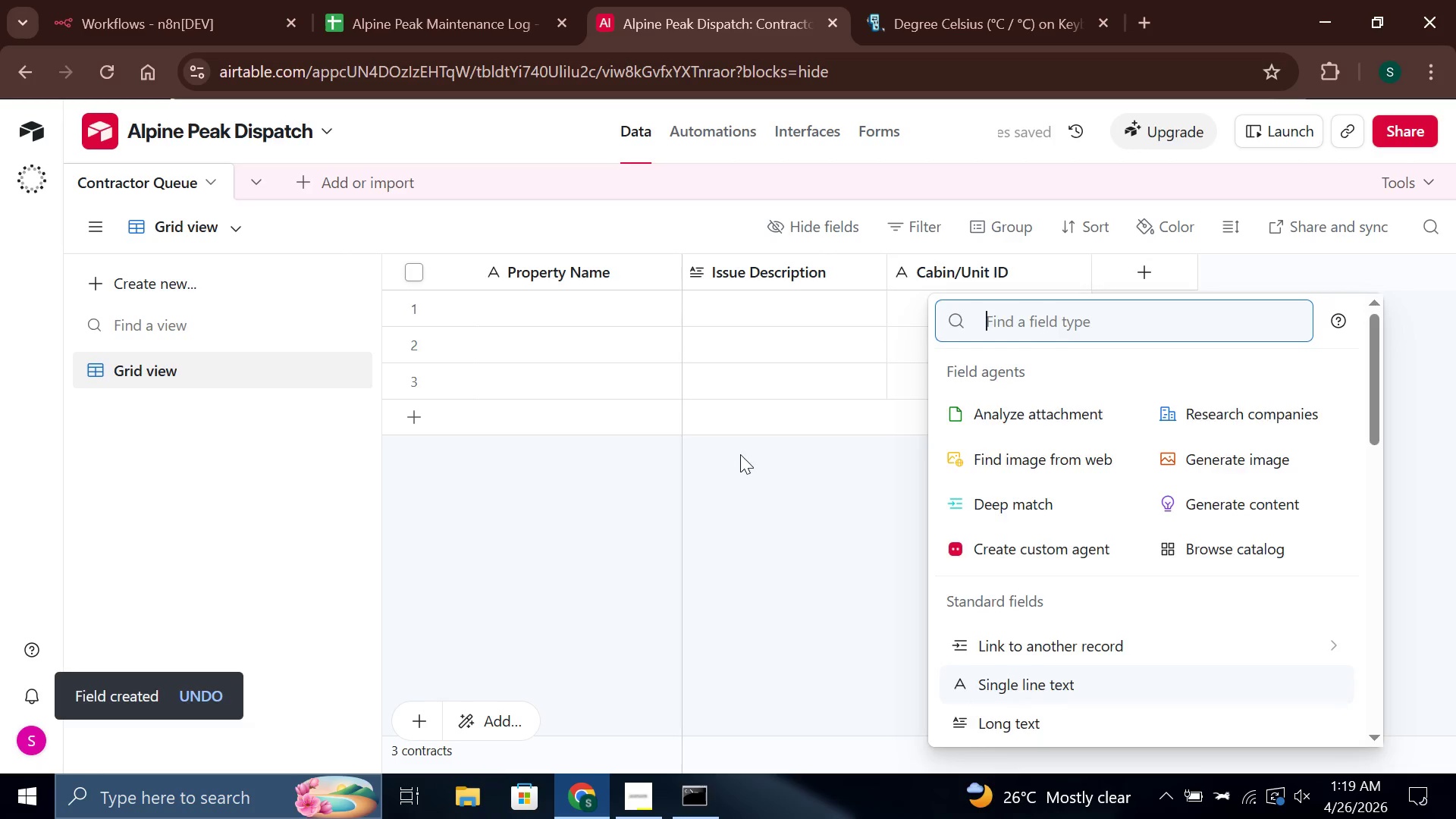 
type(single)
 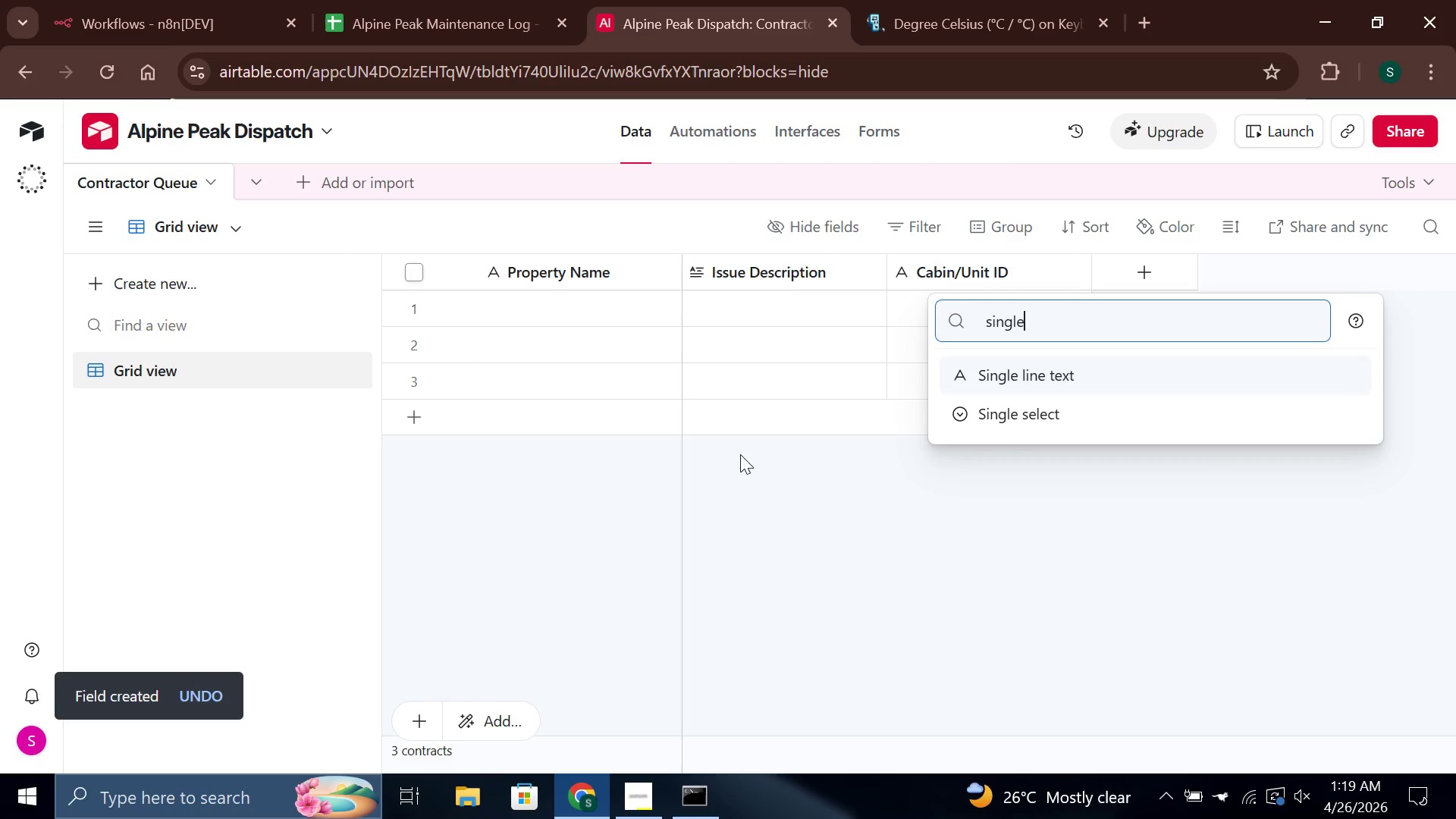 
key(ArrowDown)
 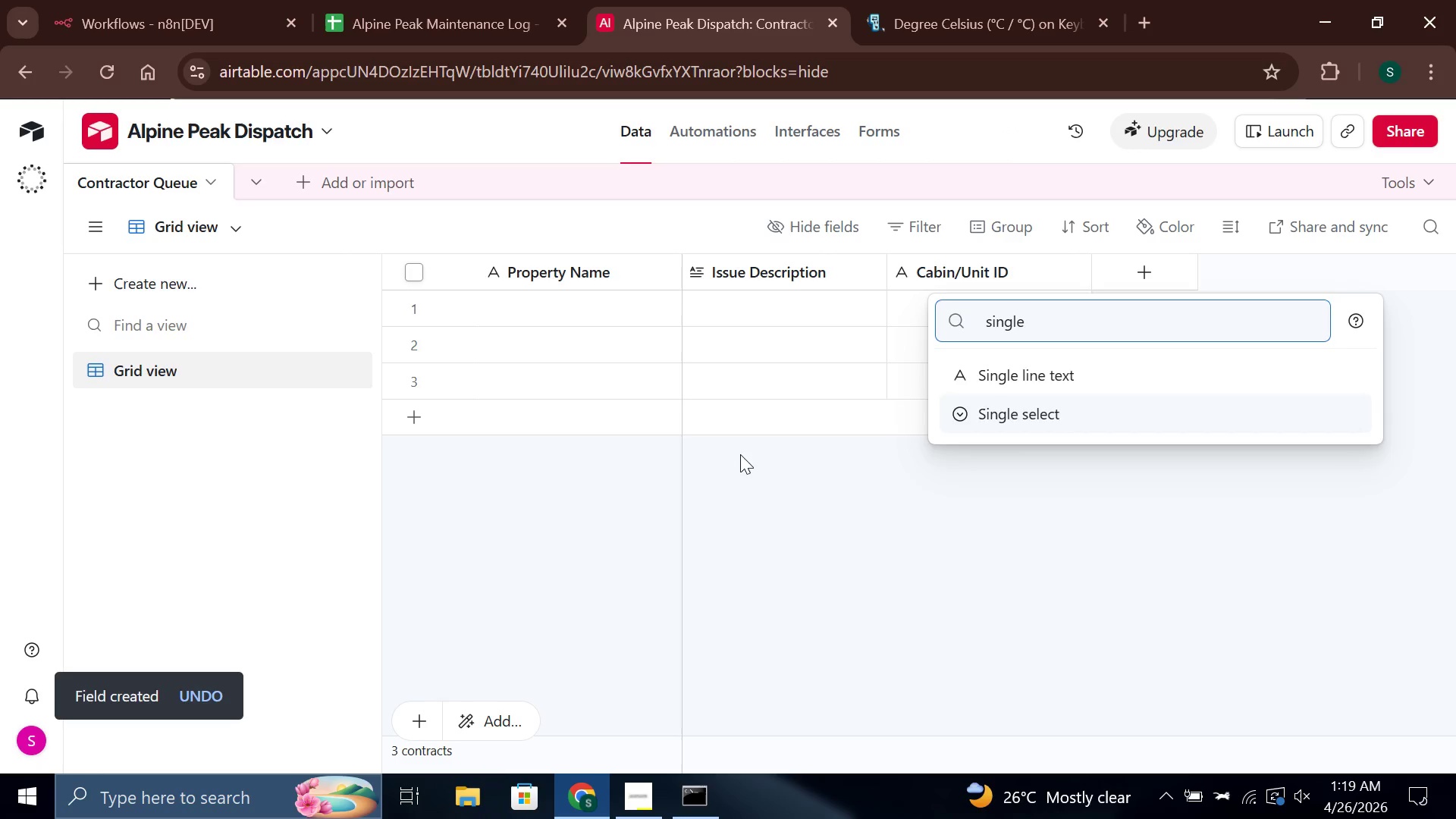 
key(Enter)
 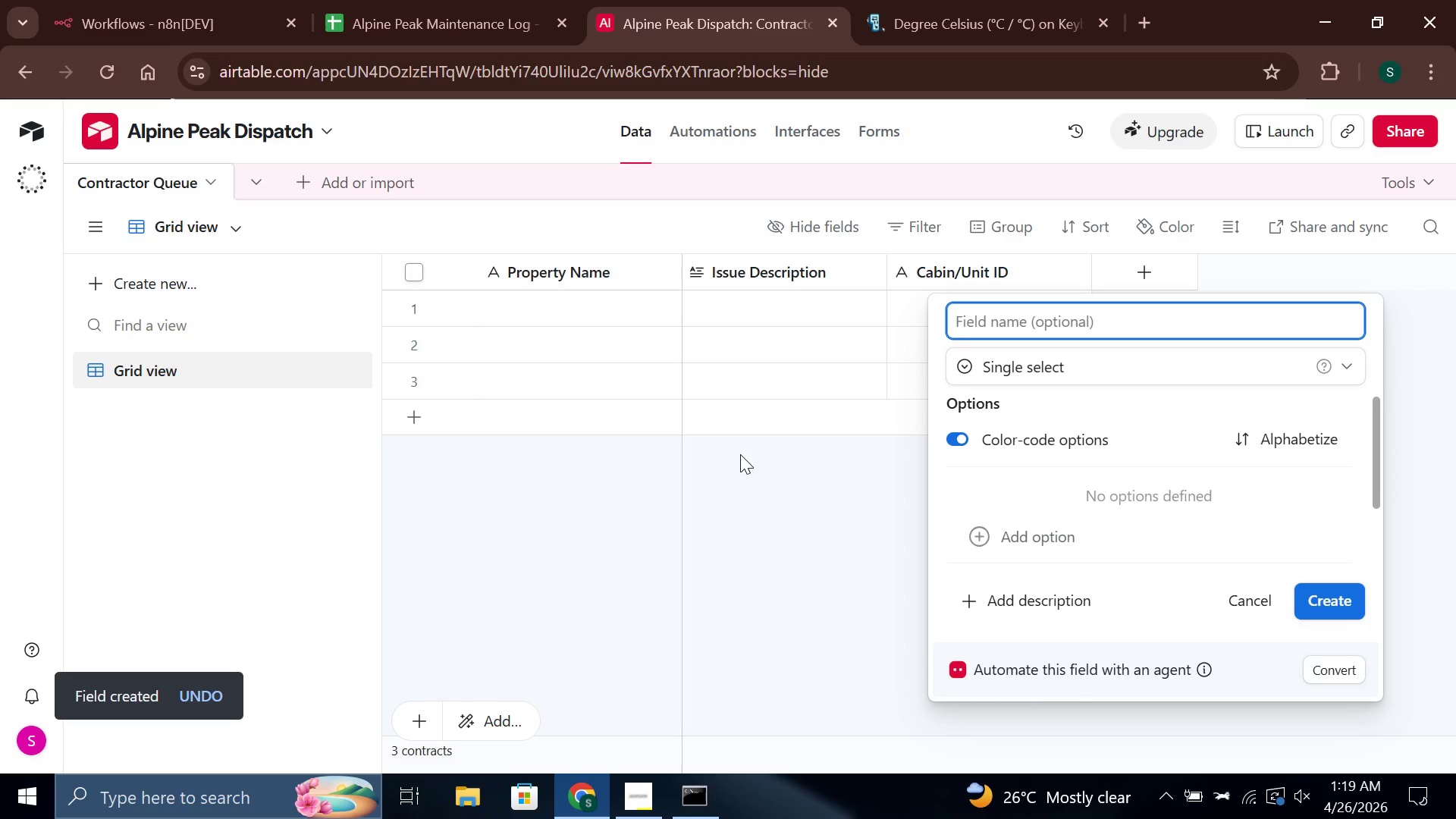 
type(Urgency)
 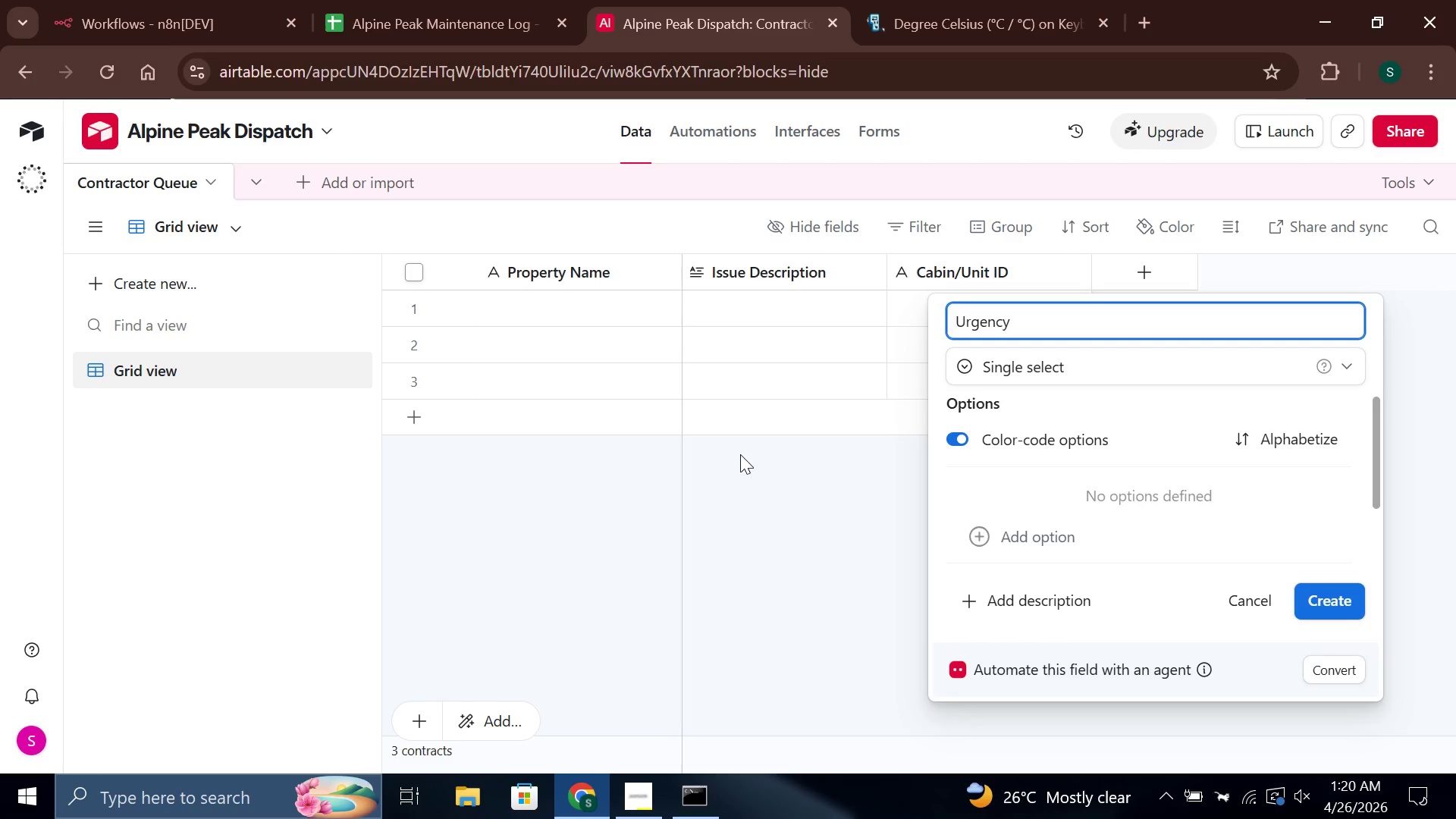 
wait(6.99)
 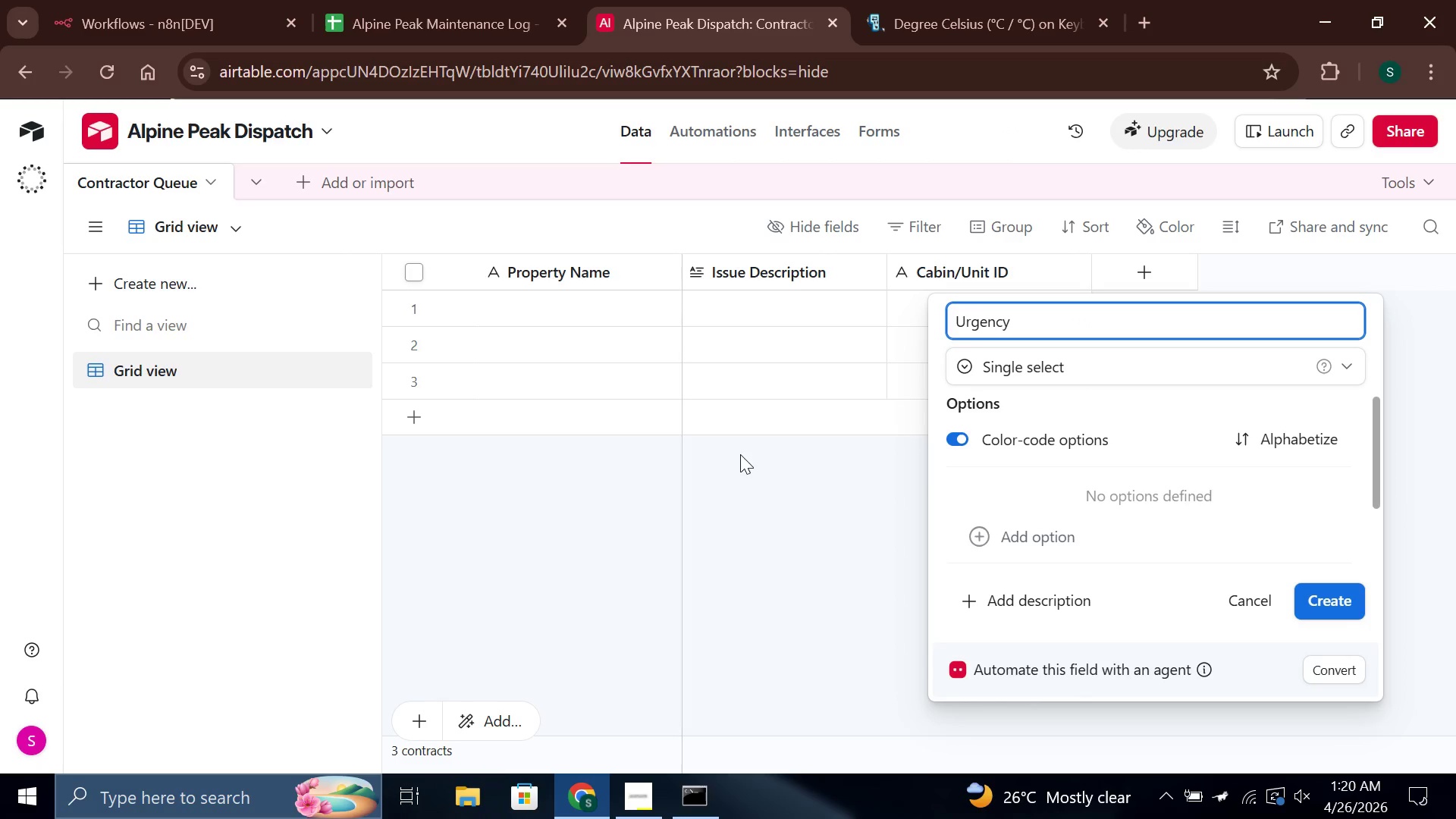 
left_click([1052, 531])
 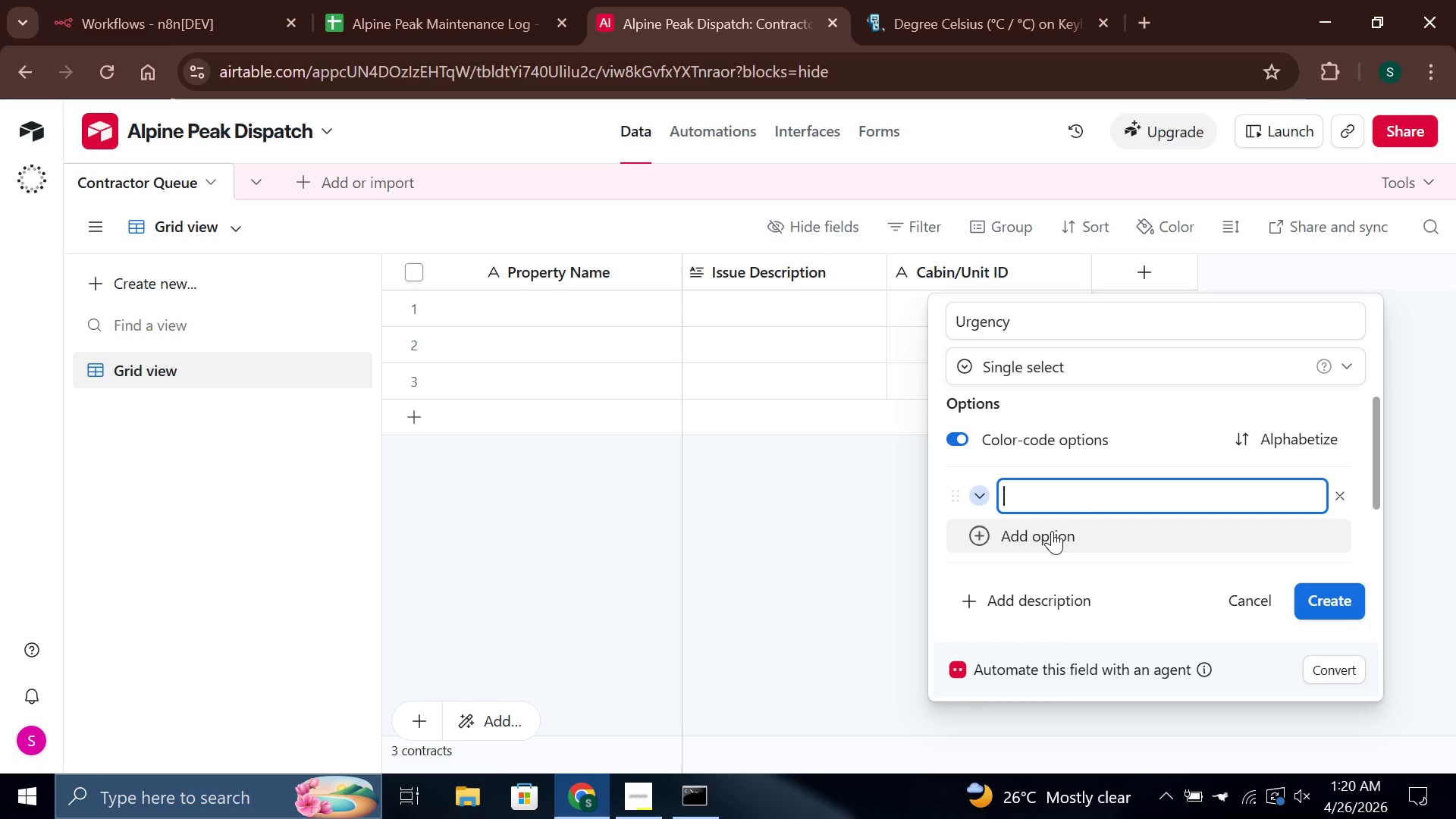 
type(Emergency)
 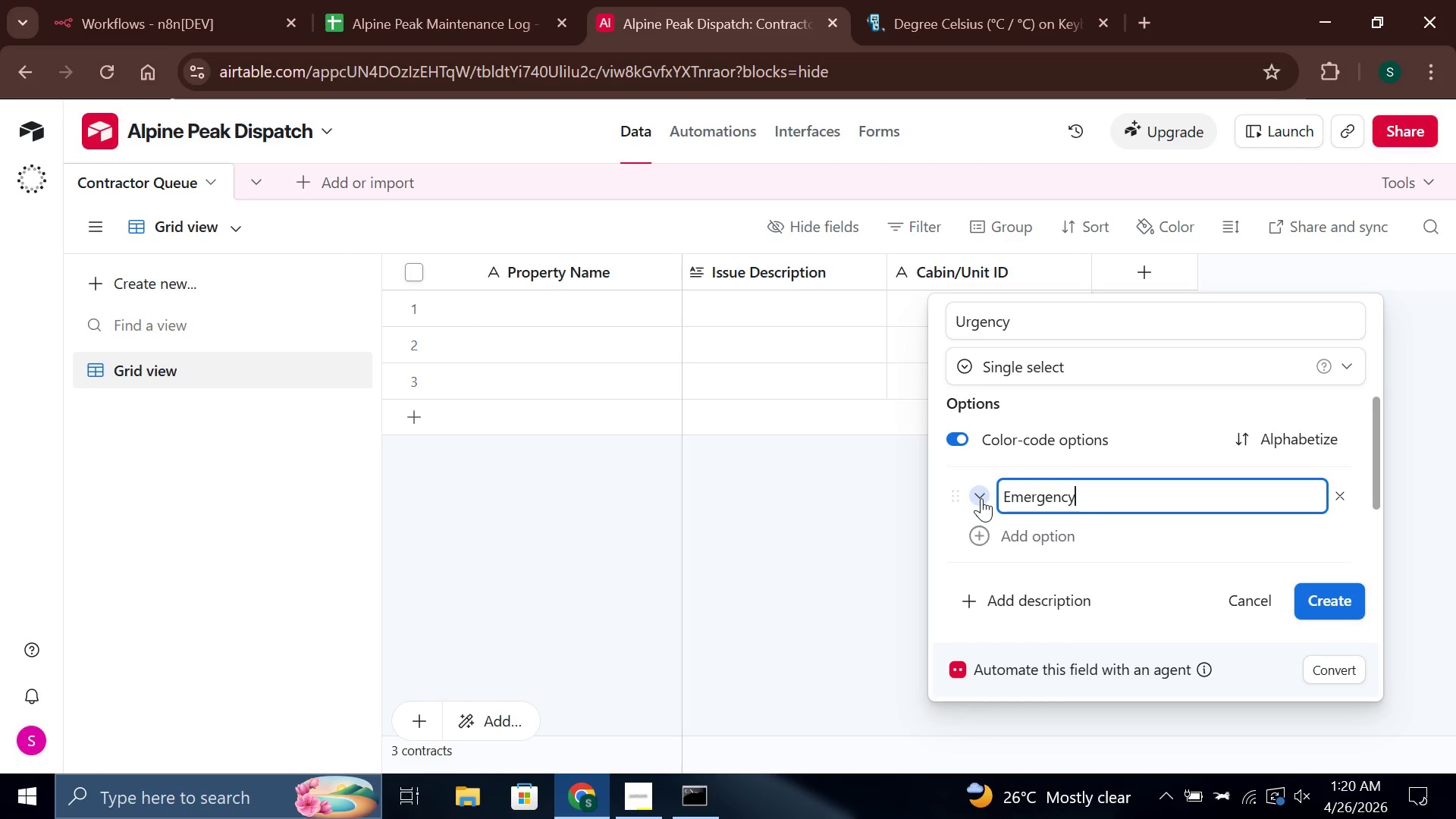 
left_click([981, 498])
 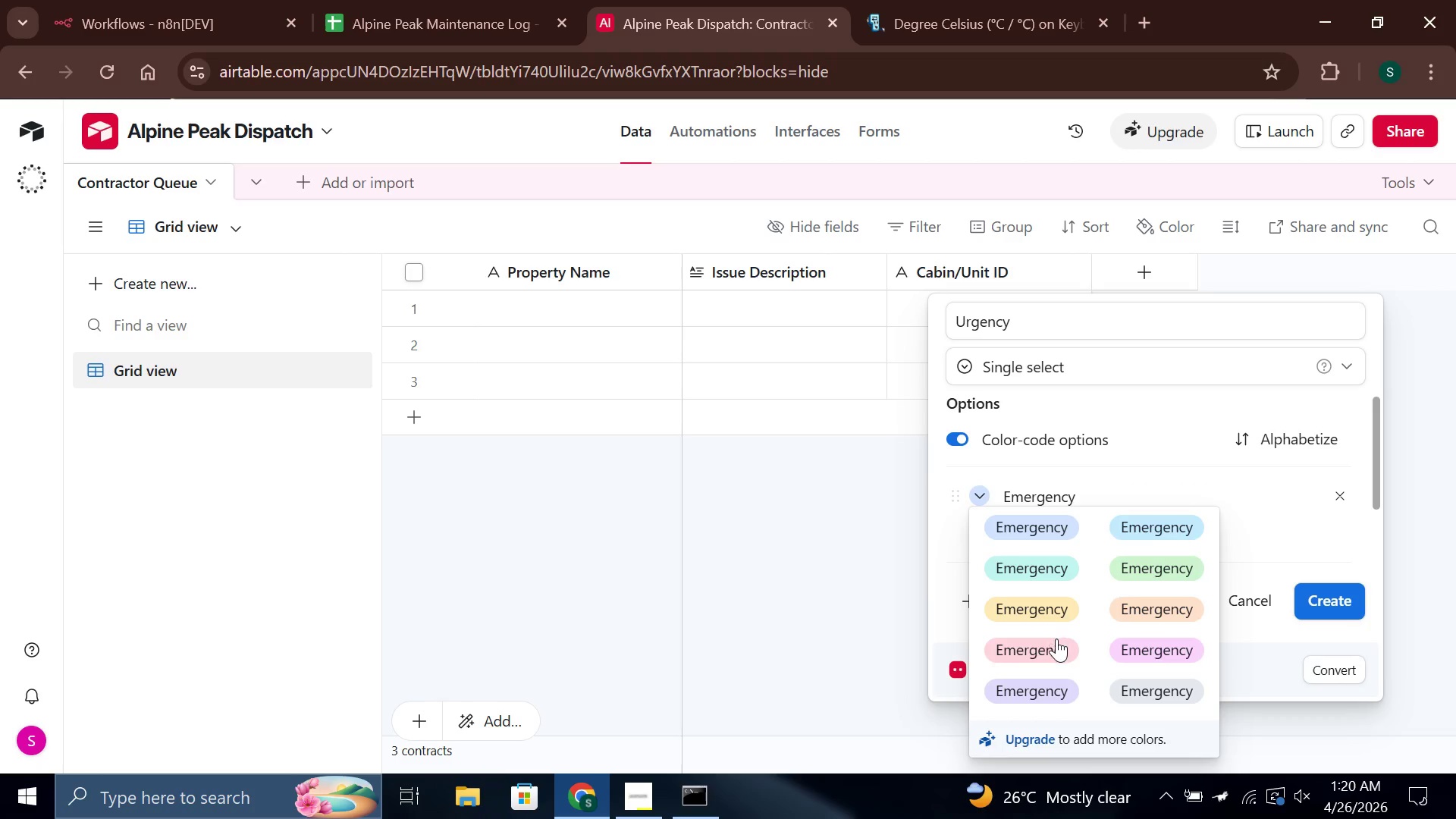 
left_click([1056, 641])
 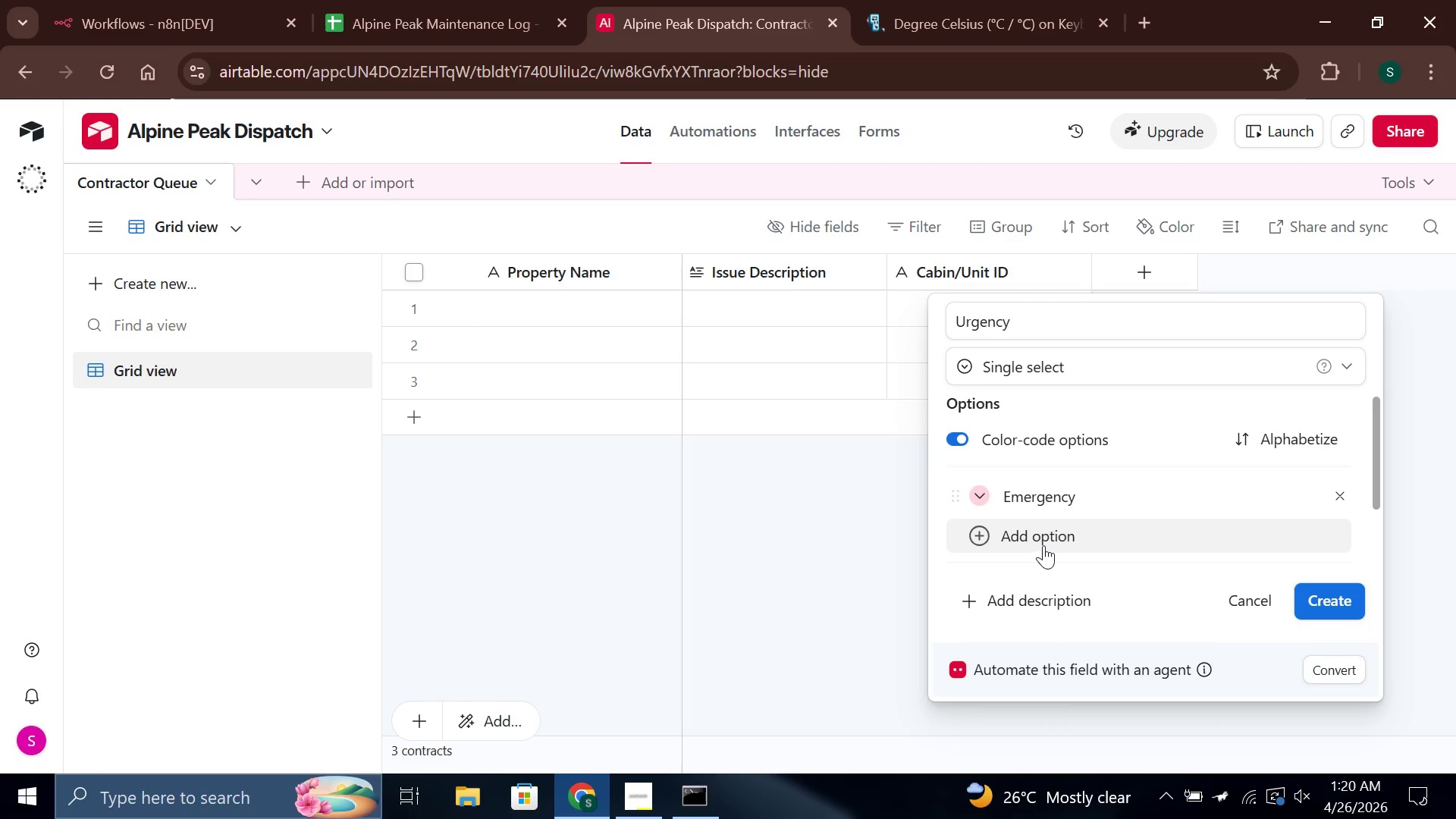 
left_click([1043, 544])
 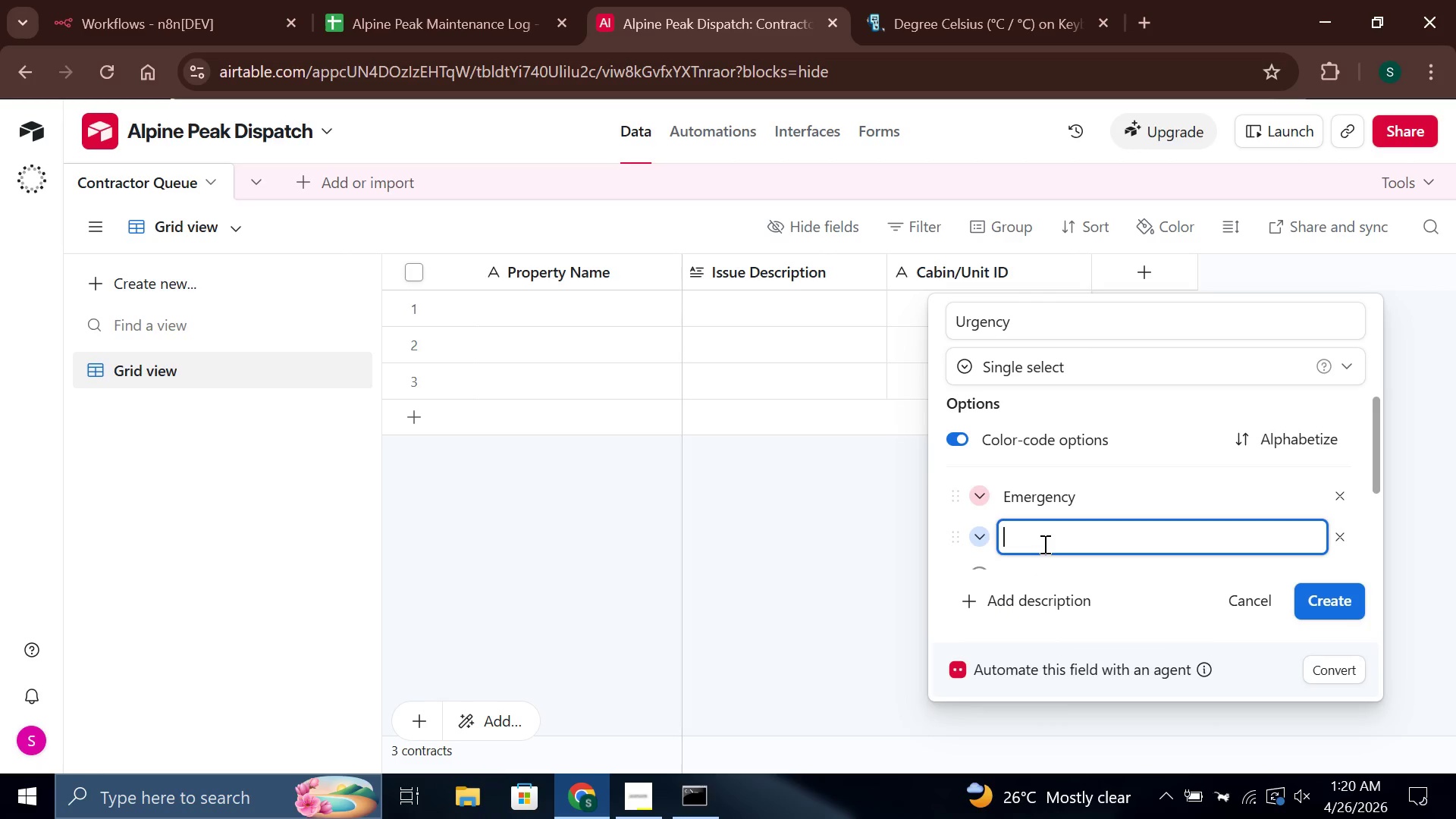 
type(High)
 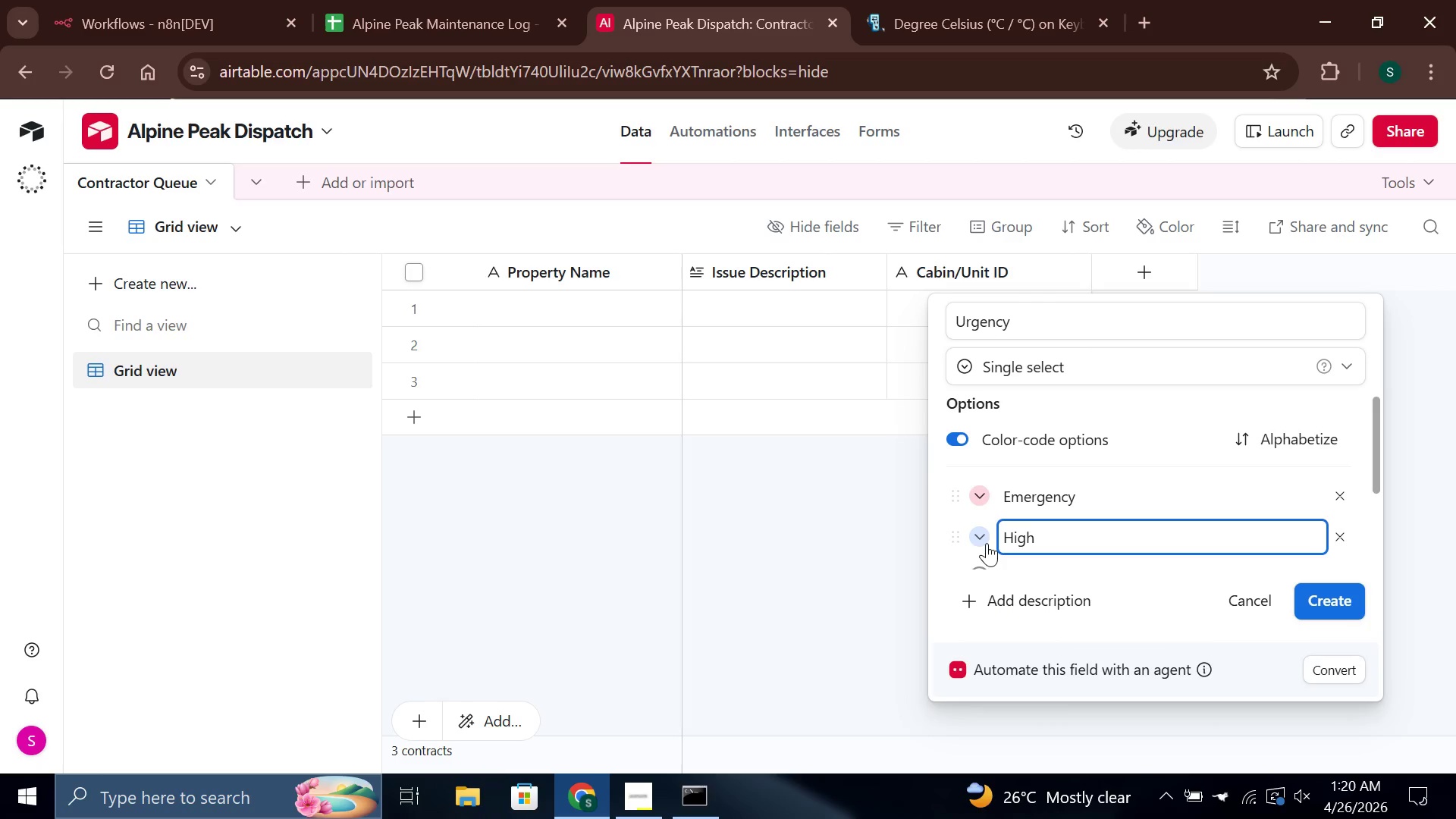 
left_click([977, 529])
 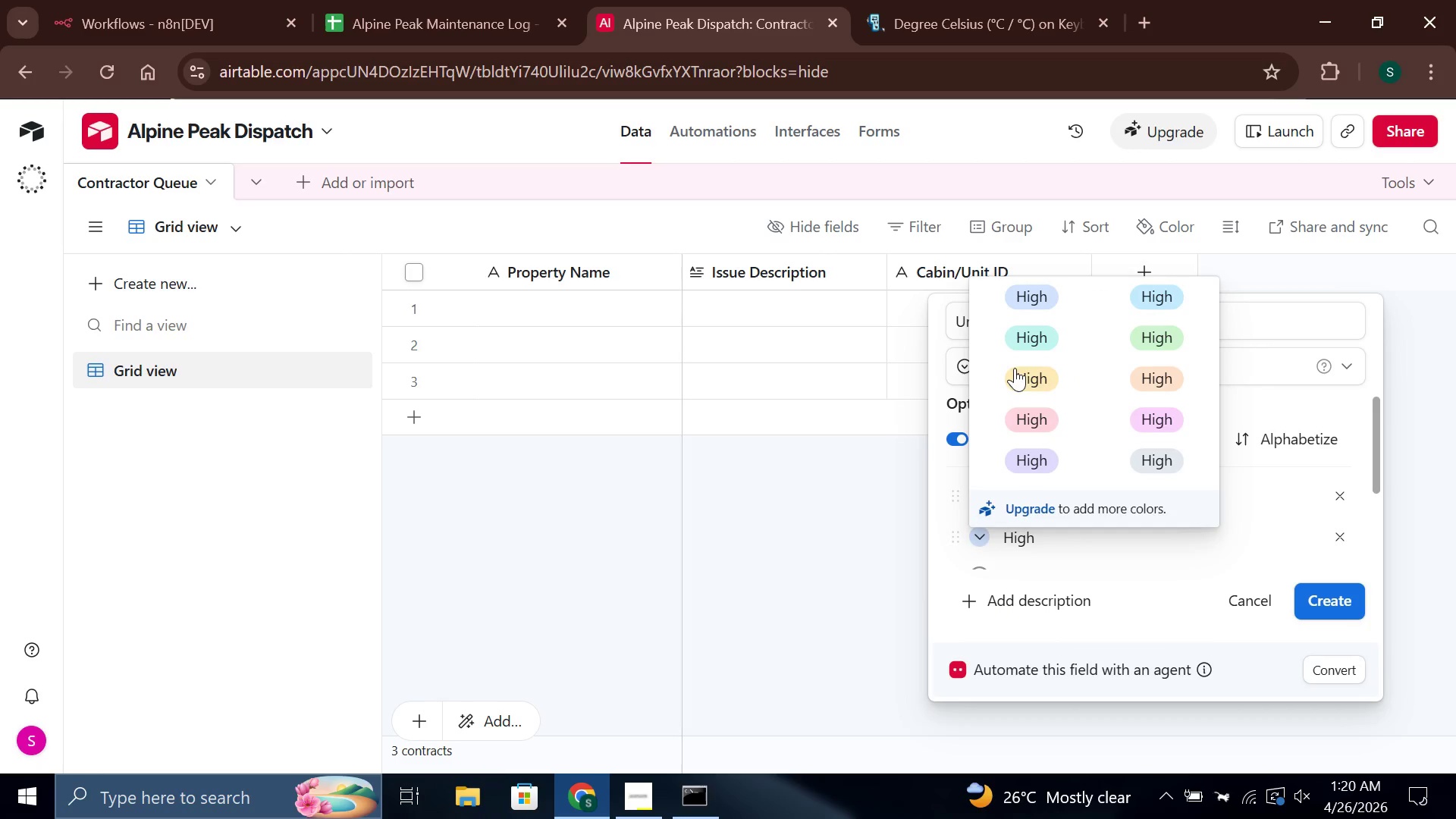 
left_click([1153, 369])
 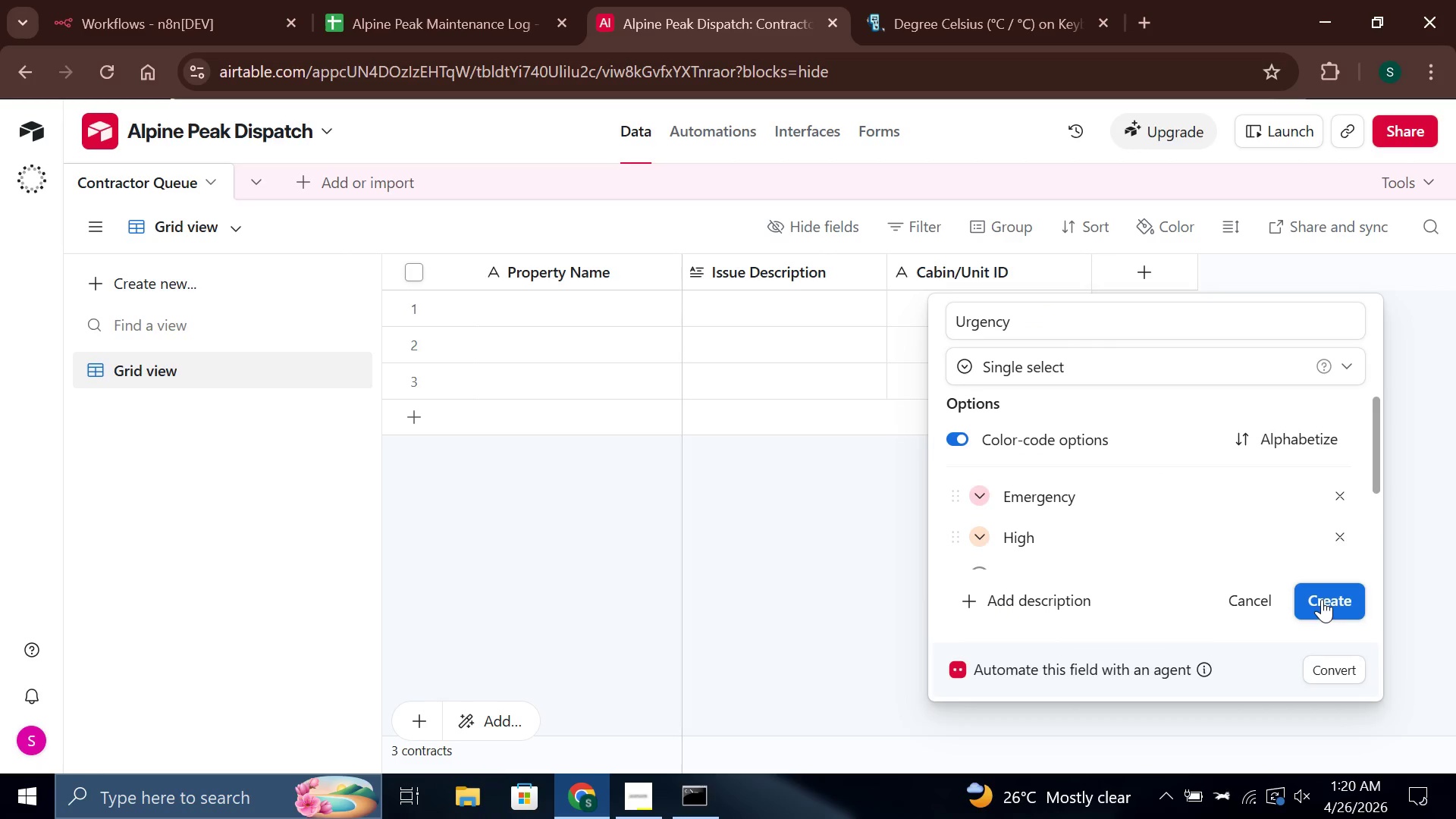 
left_click([1333, 601])
 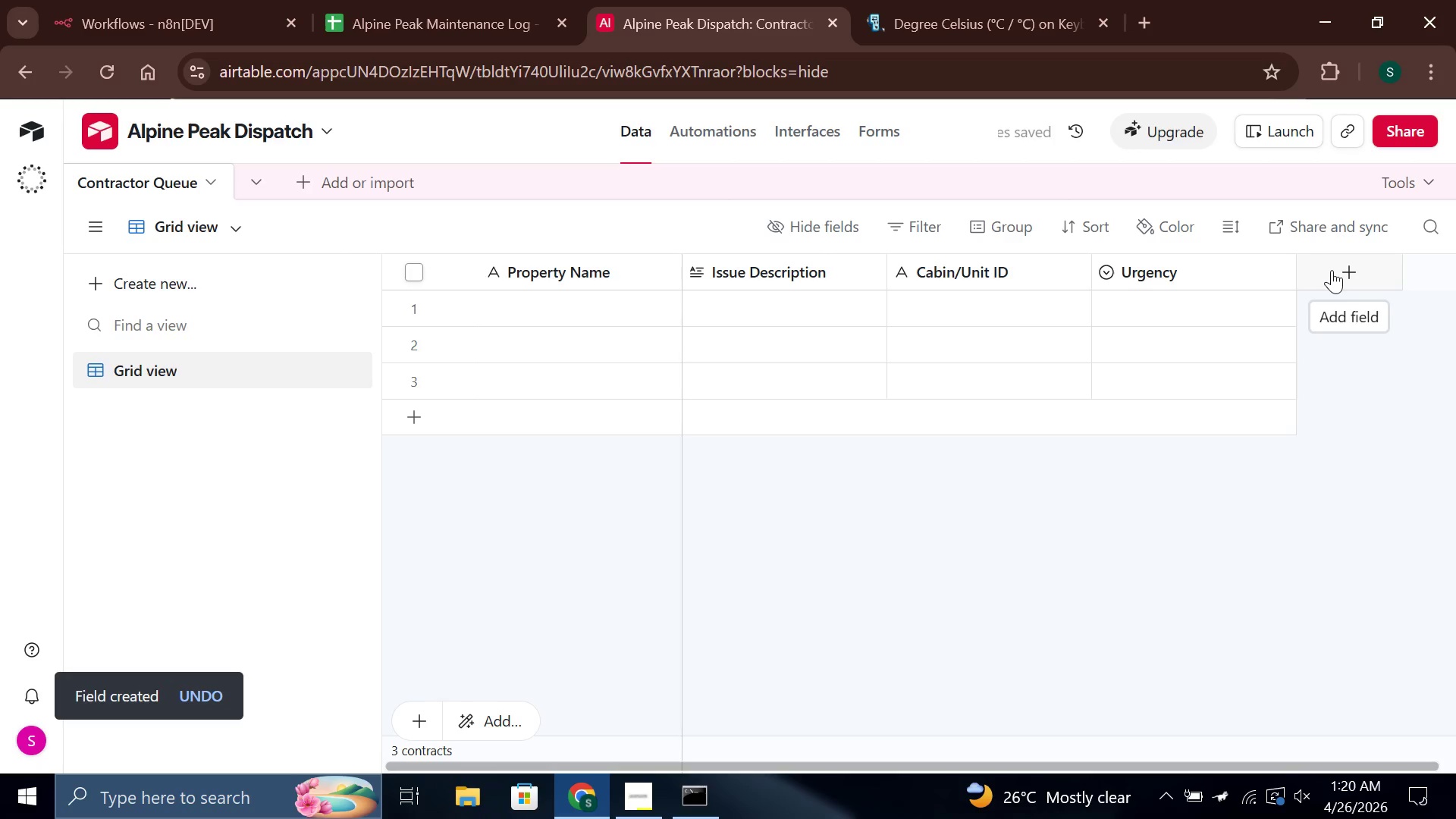 
left_click([1332, 270])
 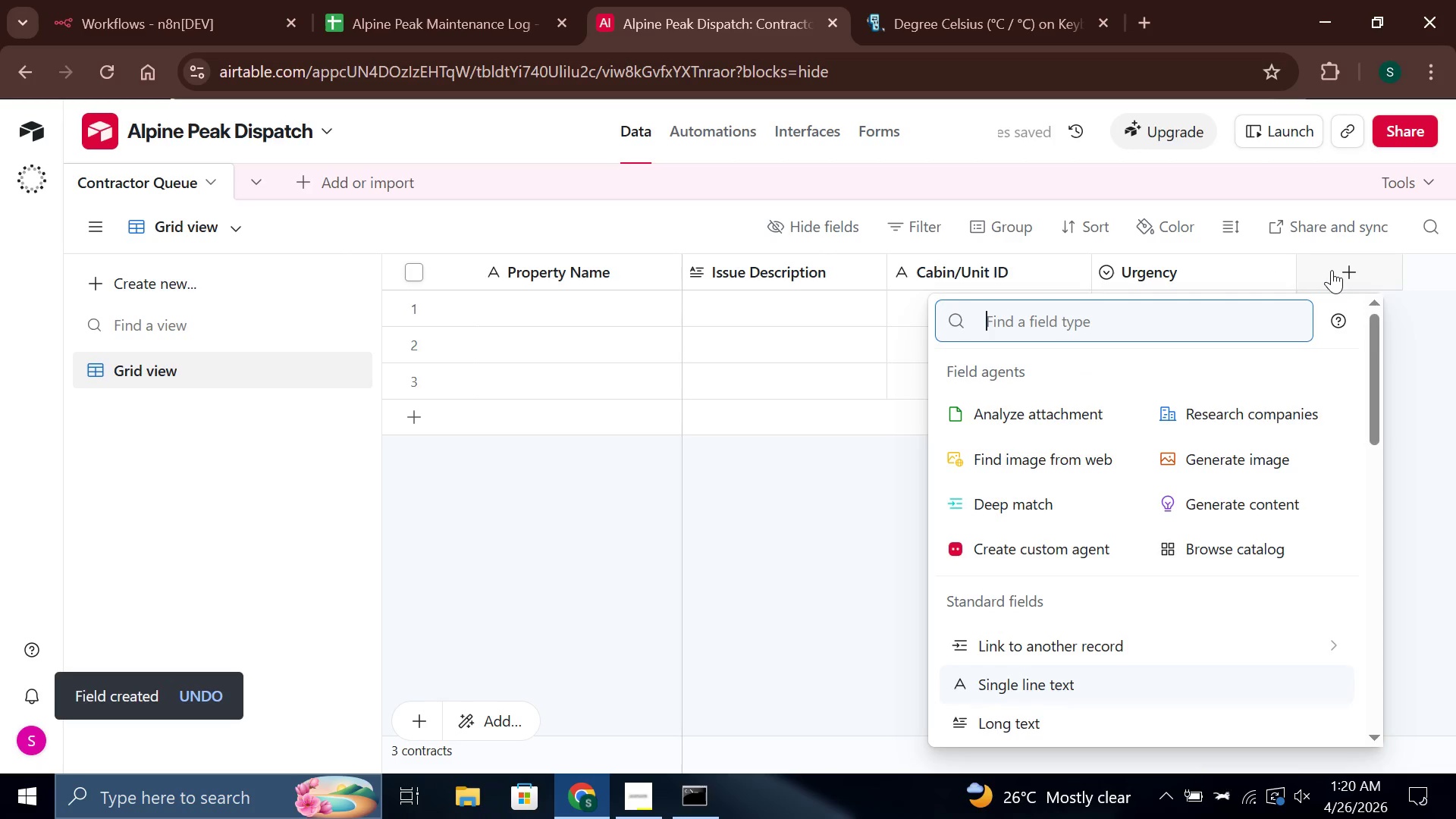 
type(Field)
 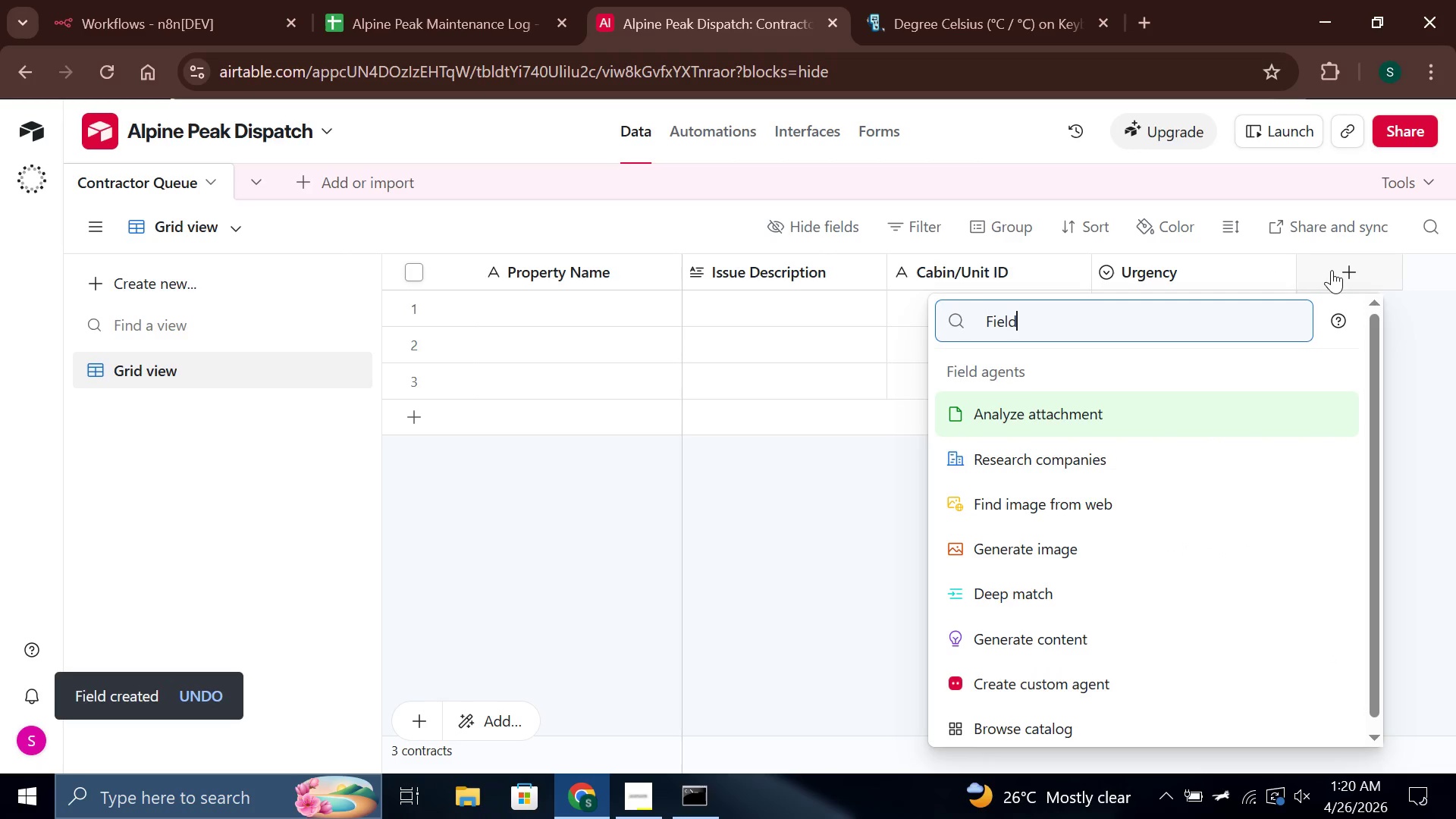 
hold_key(key=Backspace, duration=0.86)
 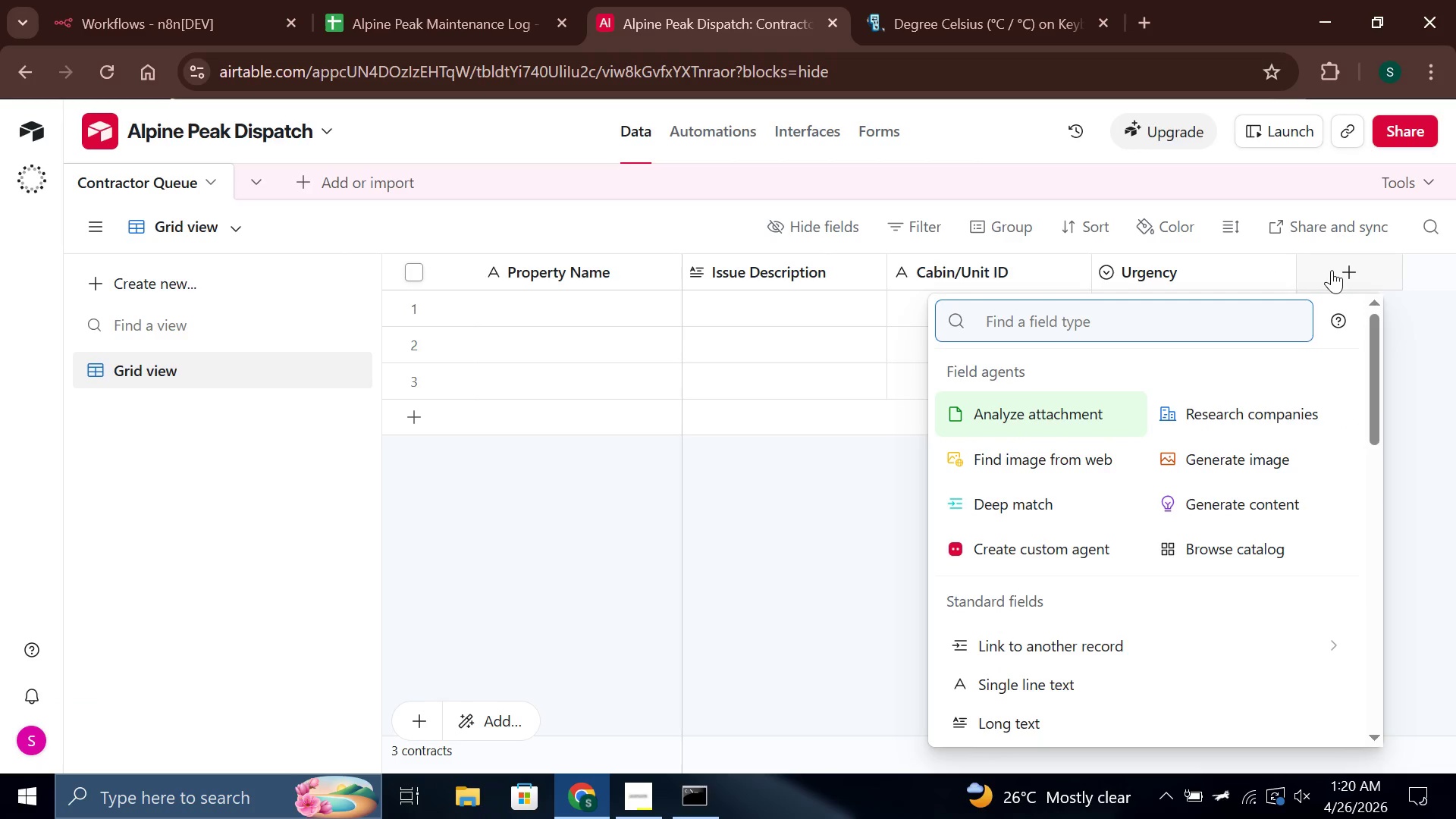 
type(long)
 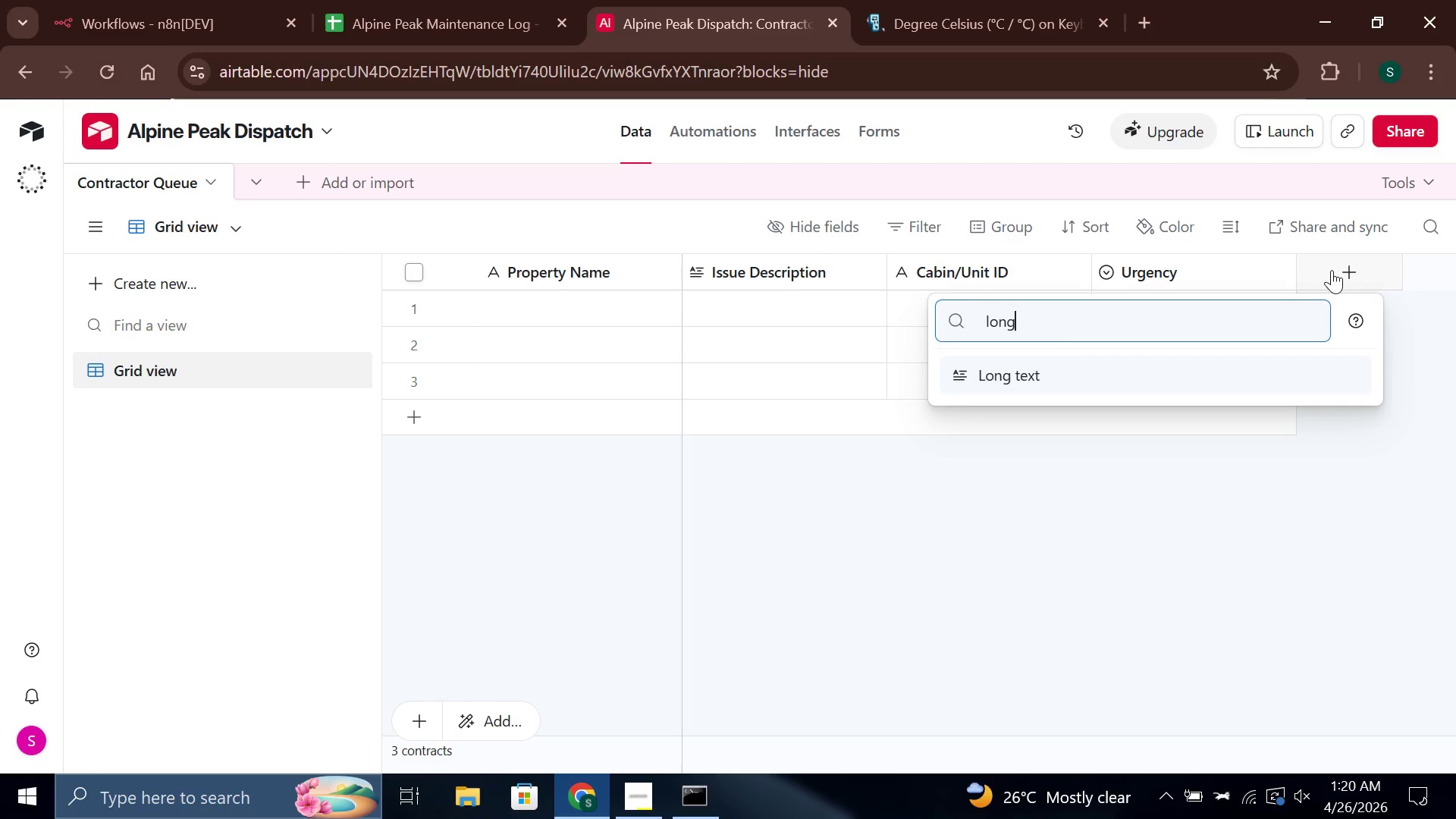 
key(Enter)
 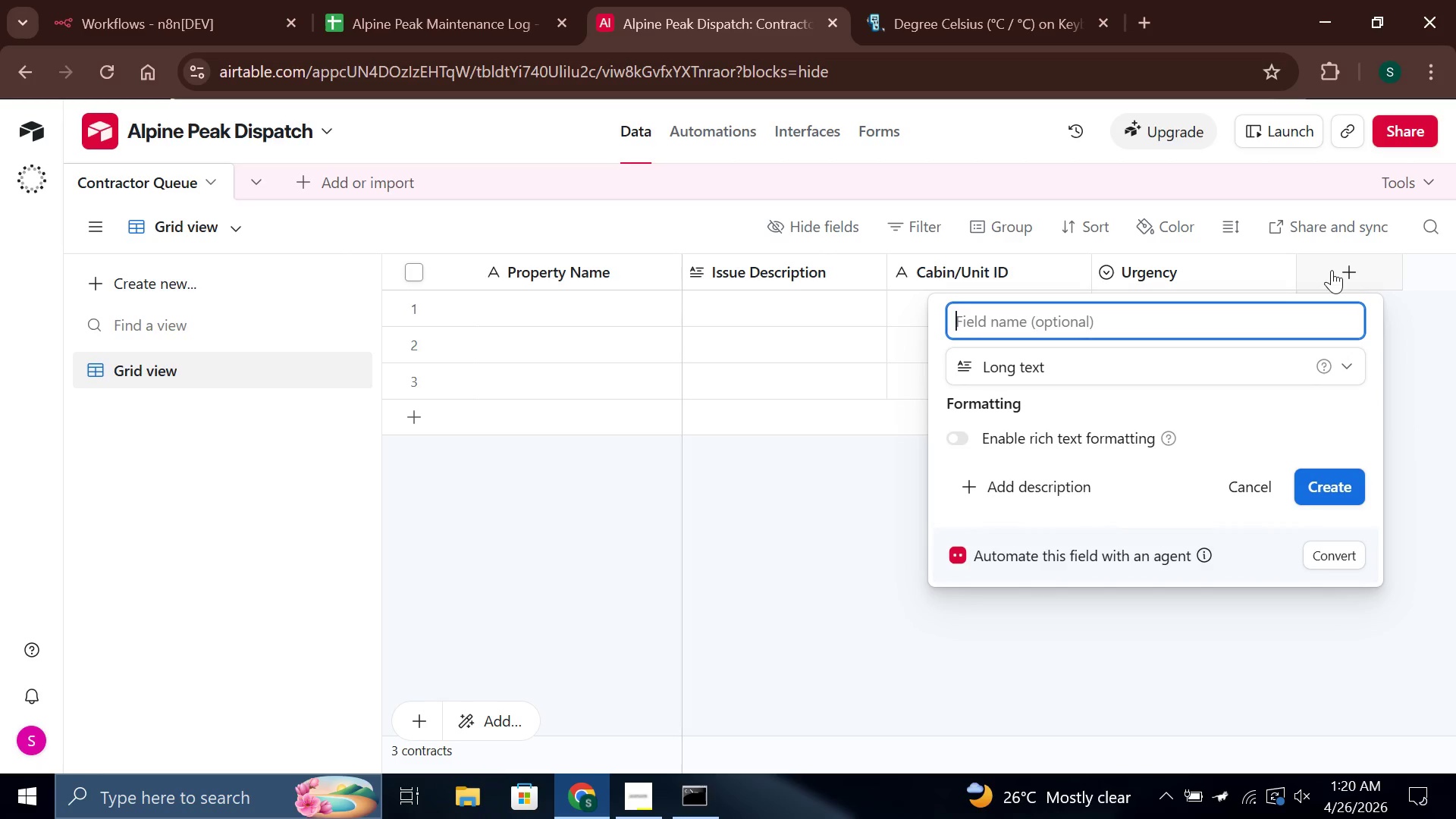 
type(Field Staff Notes)
 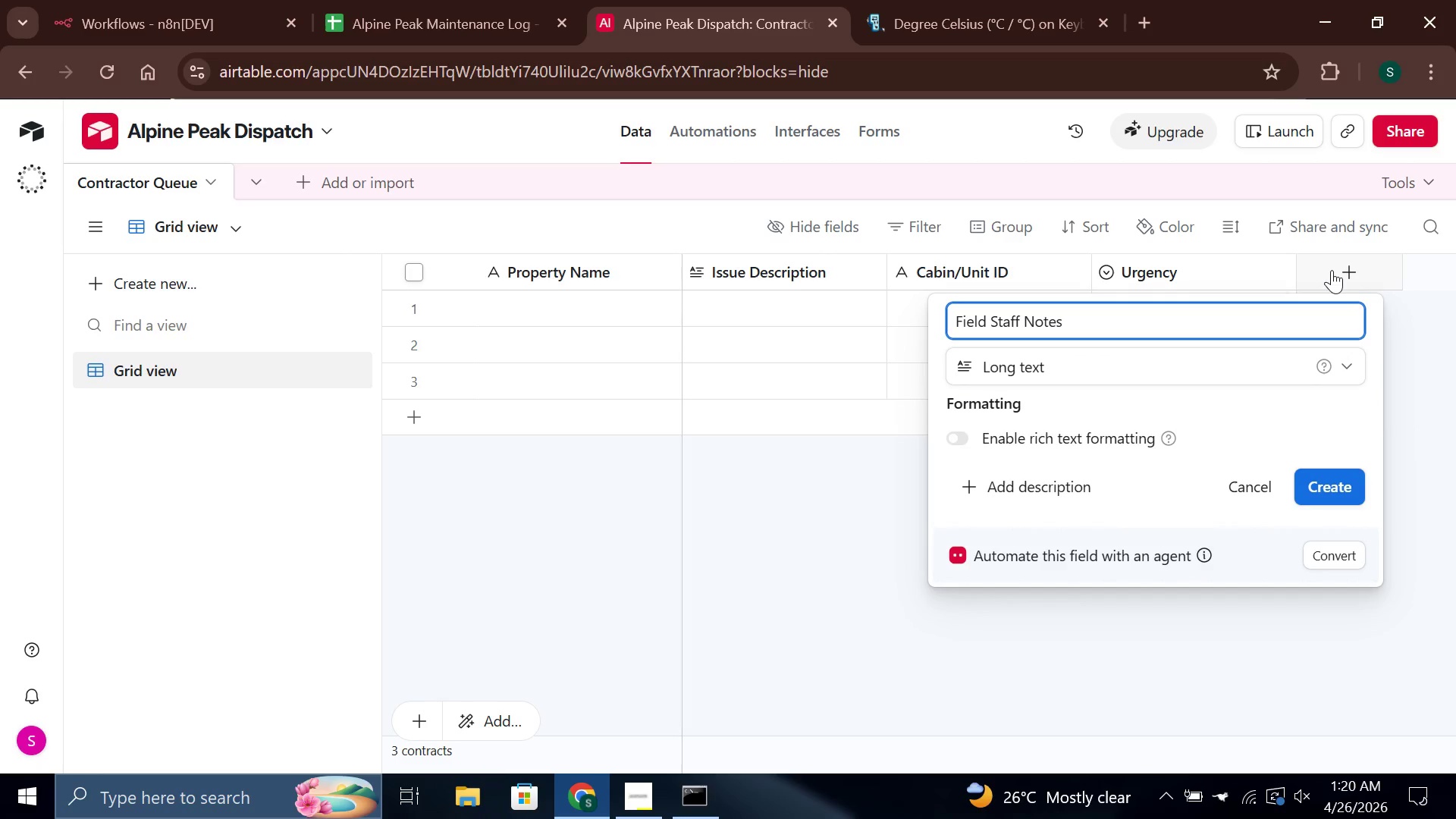 
key(Enter)
 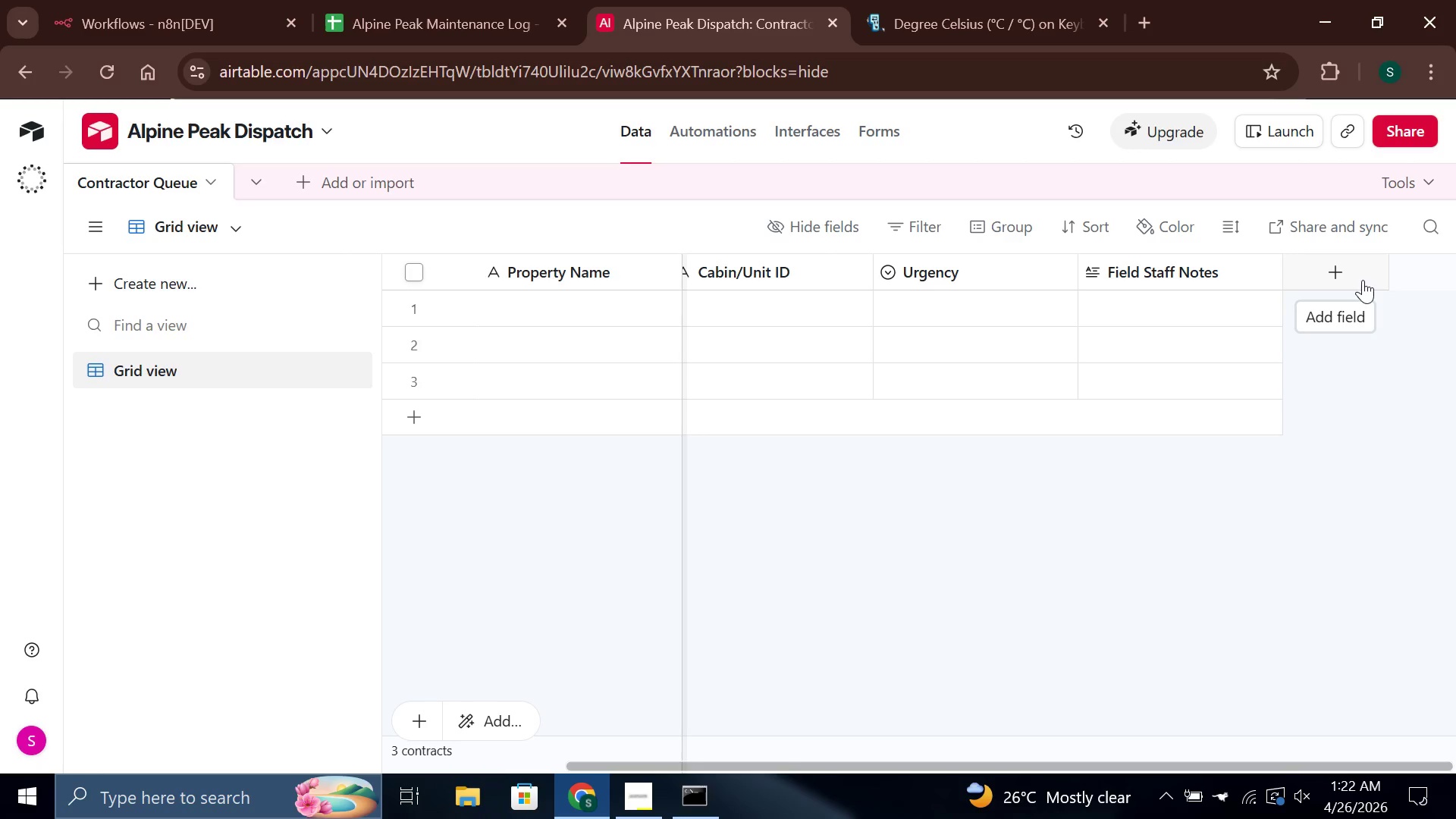 
wait(100.81)
 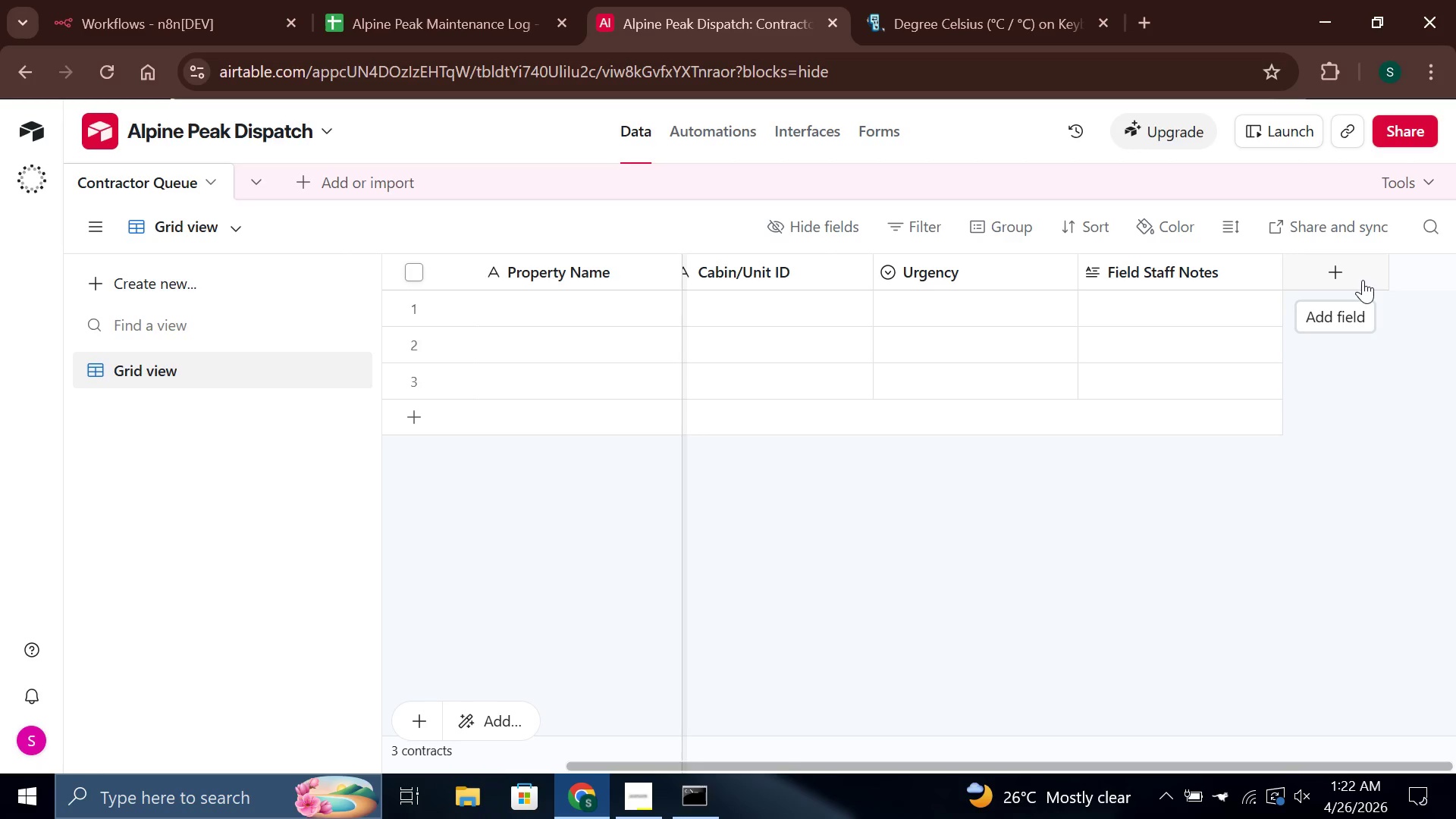 
type(si)
 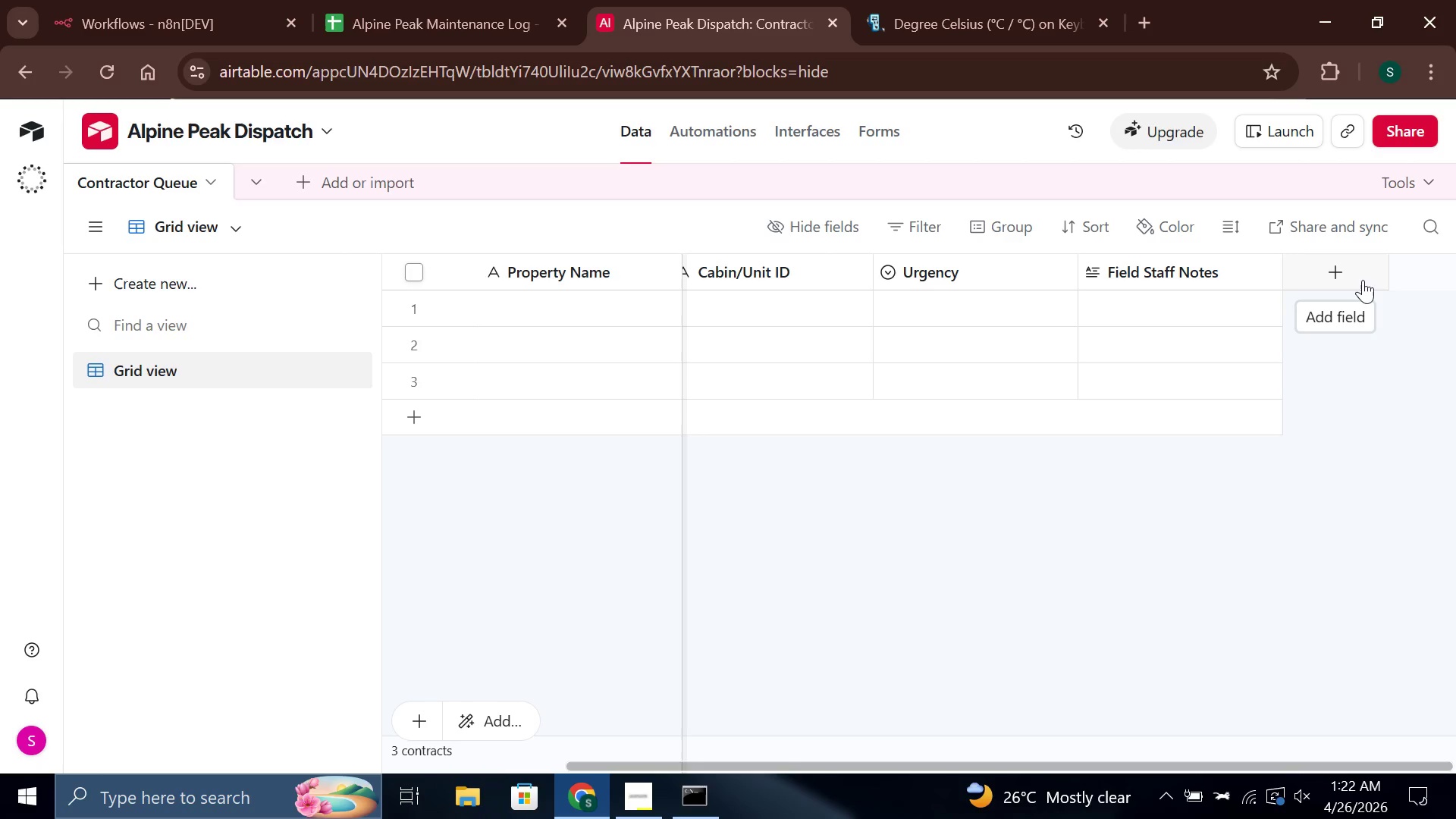 
left_click([1363, 280])
 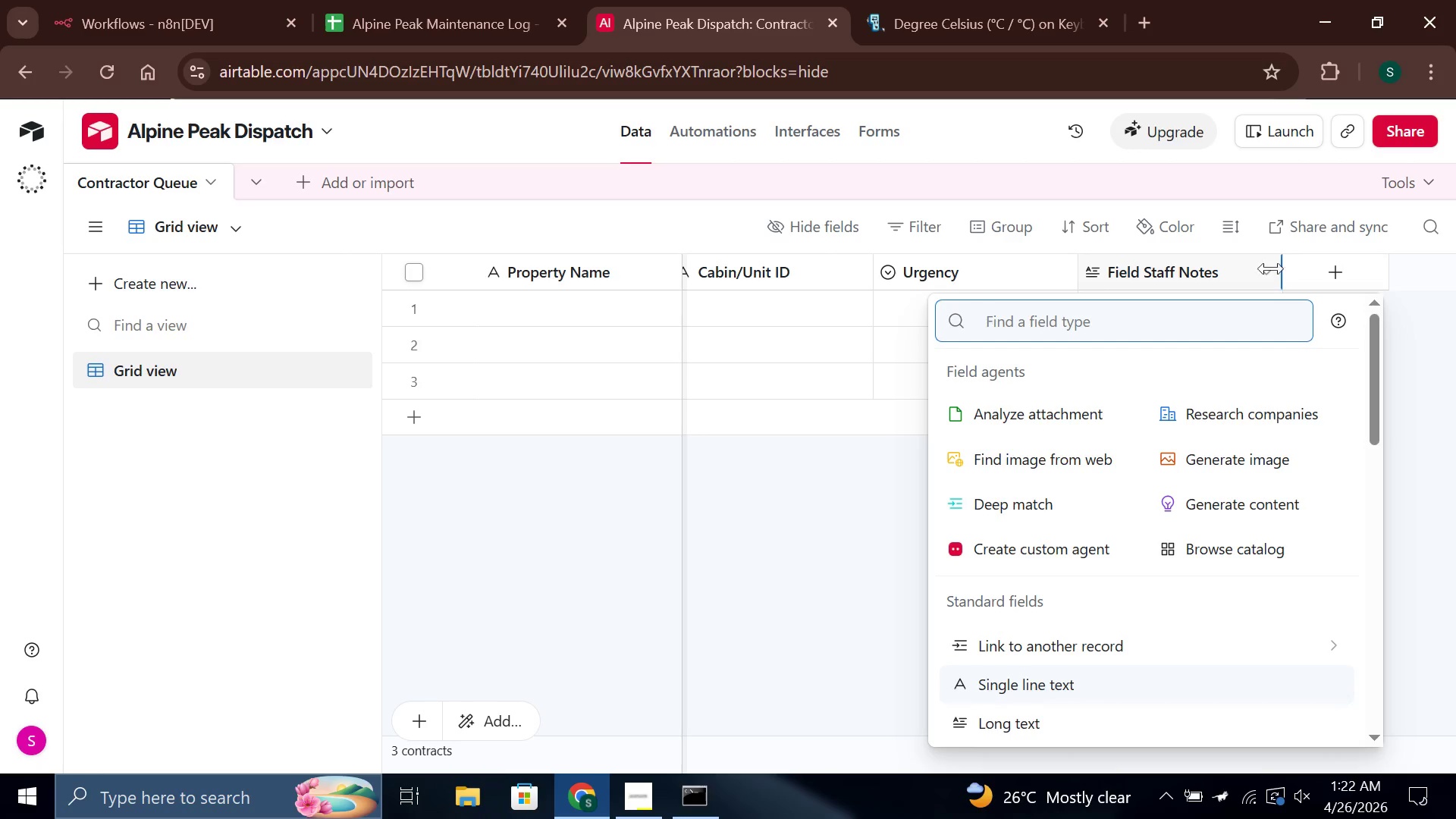 
type(single)
 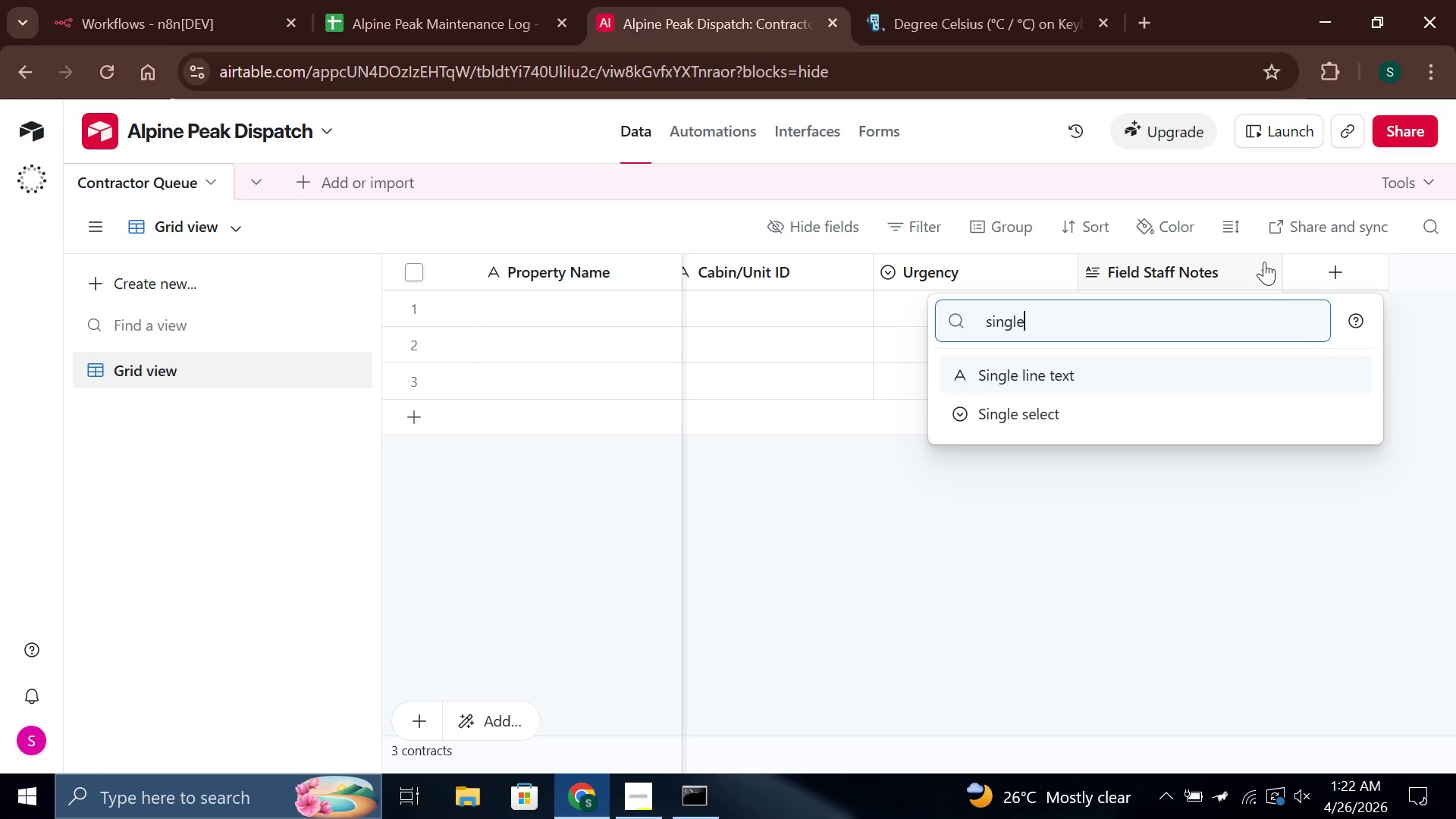 
key(Enter)
 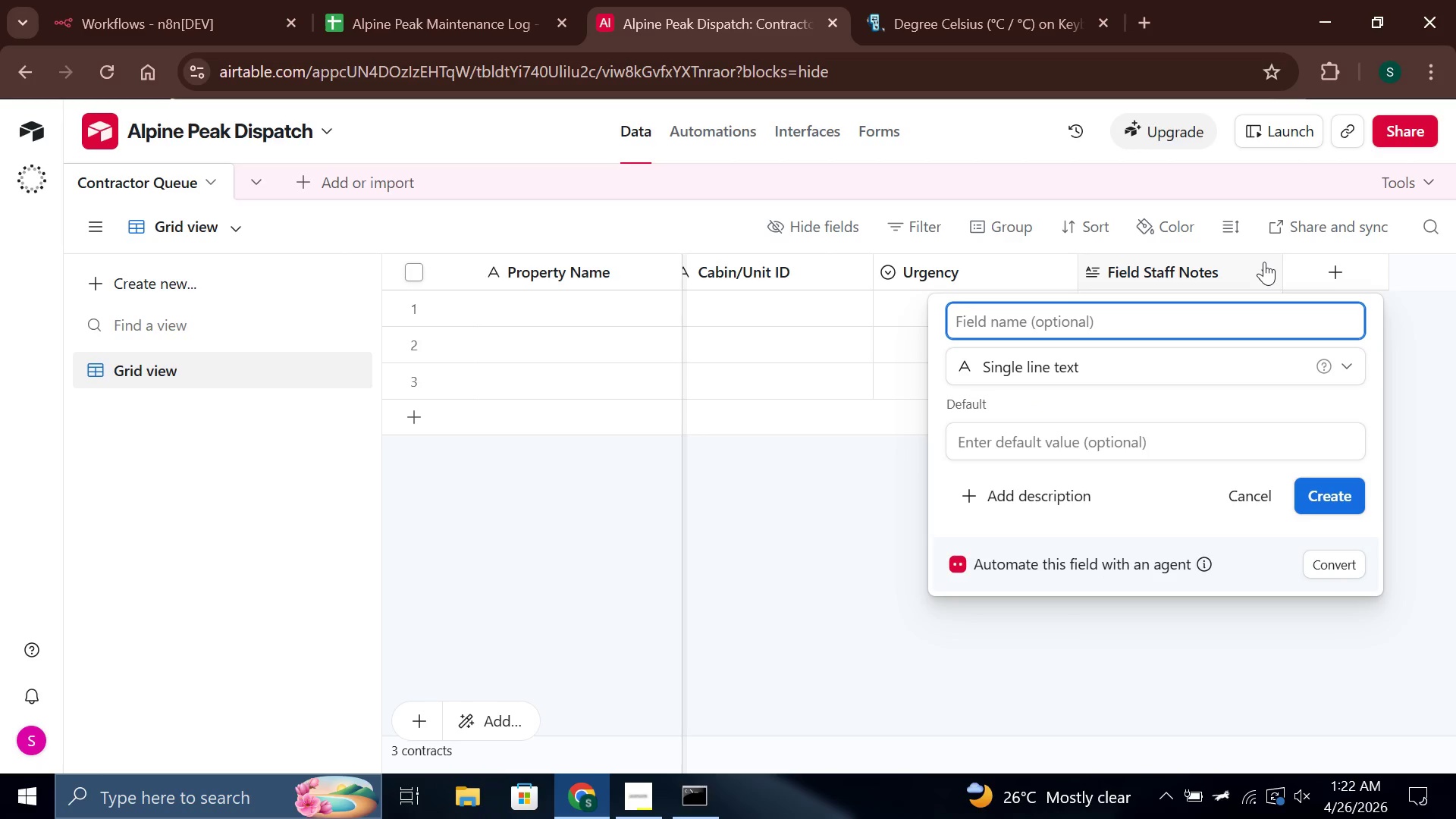 
type(Reported By)
 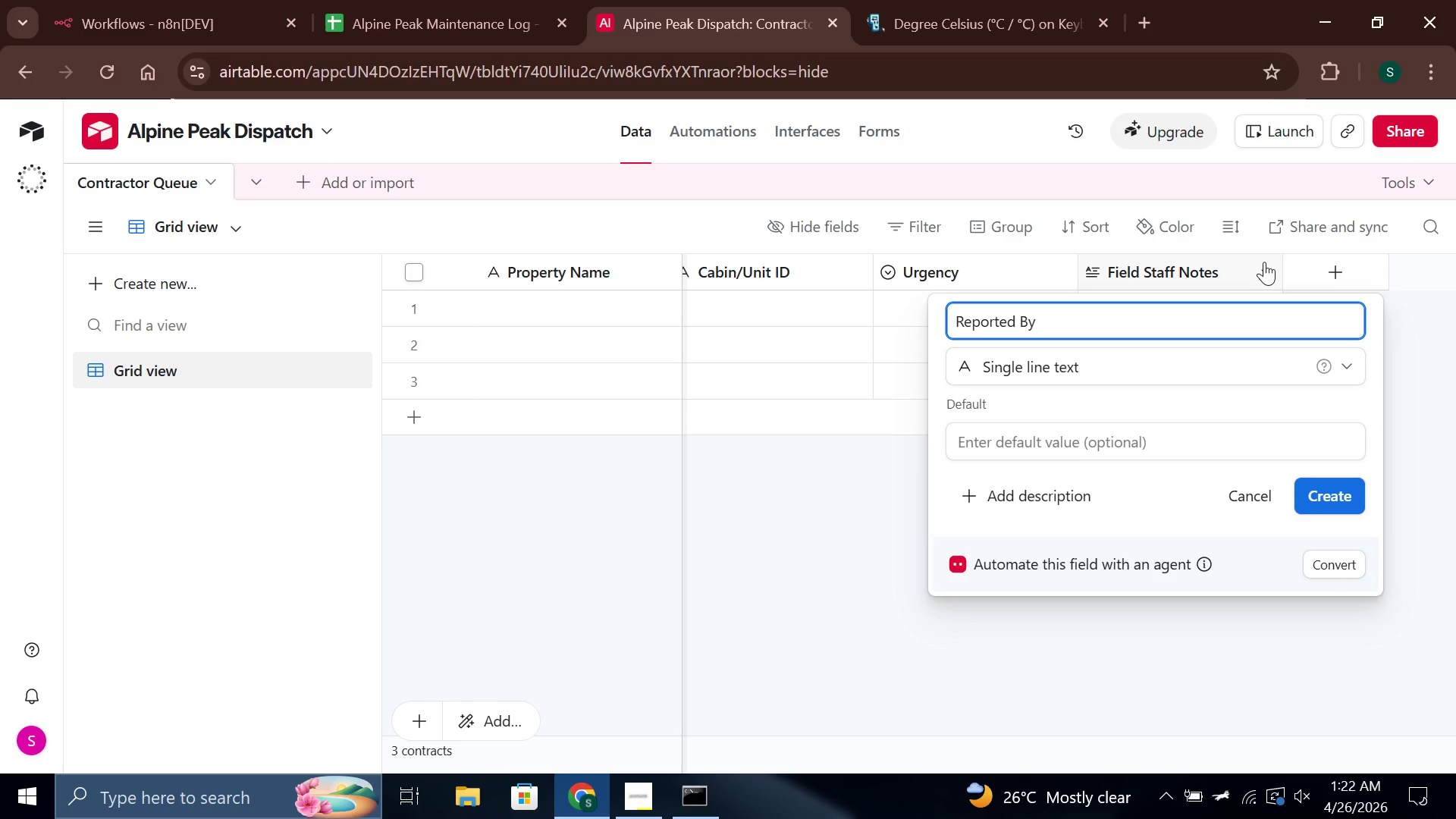 
left_click([1350, 499])
 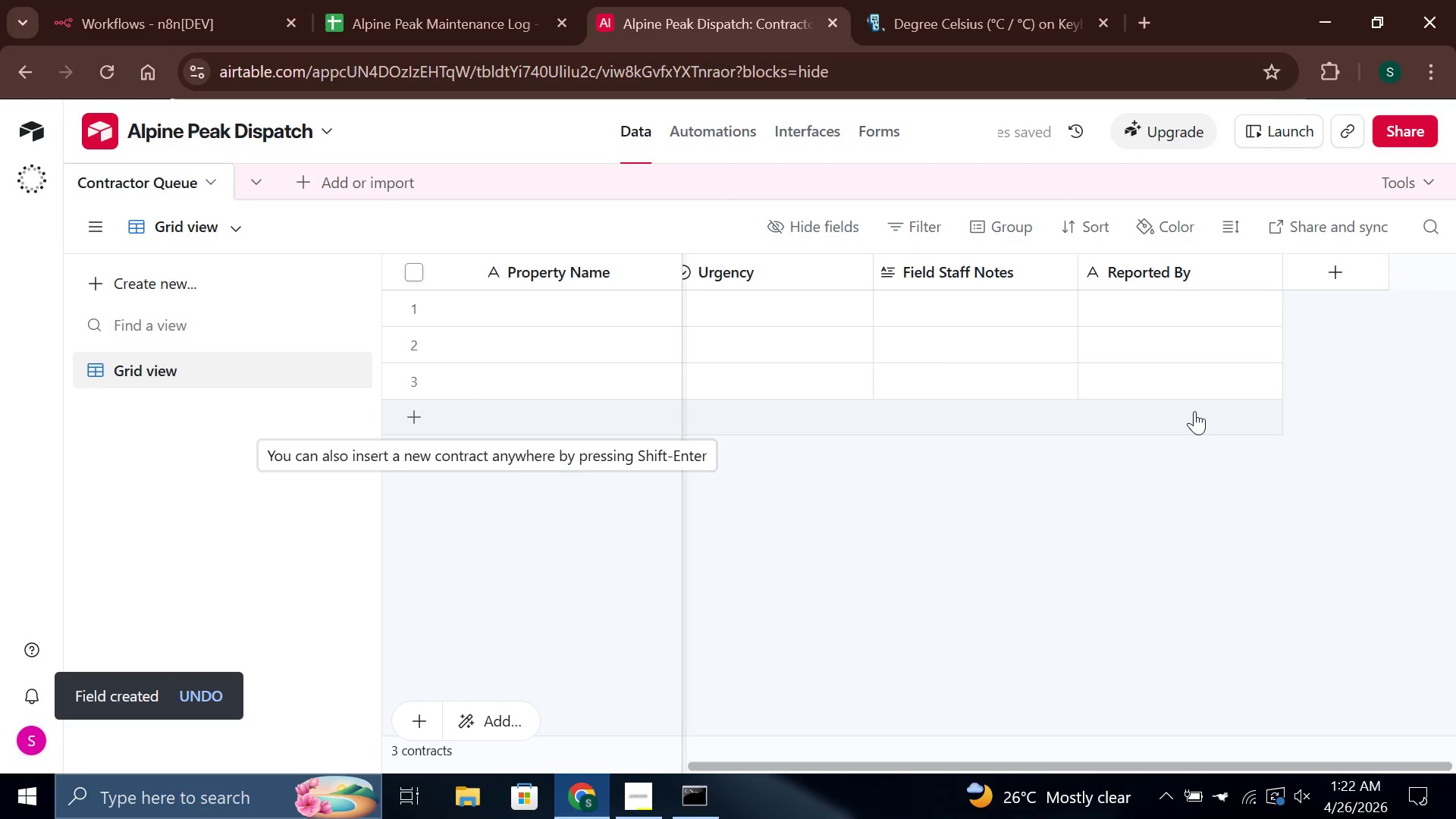 
wait(5.16)
 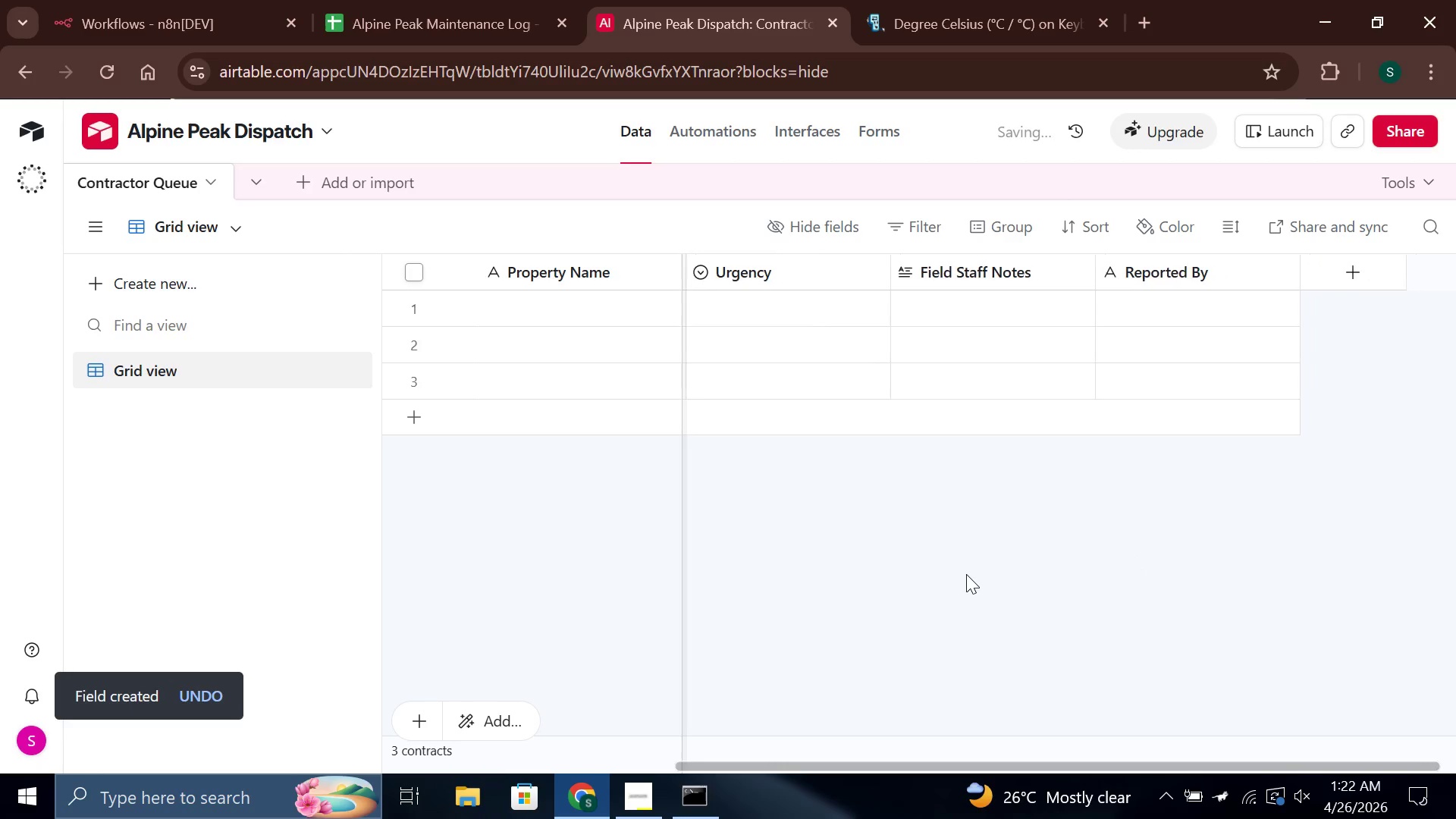 
left_click([1356, 272])
 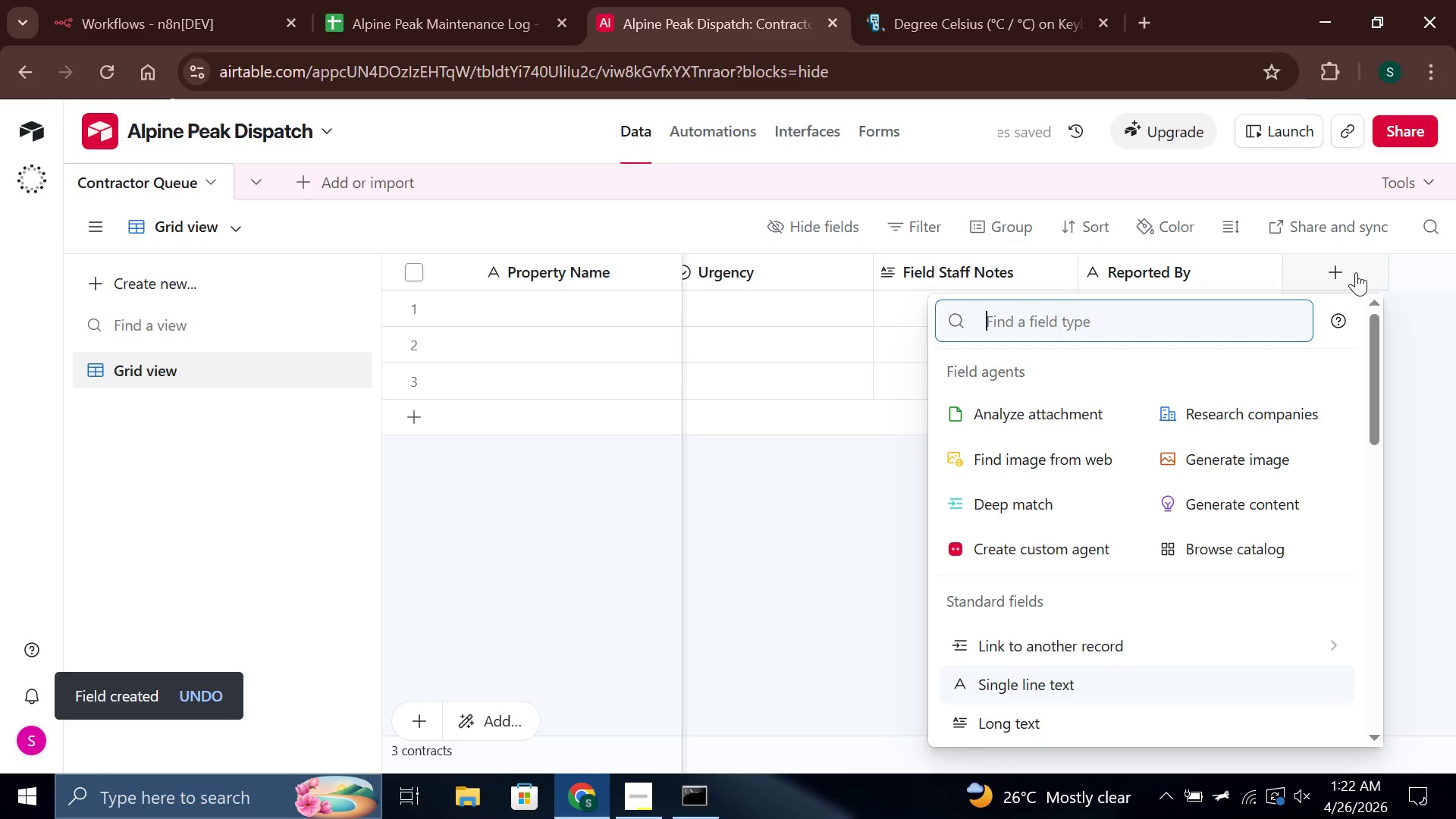 
type(sing)
 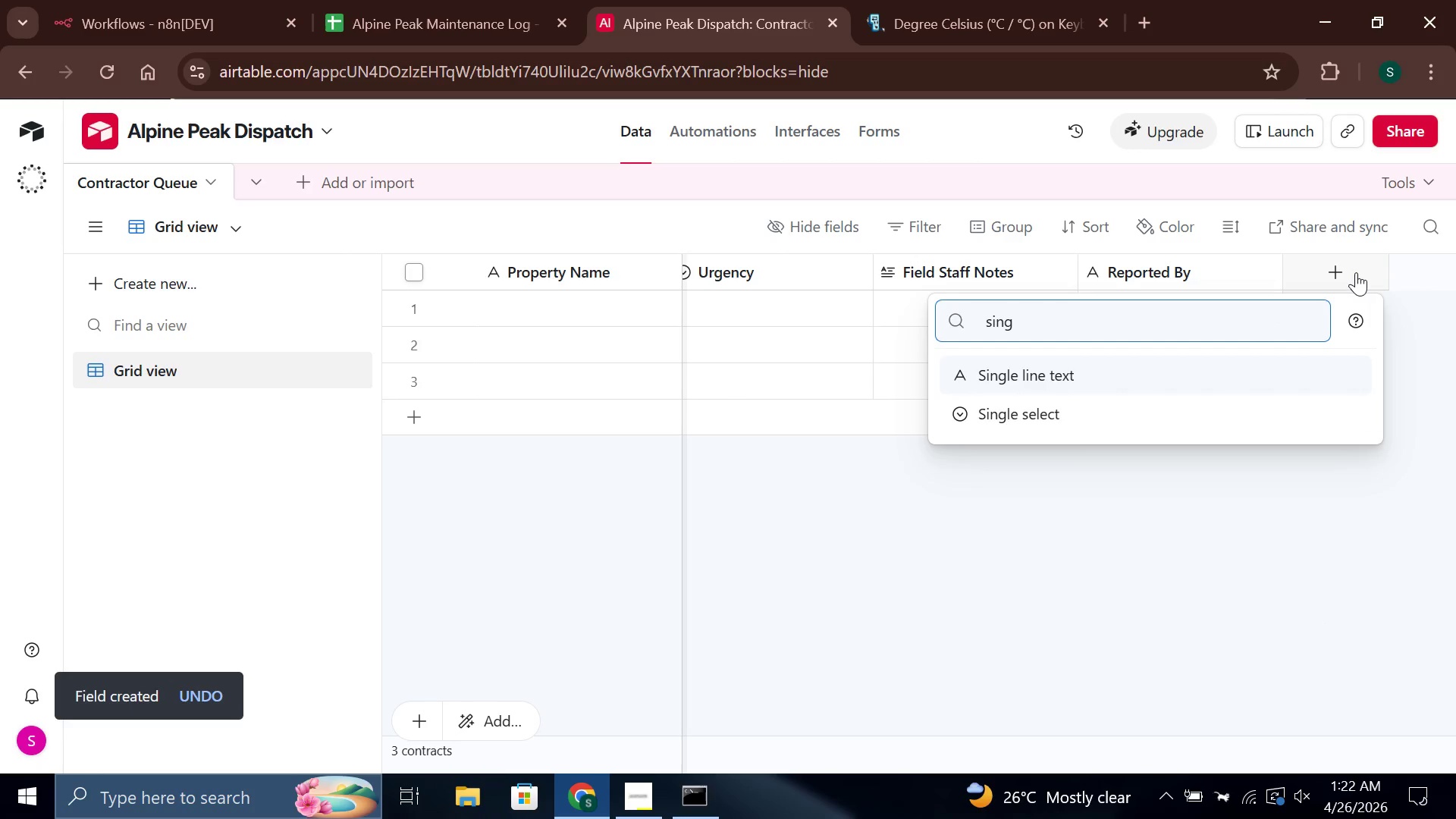 
key(ArrowDown)
 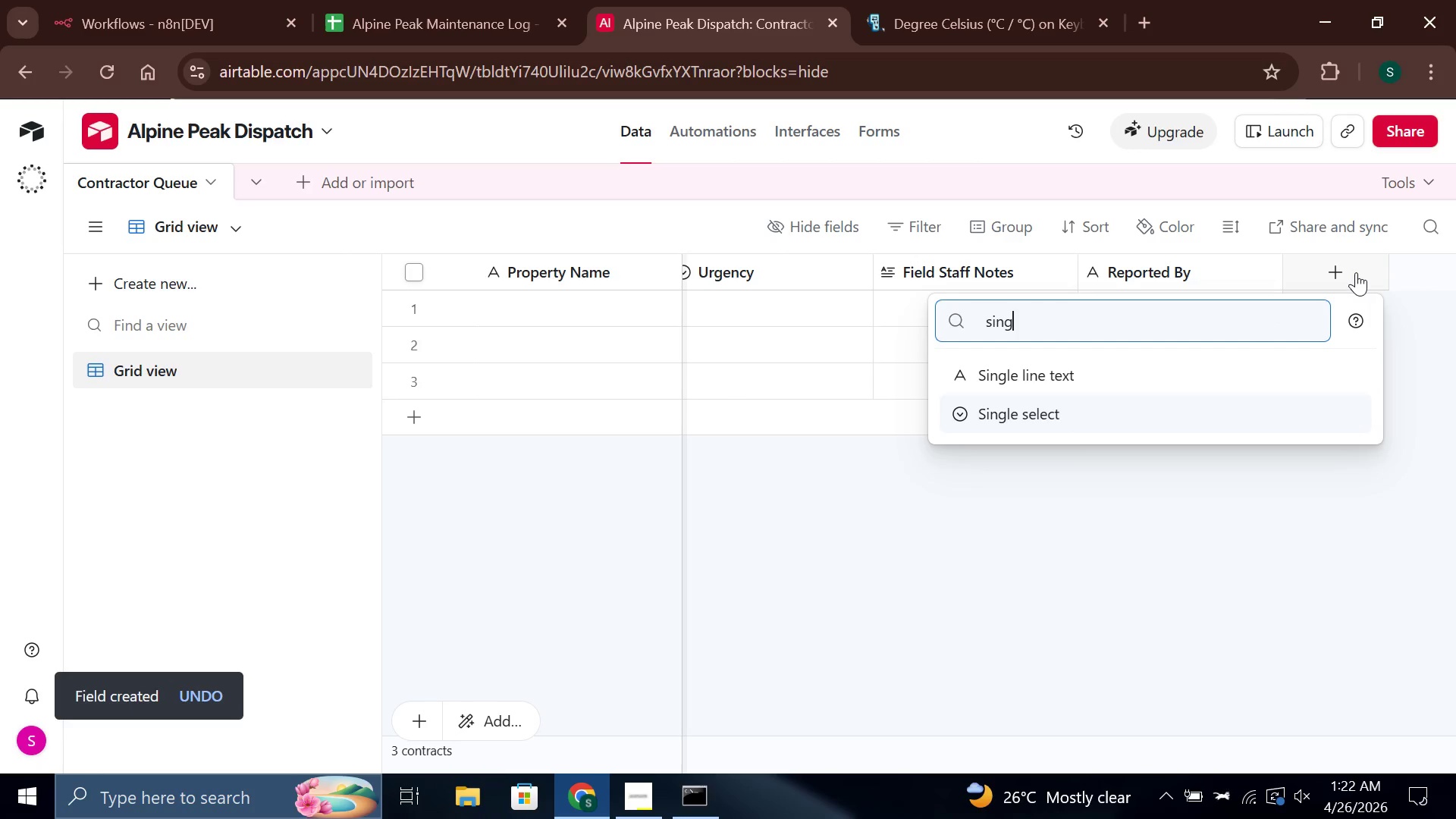 
key(Enter)
 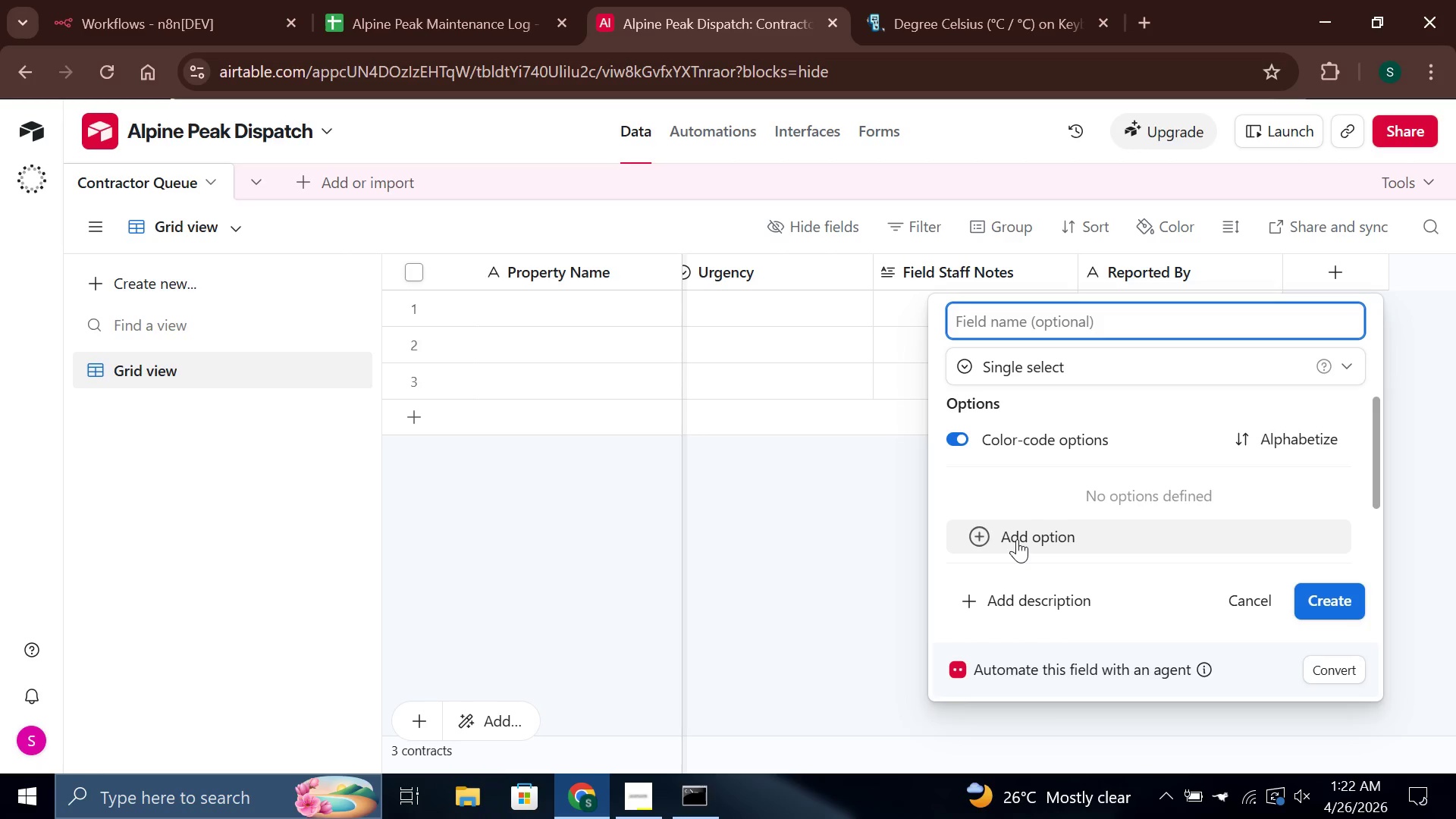 
wait(10.03)
 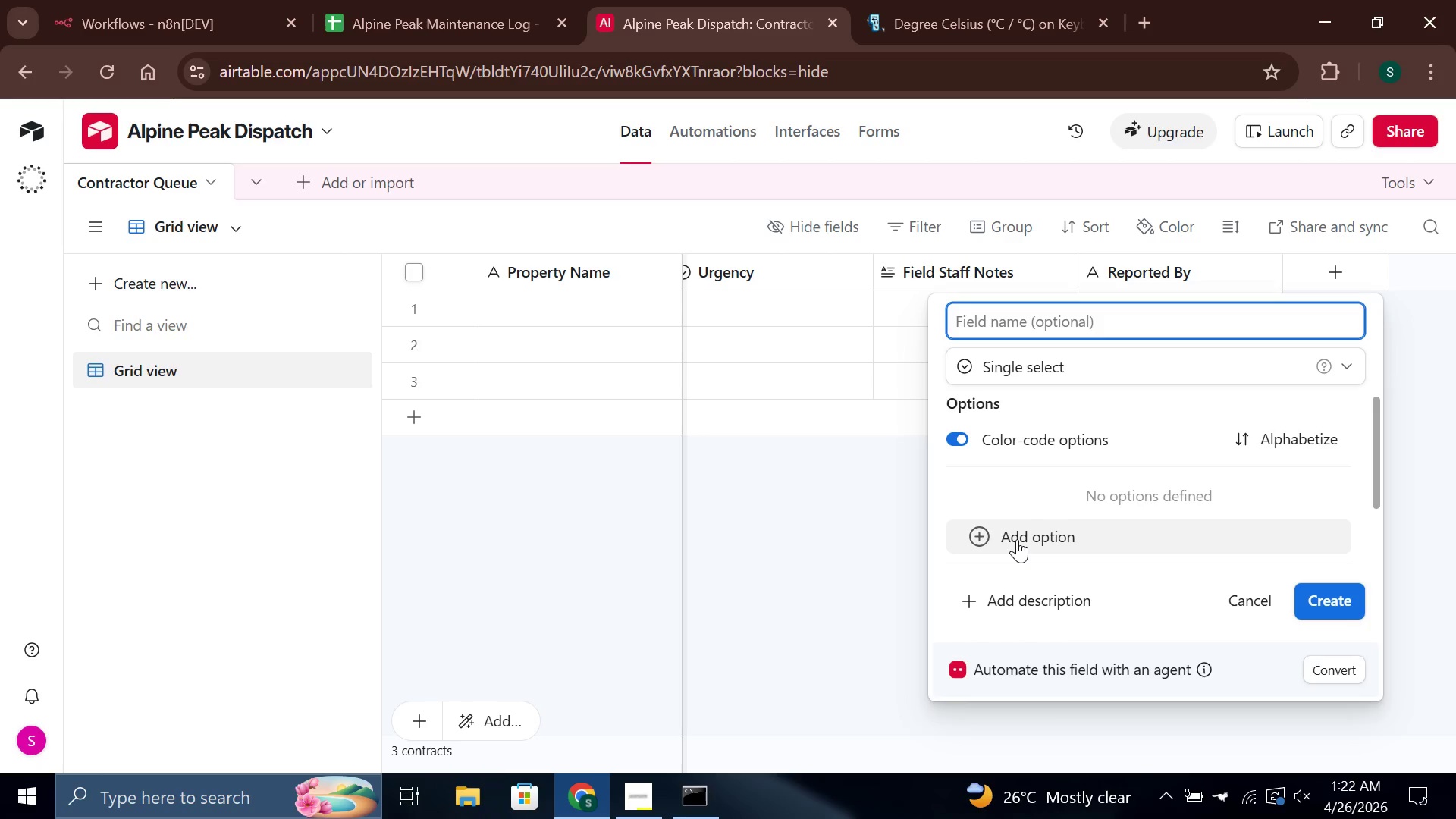 
left_click([1017, 539])
 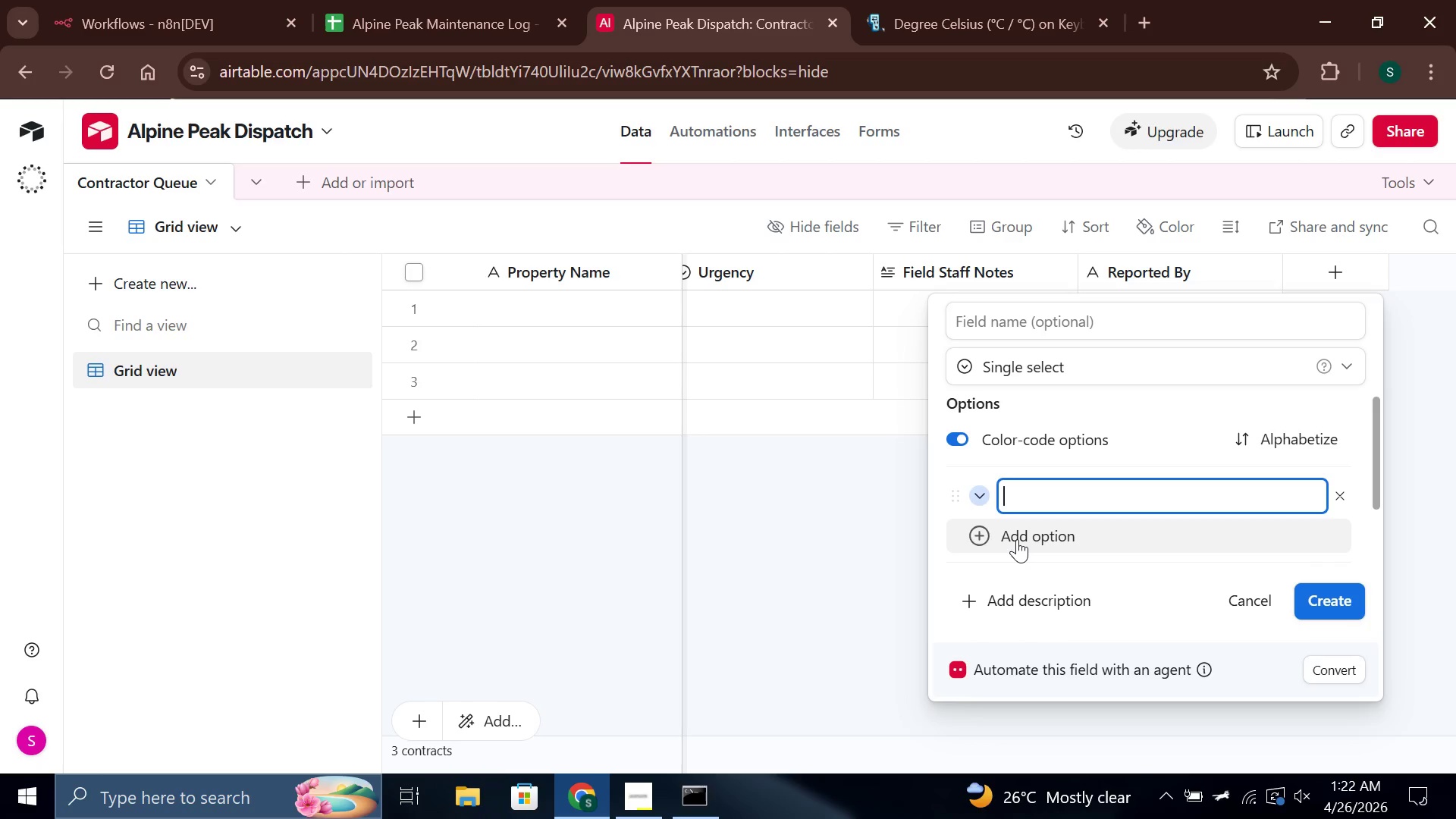 
type(Queued)
 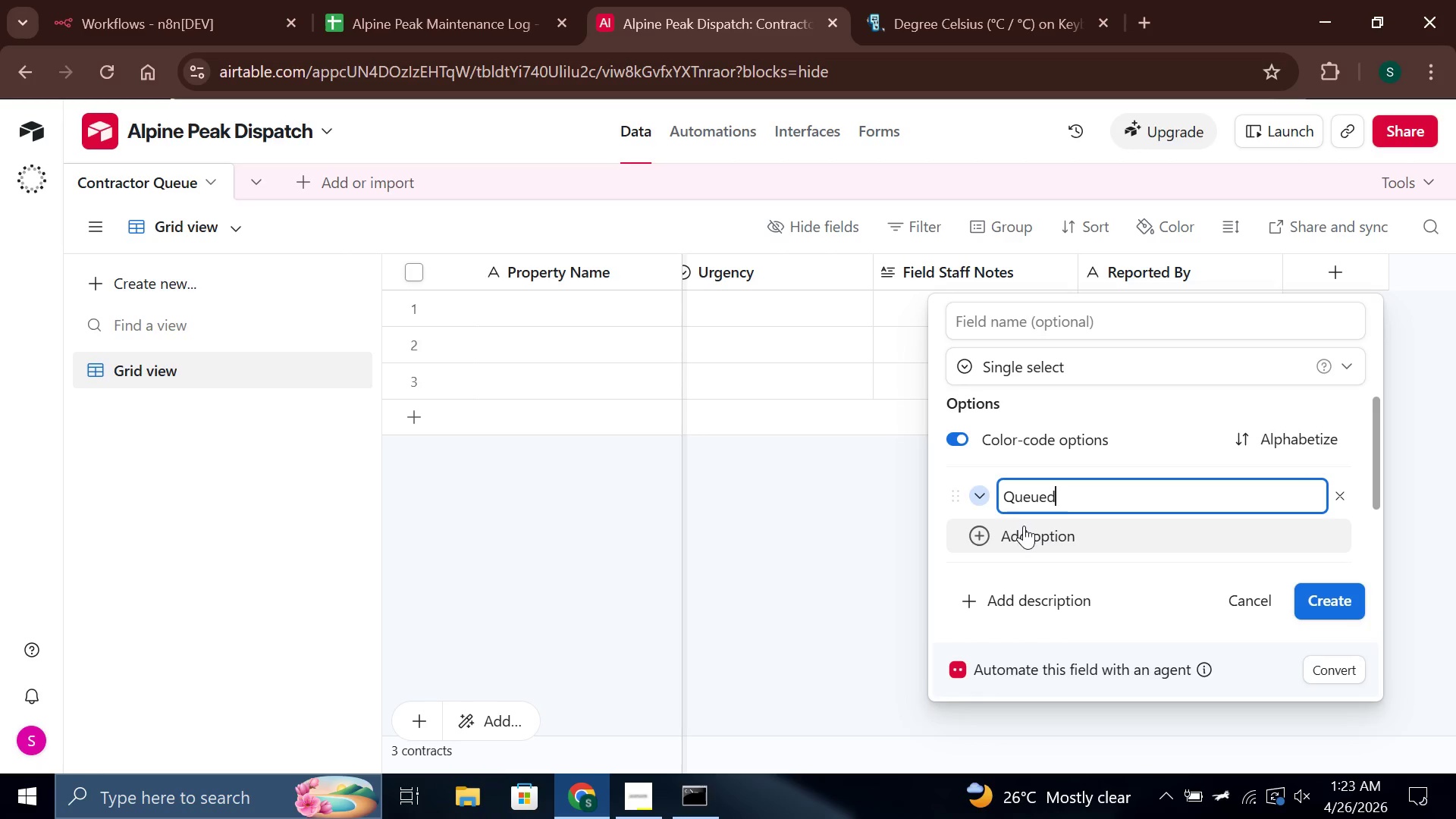 
key(Enter)
 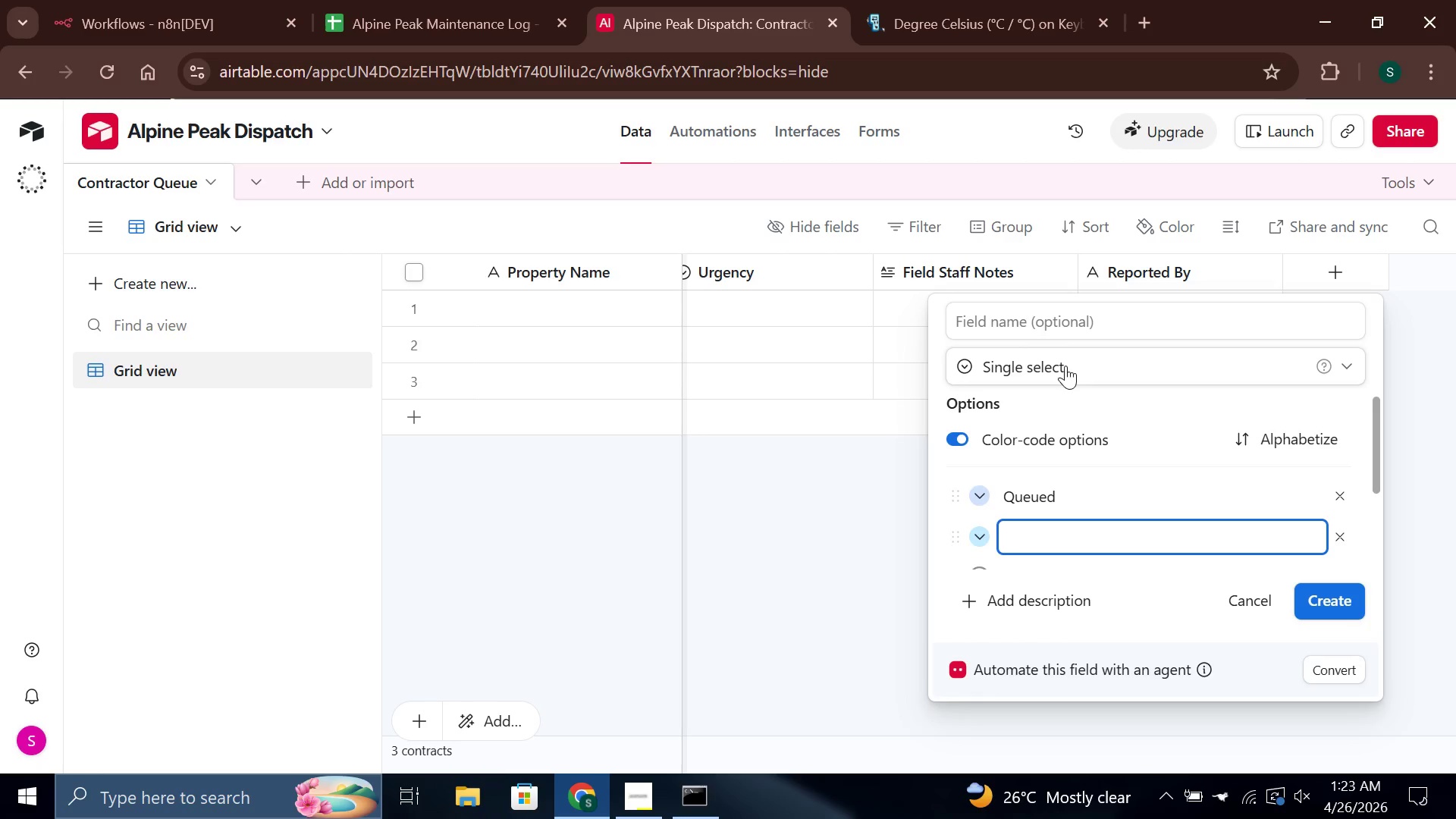 
type(Ad)
key(Backspace)
type(ssigned)
 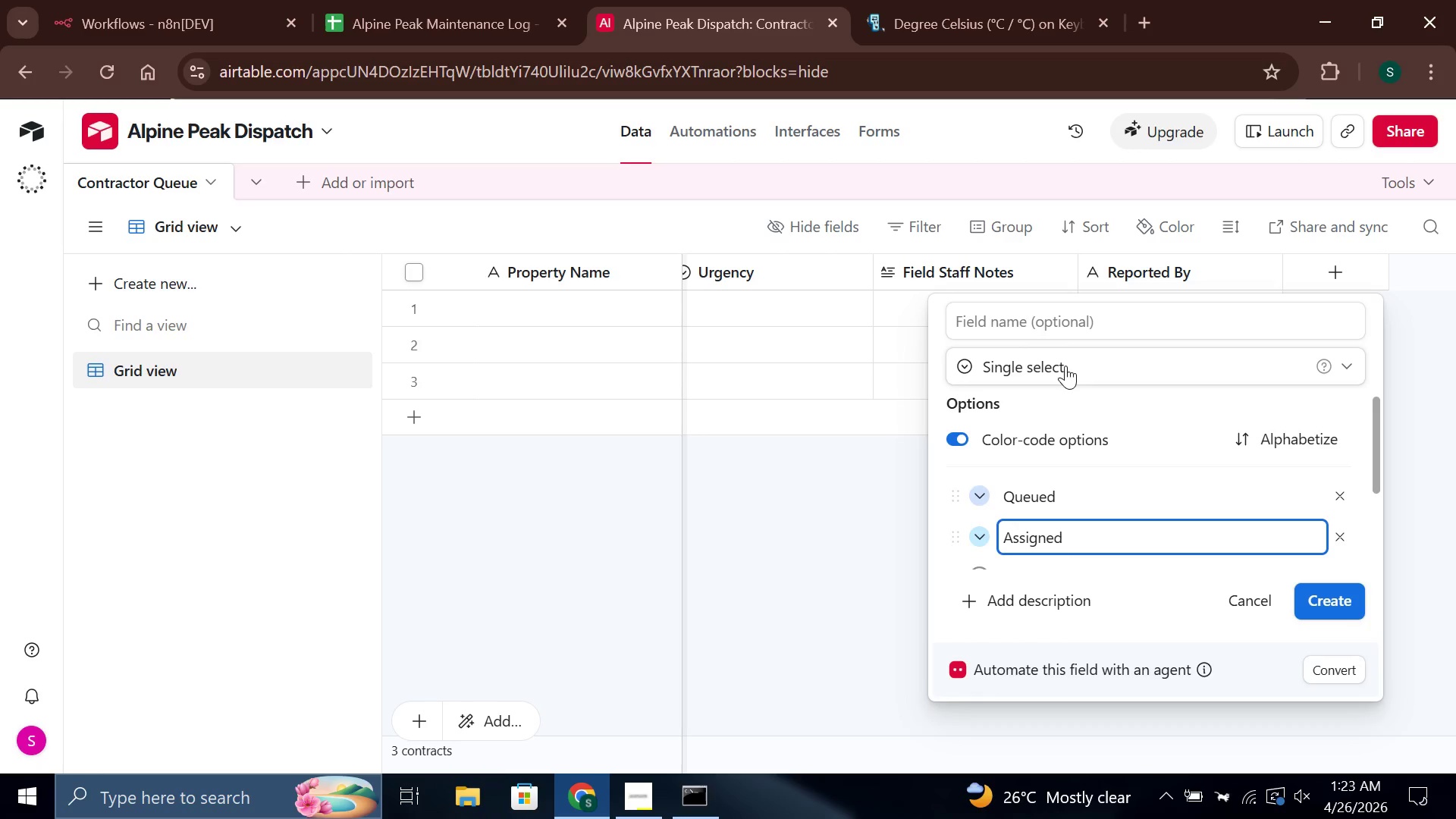 
key(Enter)
 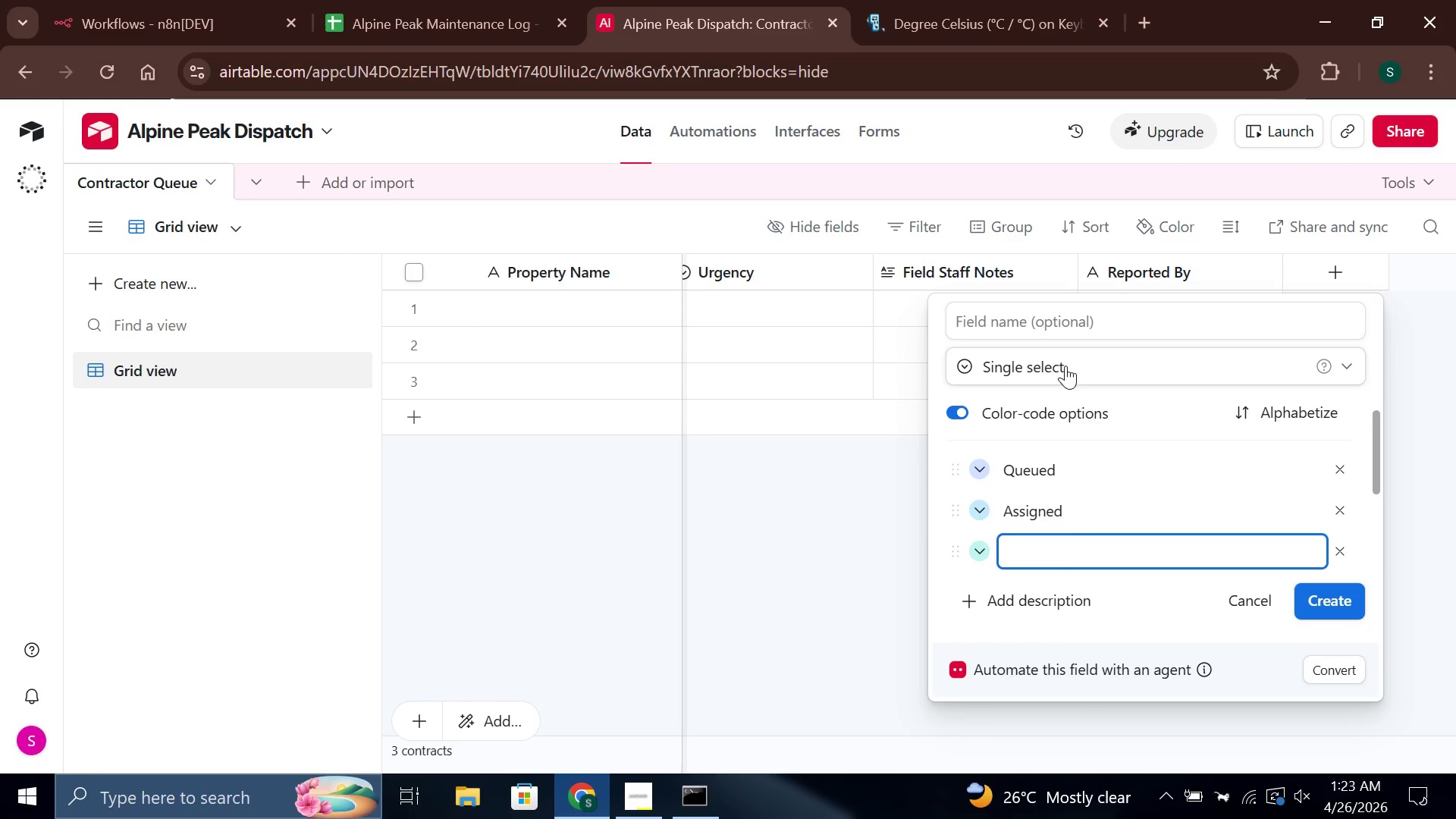 
type(In Progress)
 